 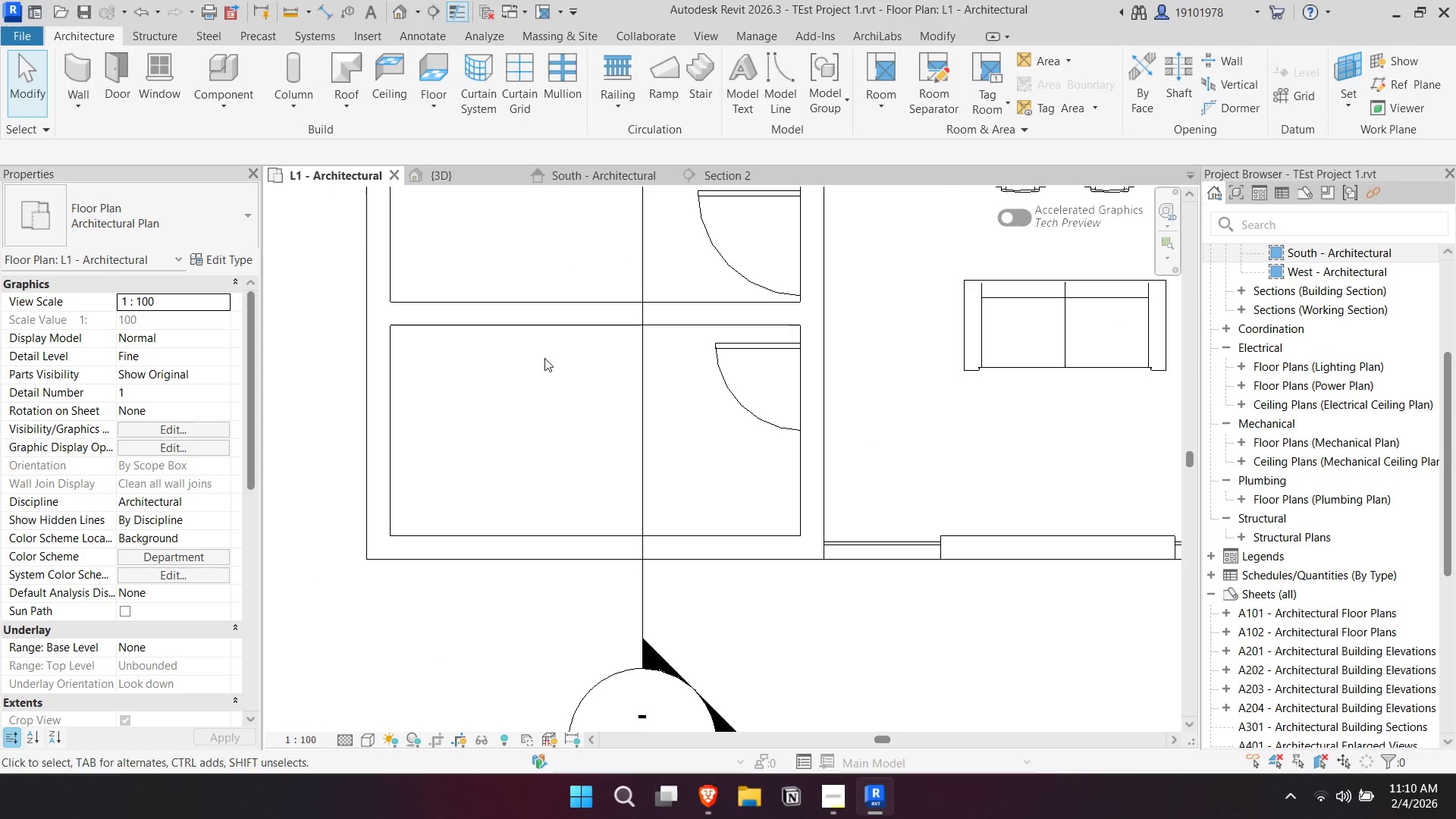 
key(Escape)
 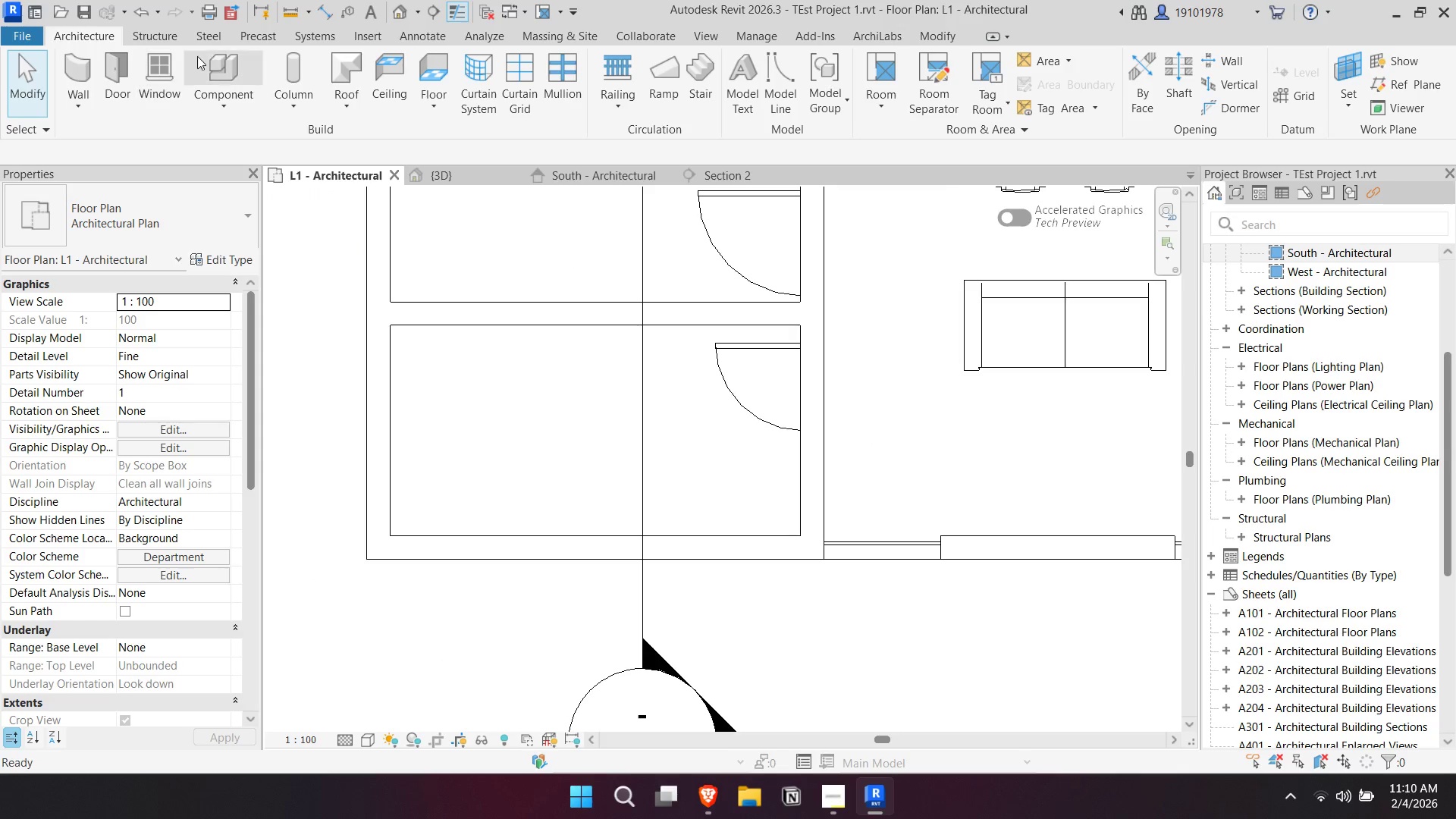 
scroll: coordinate [494, 486], scroll_direction: up, amount: 3.0
 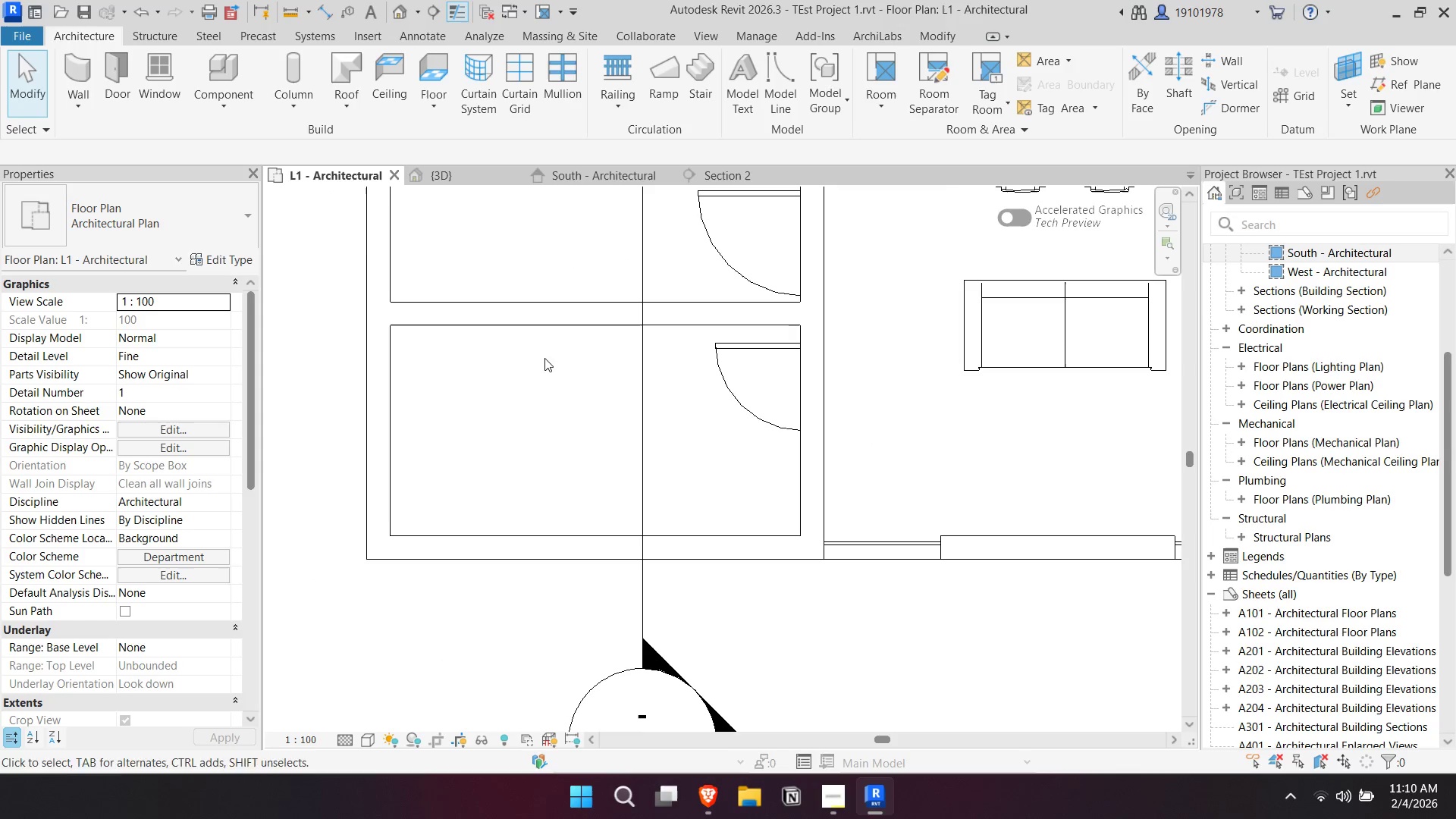 
key(Escape)
 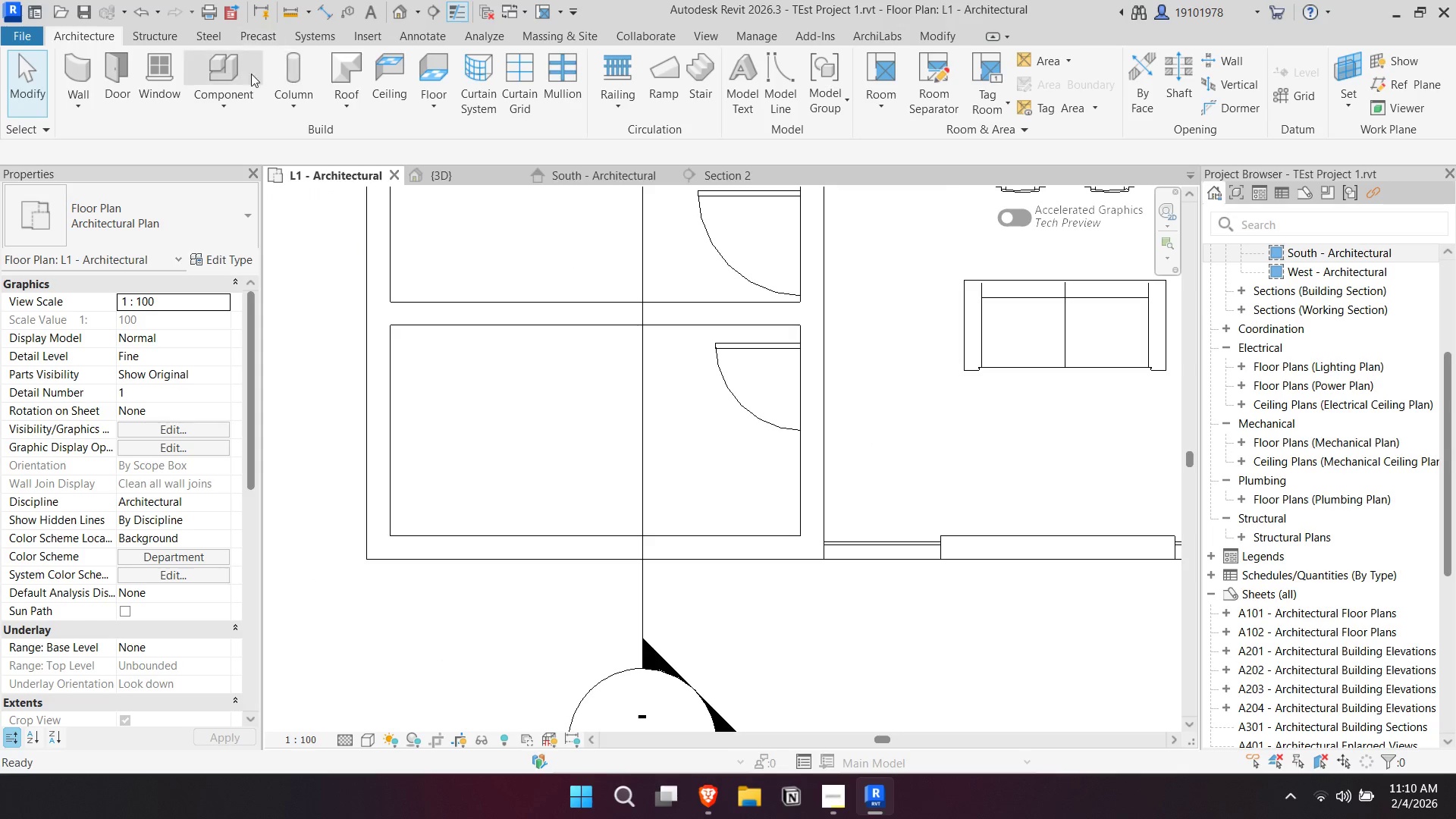 
left_click([227, 65])
 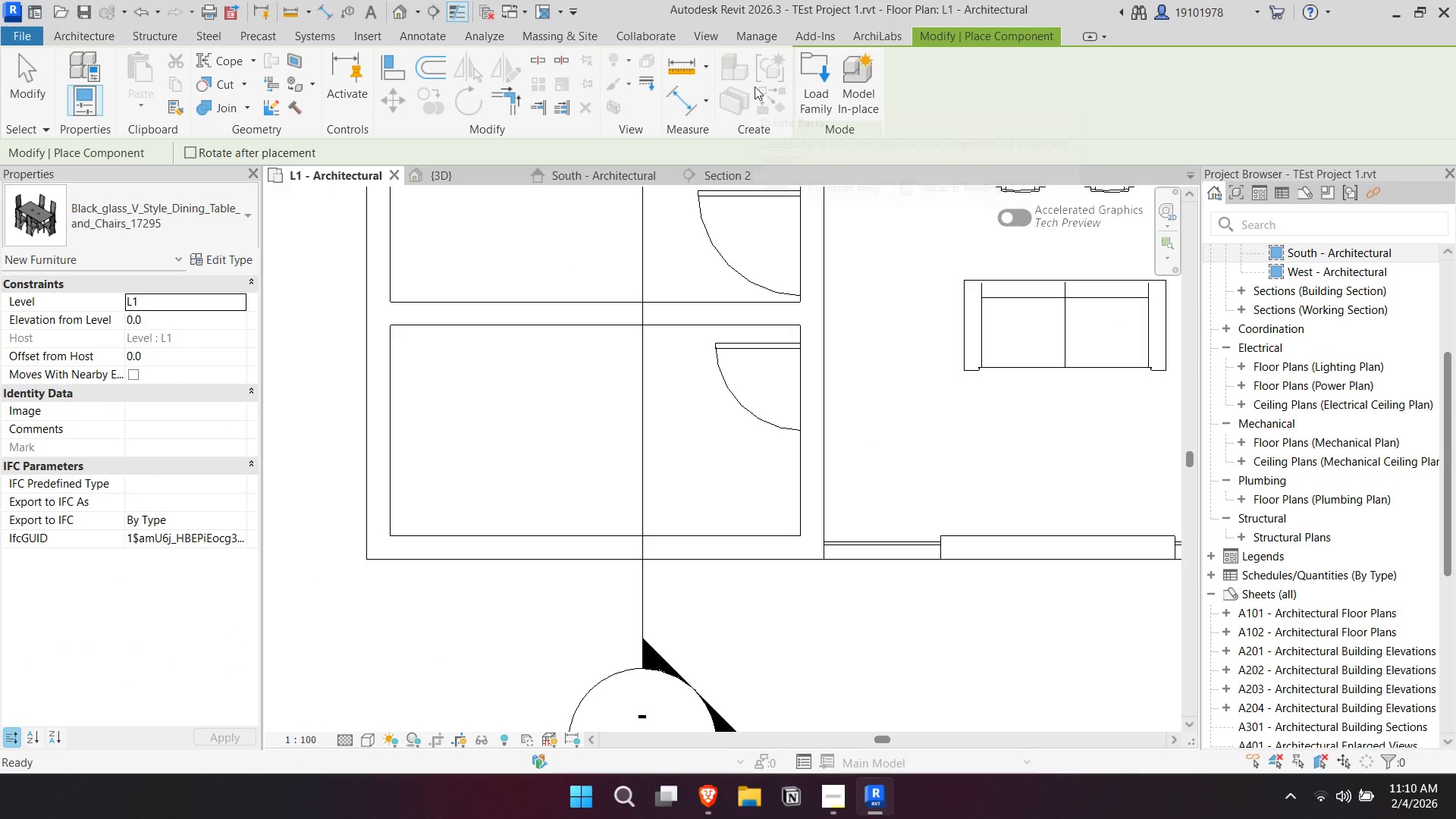 
left_click([809, 71])
 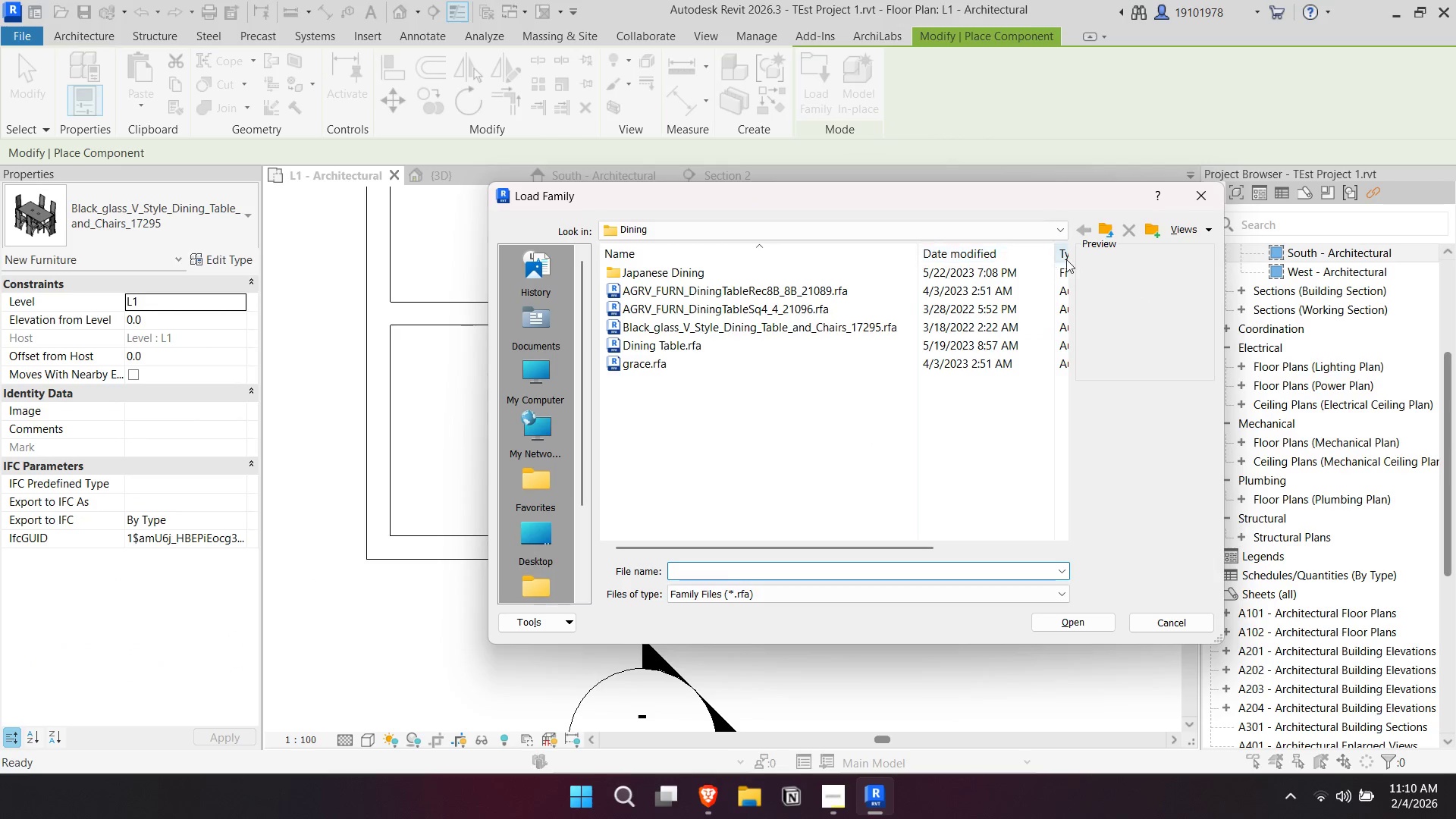 
left_click([1110, 232])
 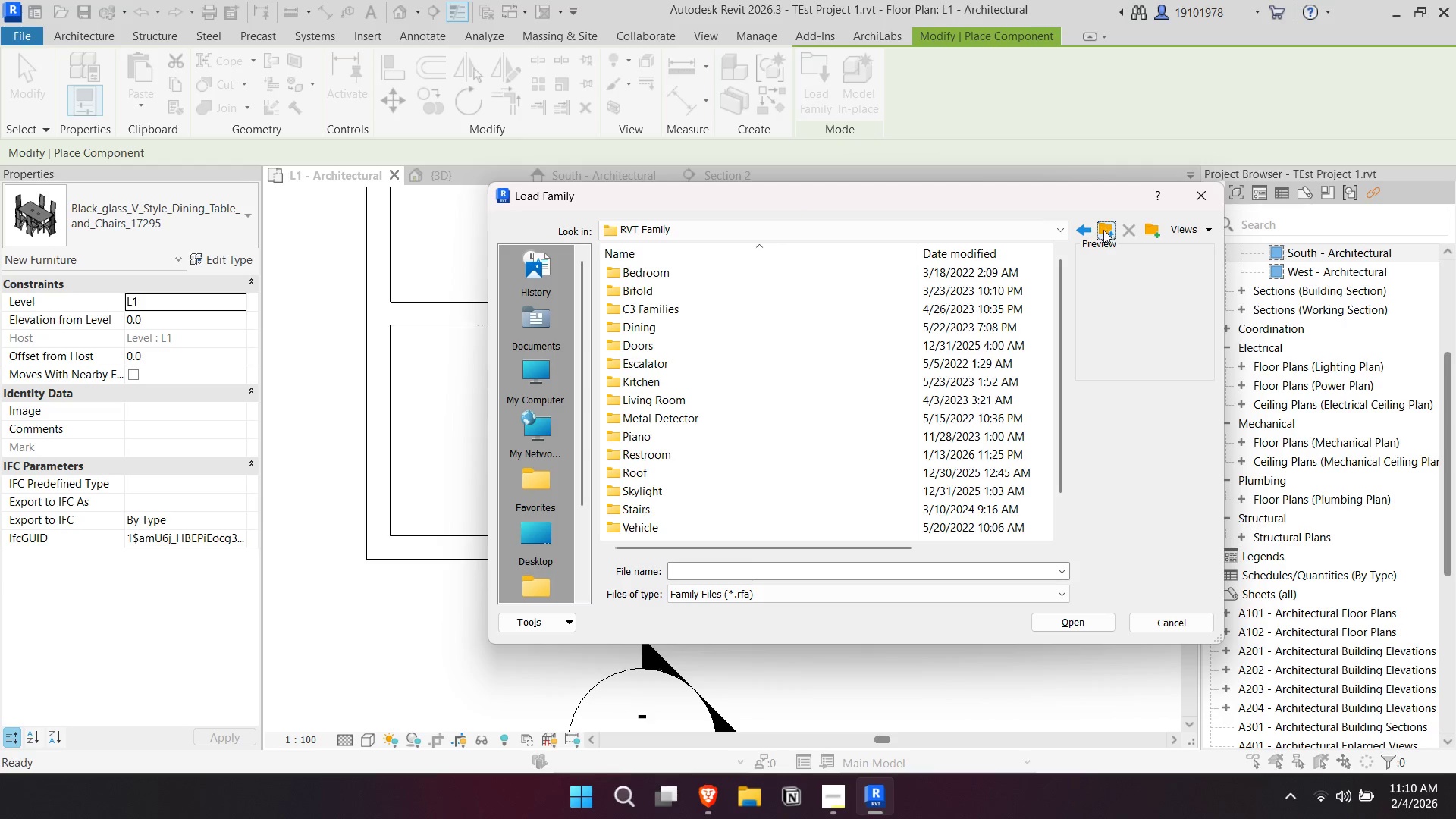 
scroll: coordinate [719, 442], scroll_direction: up, amount: 3.0
 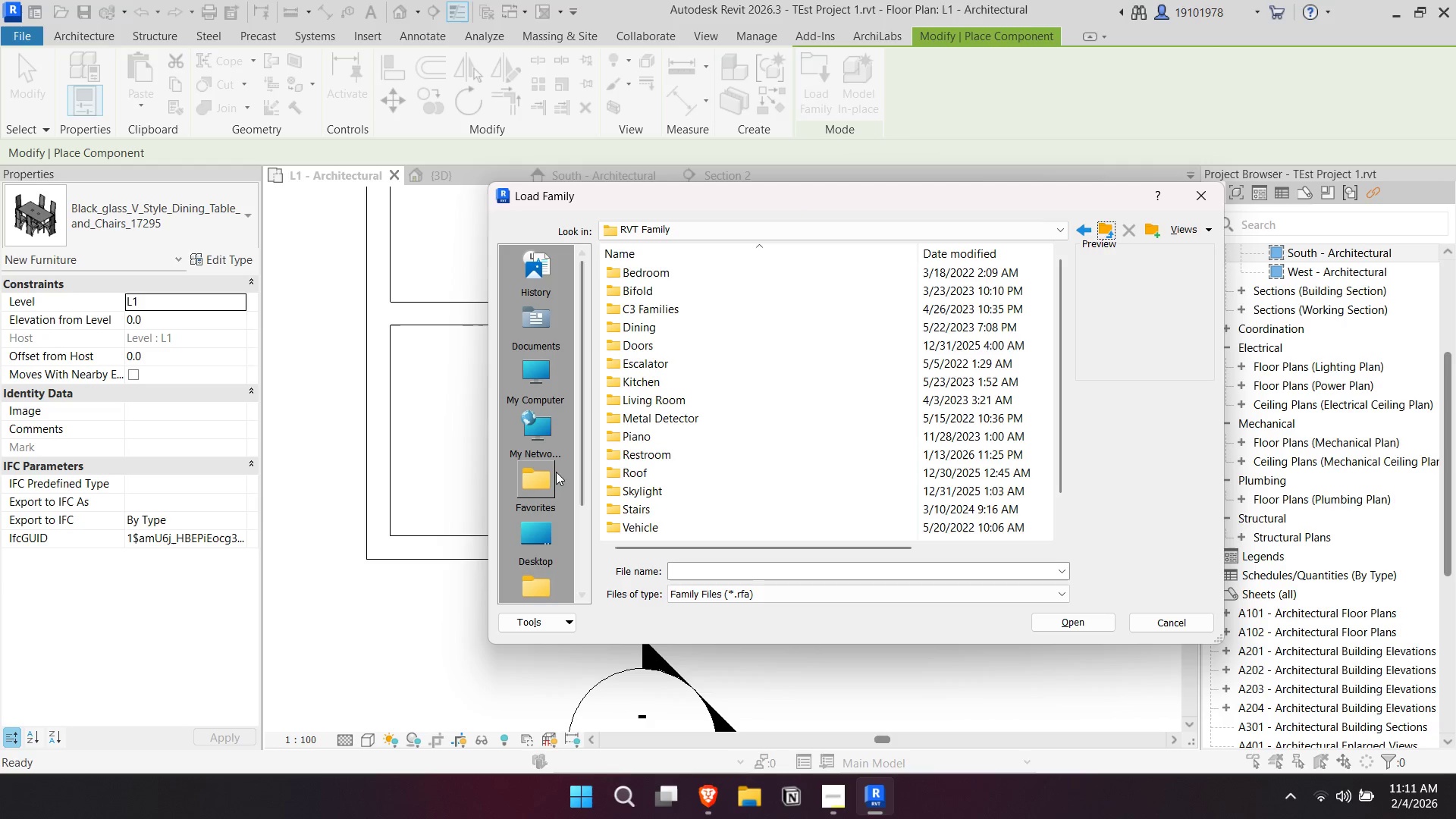 
scroll: coordinate [658, 410], scroll_direction: down, amount: 1.0
 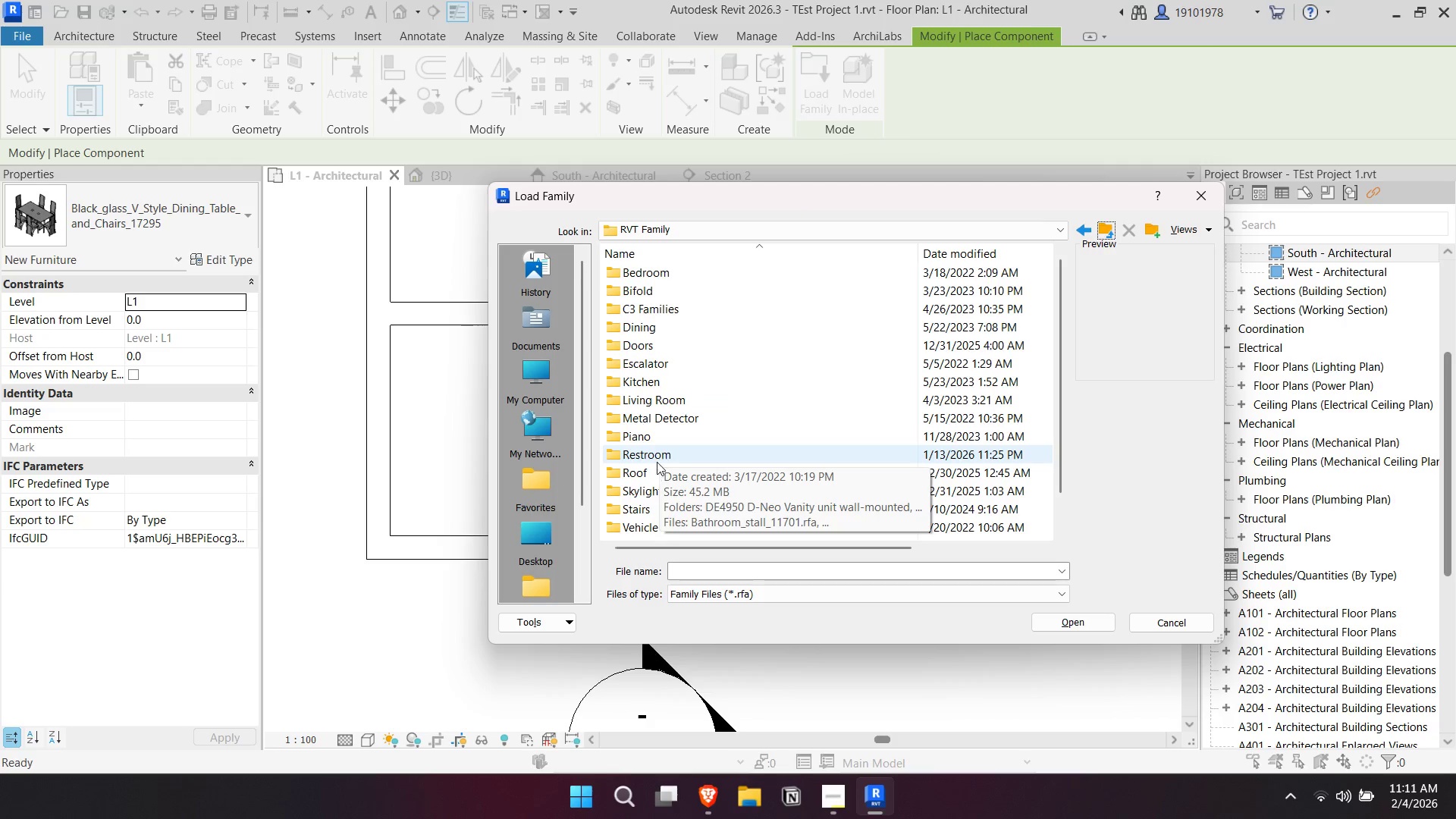 
left_click([658, 458])
 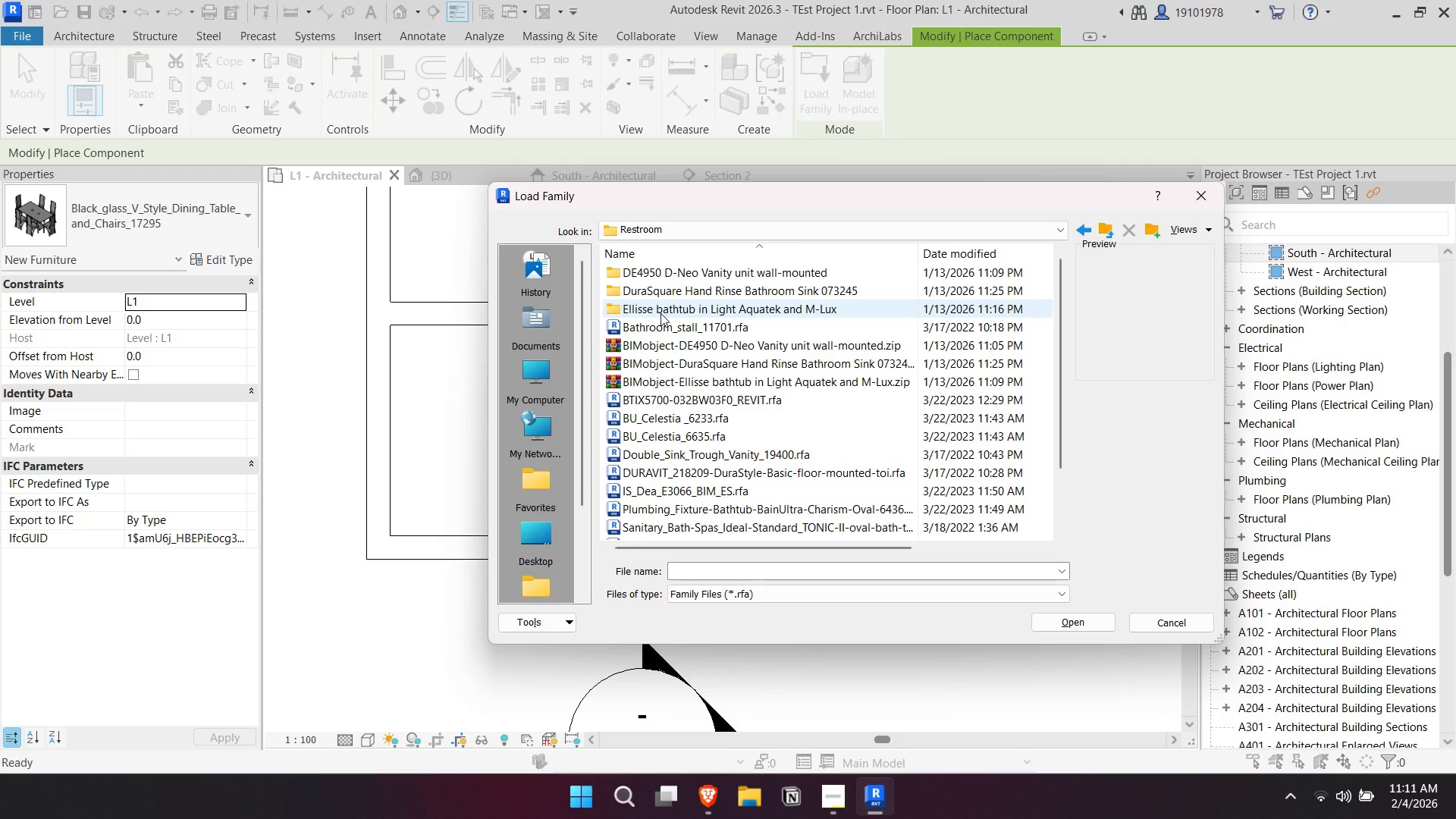 
left_click([675, 295])
 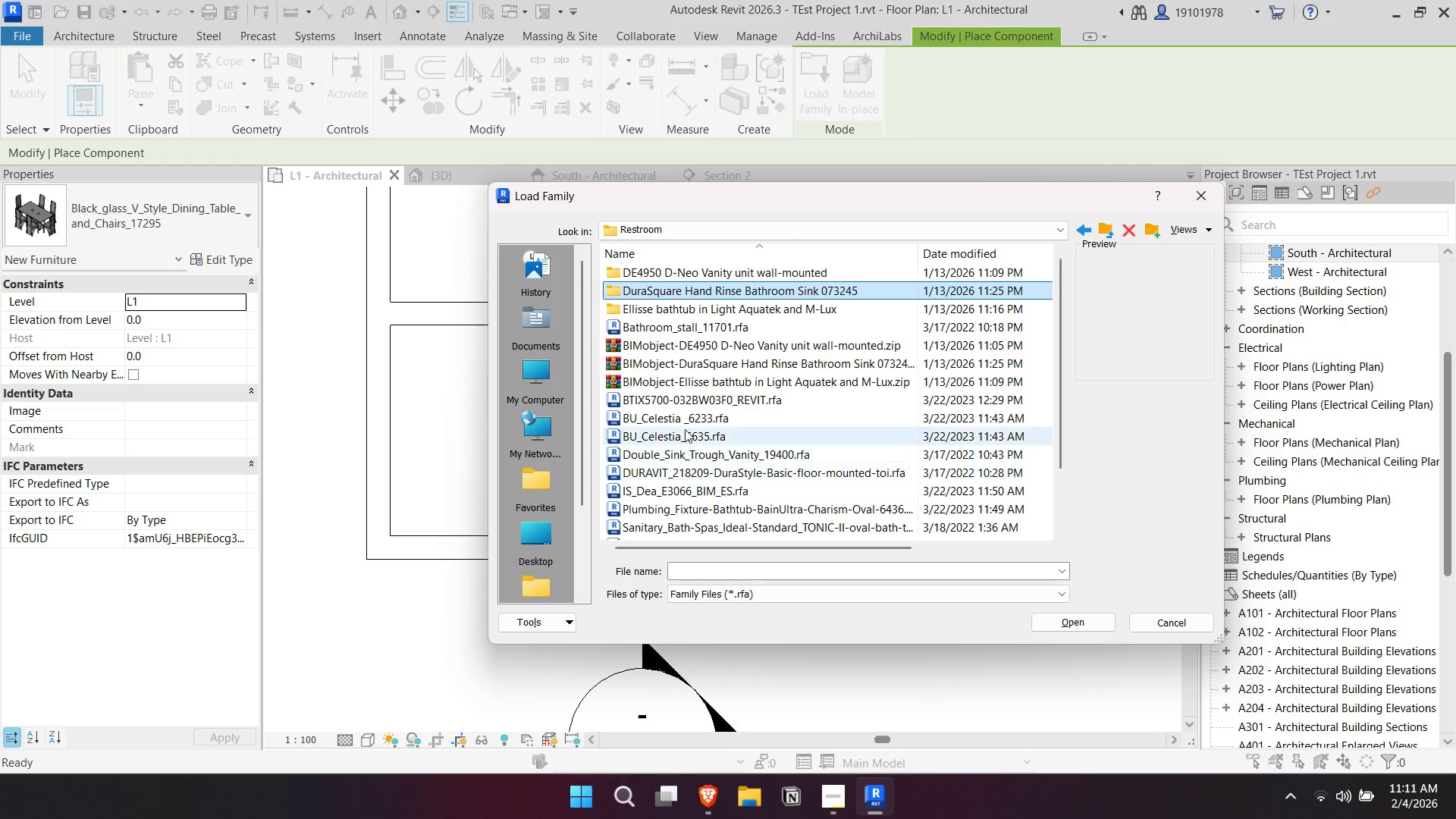 
left_click([685, 419])
 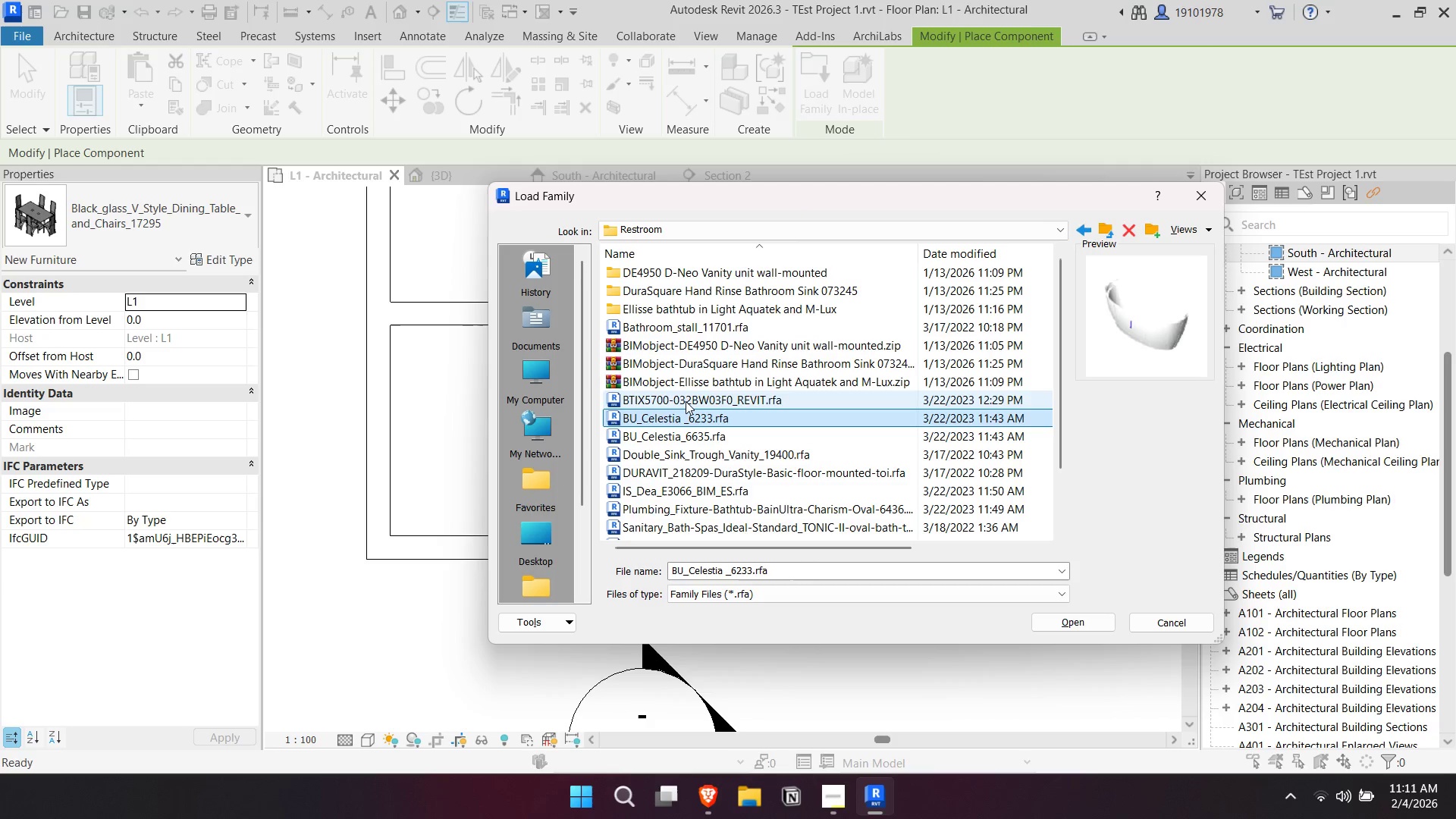 
left_click([686, 401])
 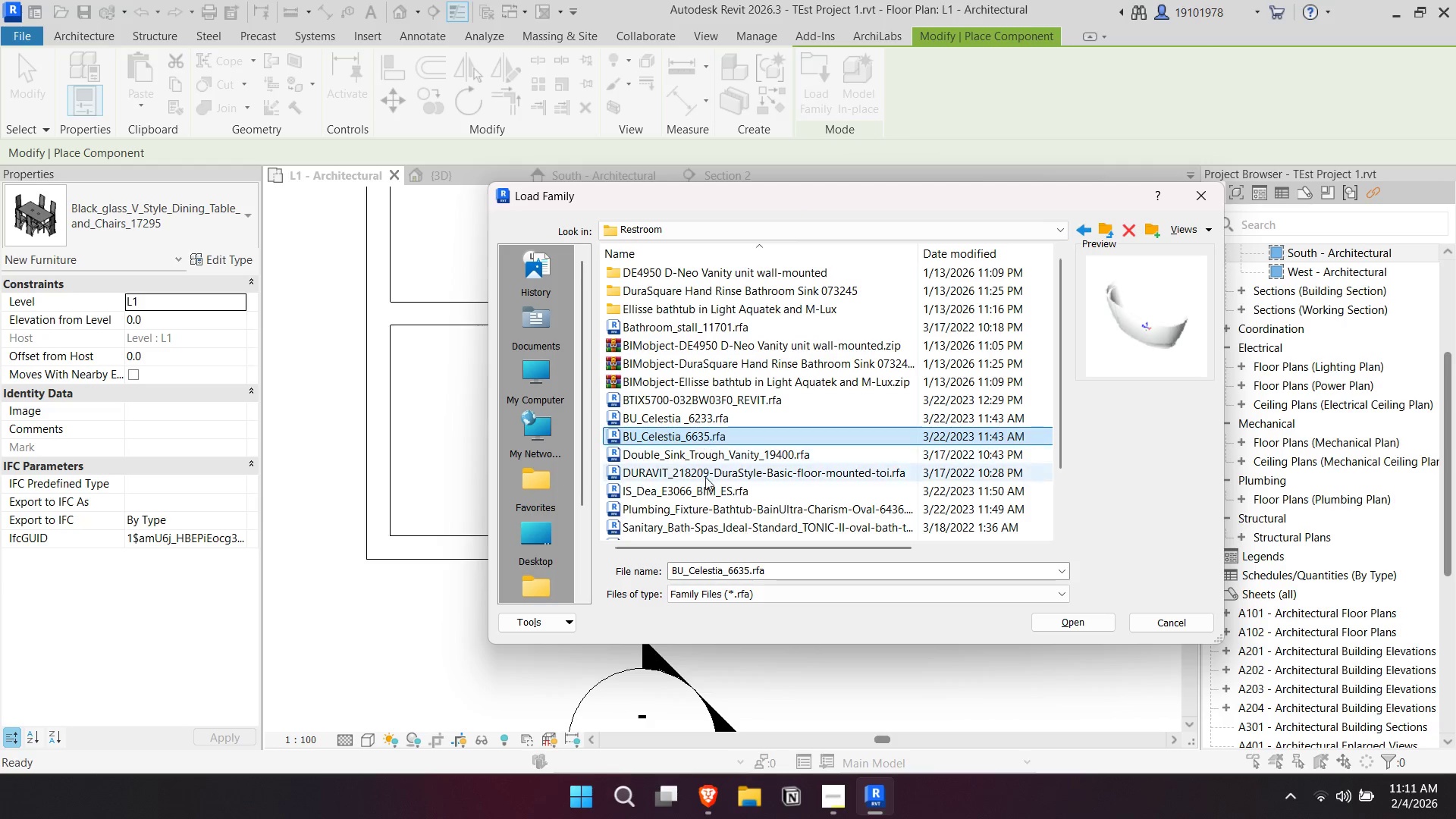 
double_click([708, 485])
 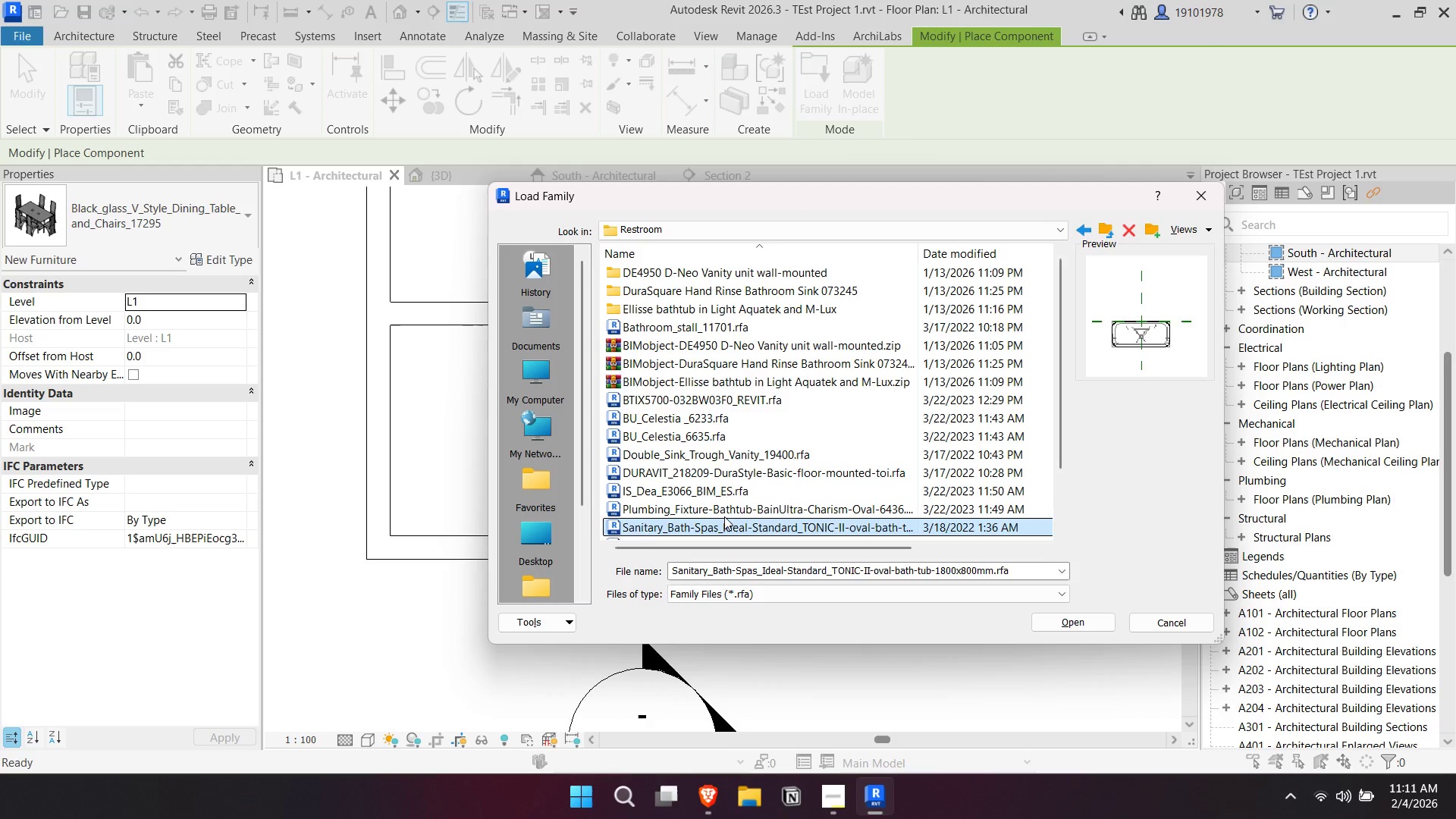 
scroll: coordinate [751, 473], scroll_direction: down, amount: 1.0
 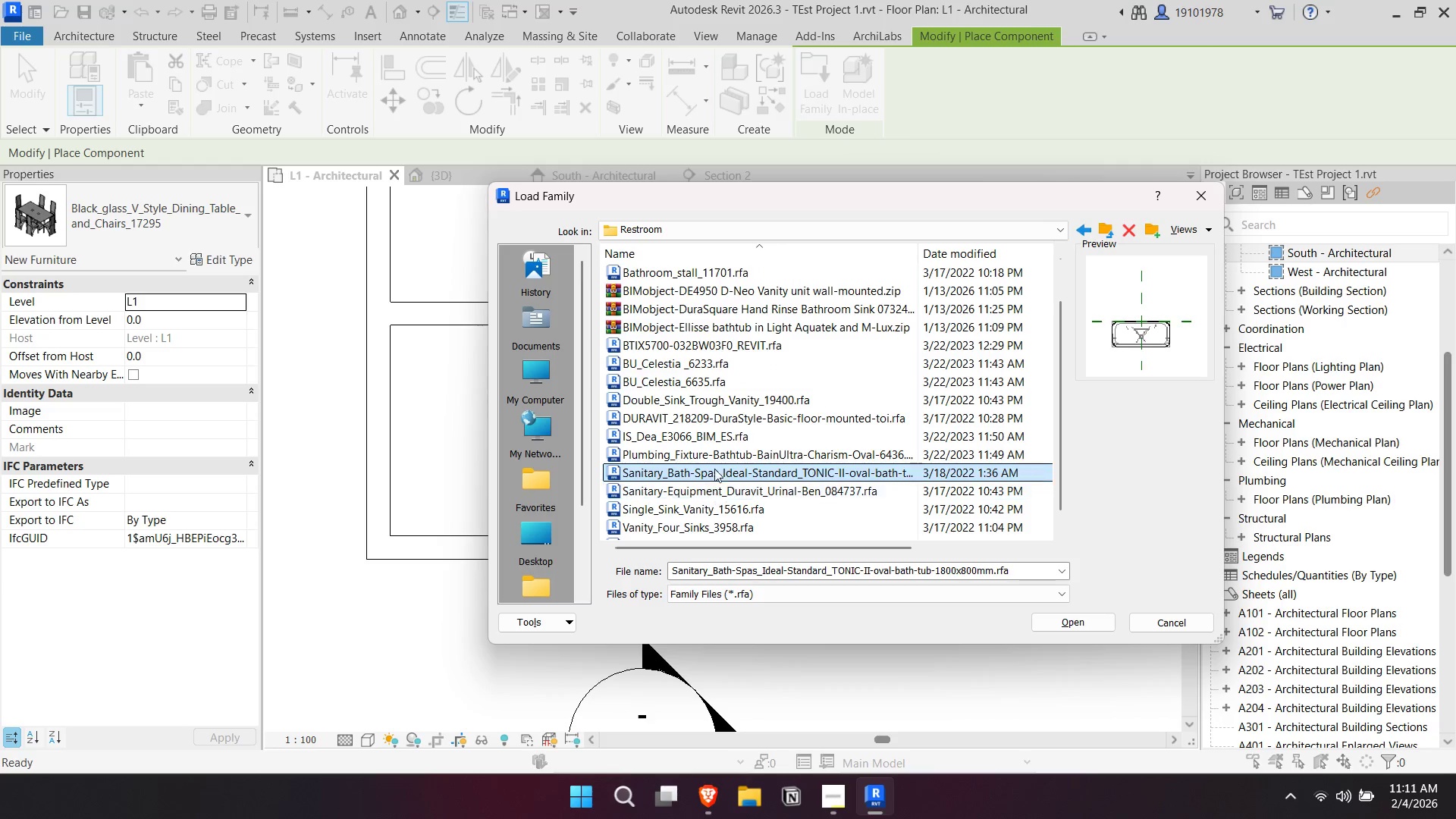 
left_click([711, 445])
 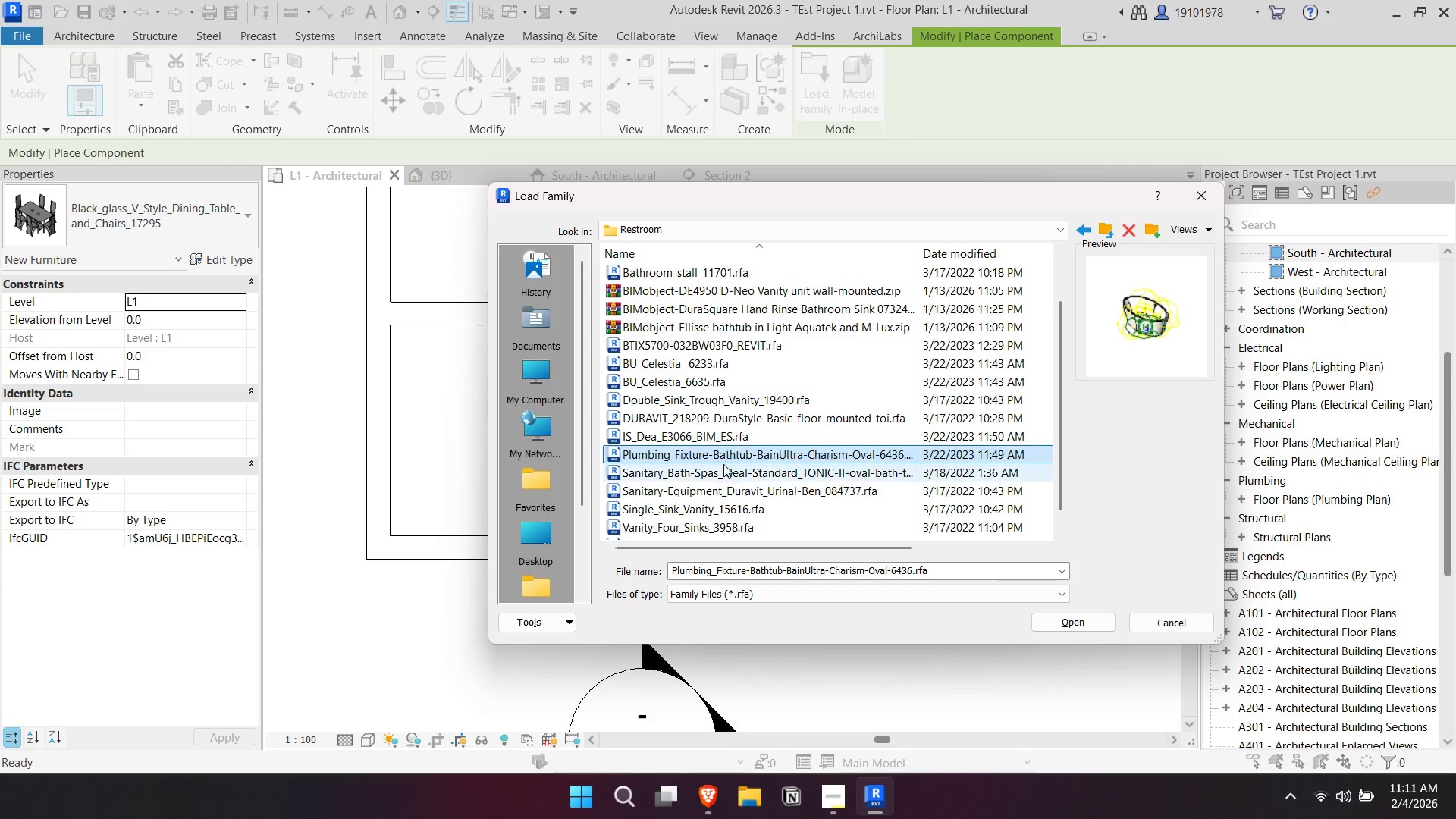 
left_click([723, 469])
 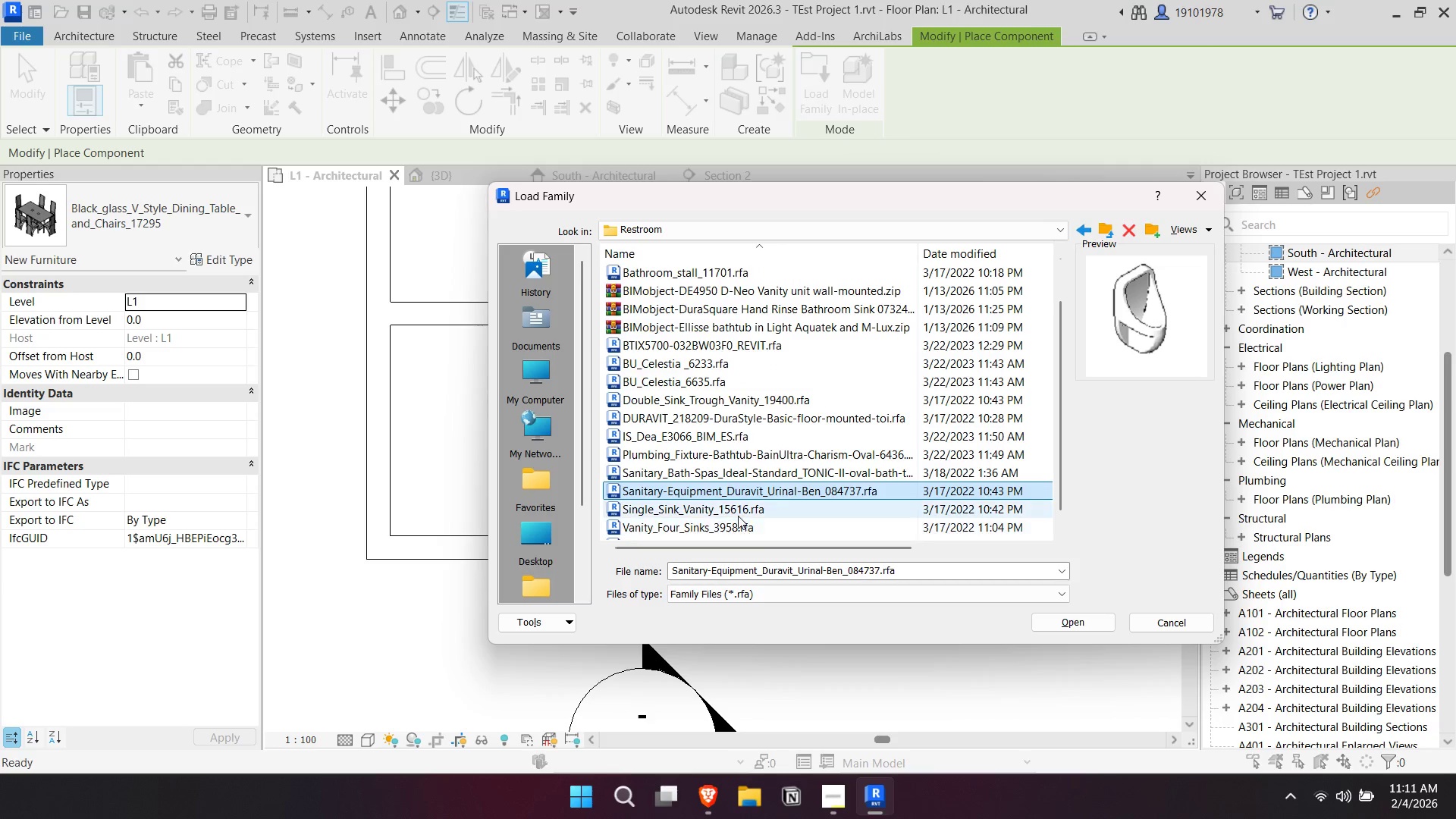 
left_click([735, 531])
 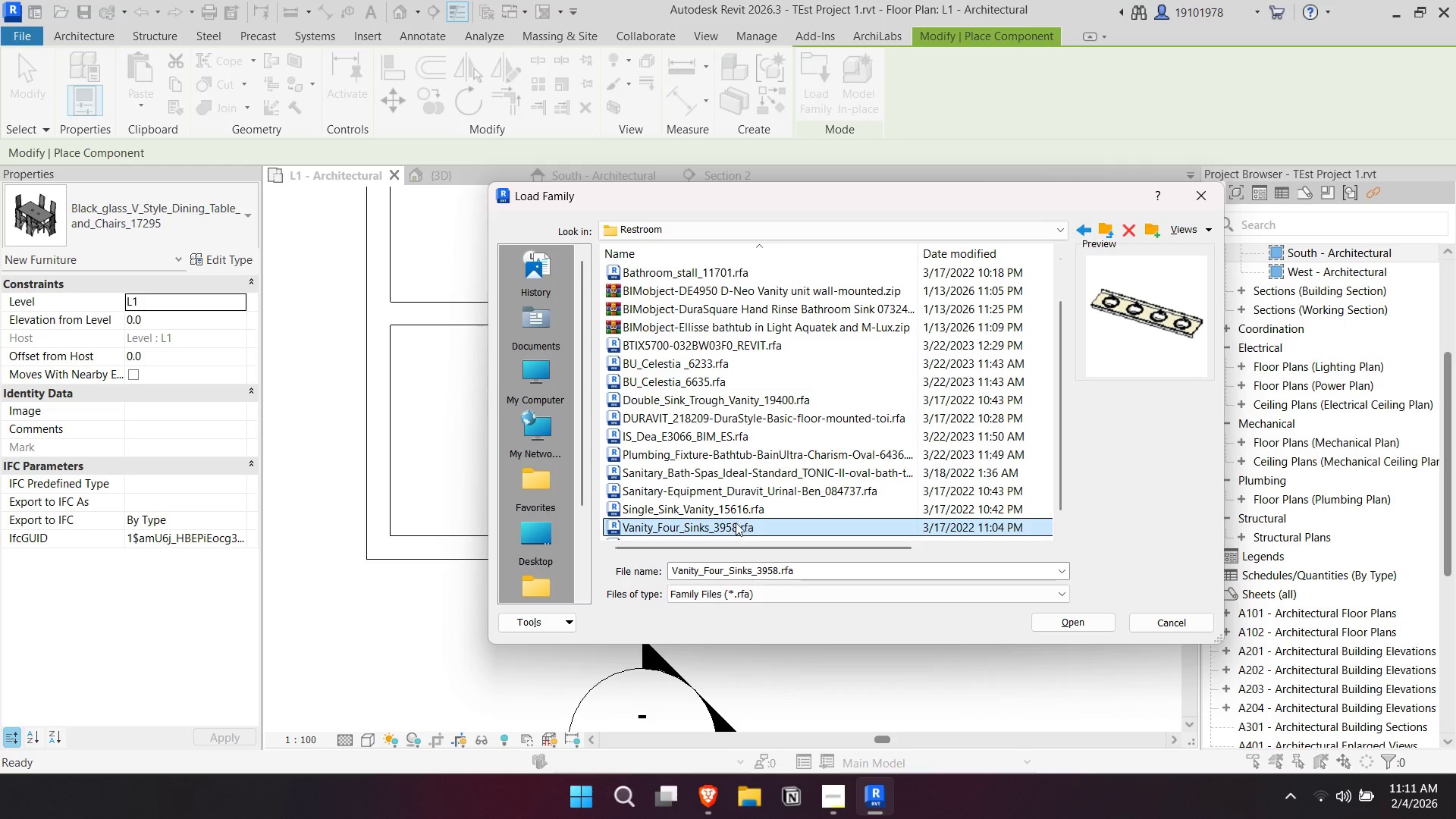 
left_click([736, 519])
 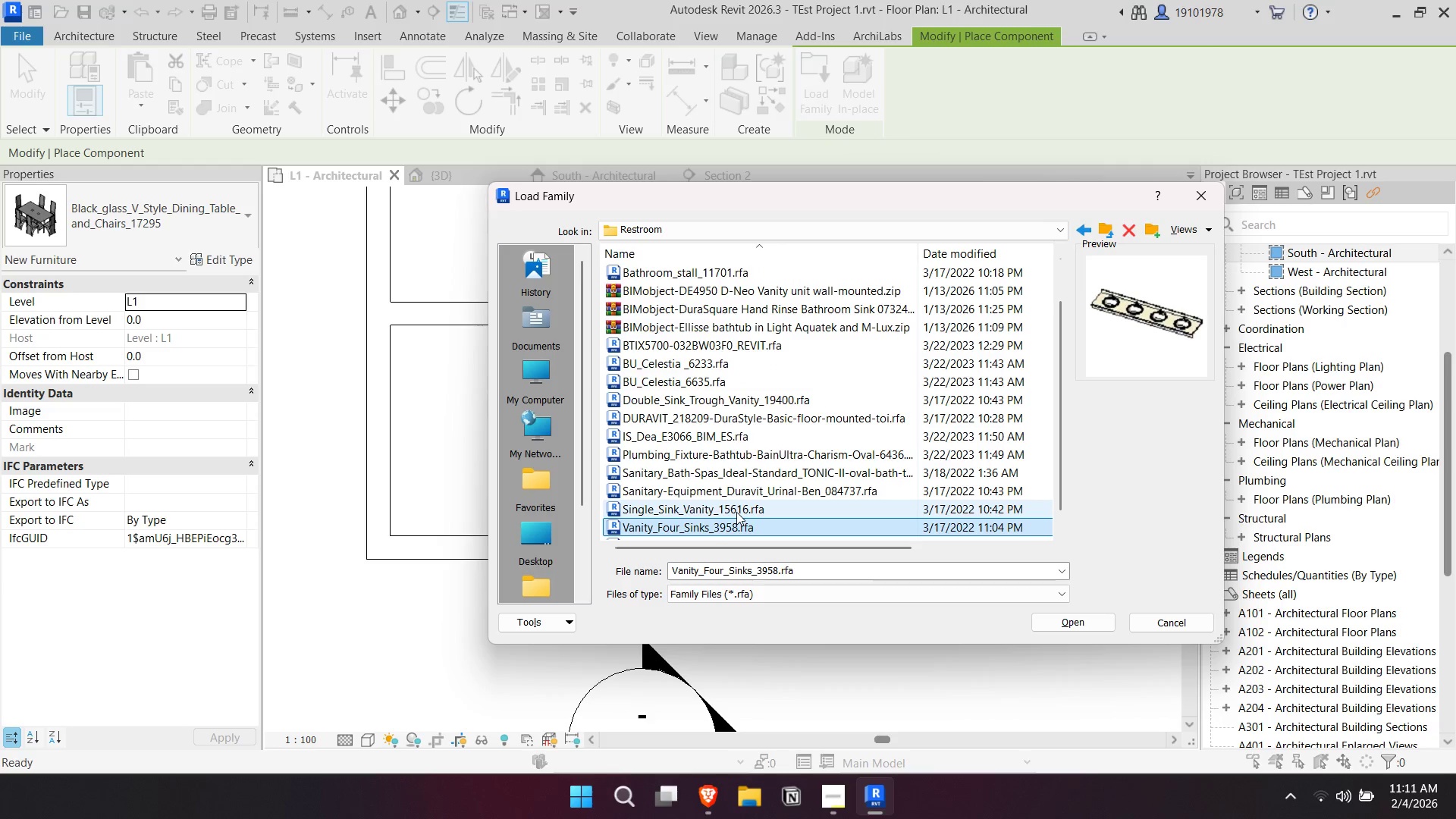 
left_click([736, 512])
 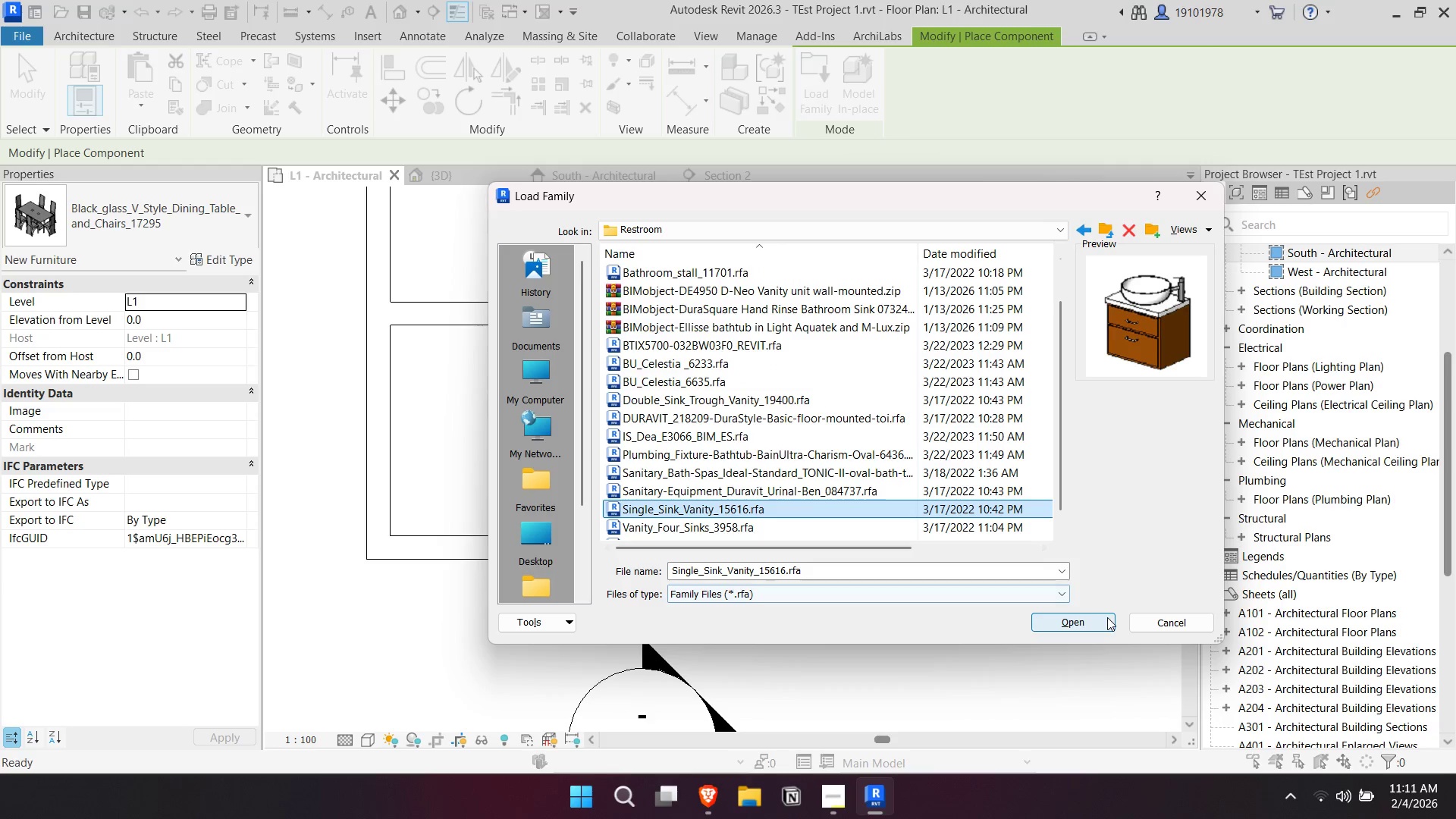 
left_click([1109, 618])
 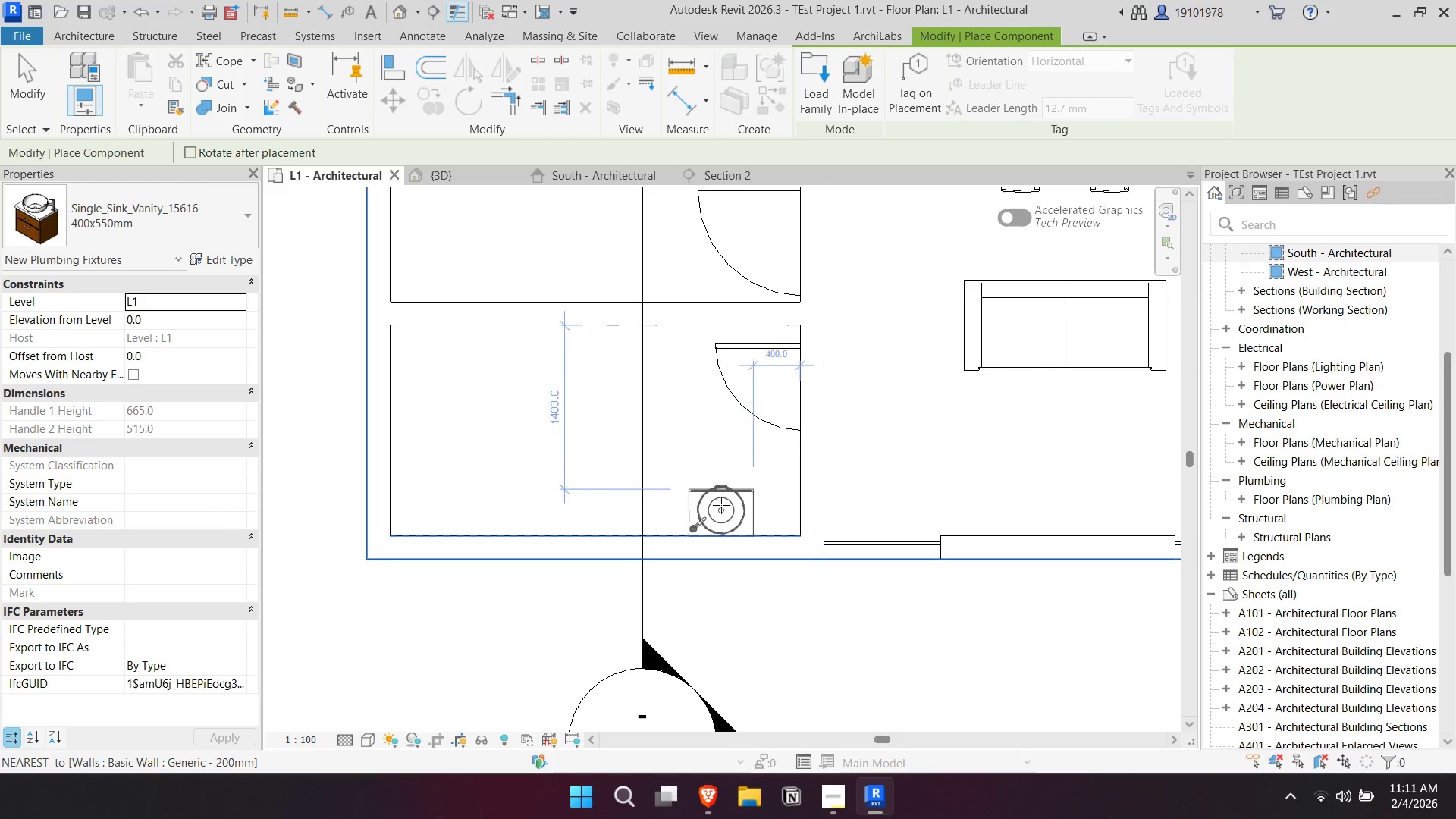 
left_click([733, 506])
 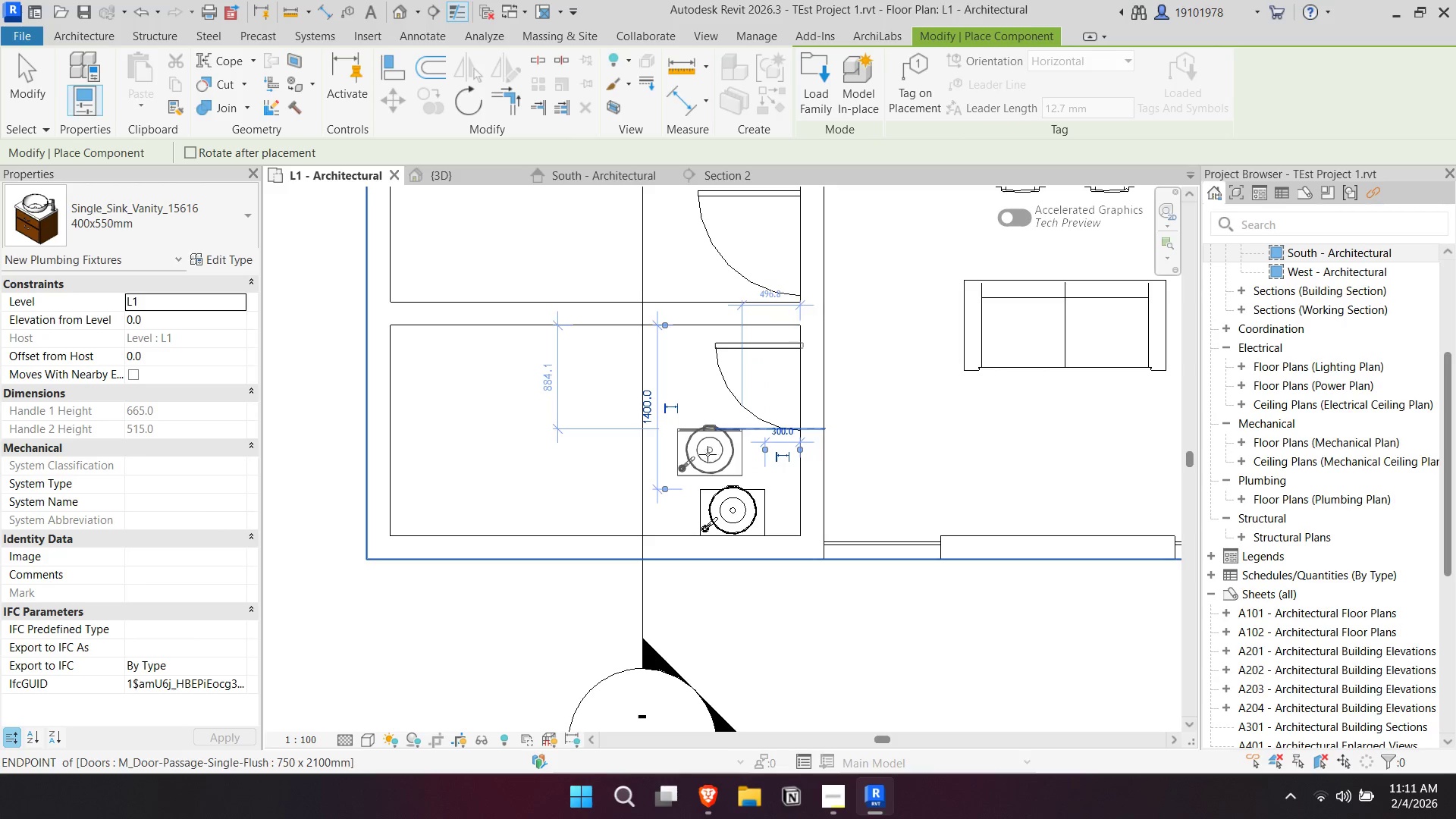 
key(Escape)
 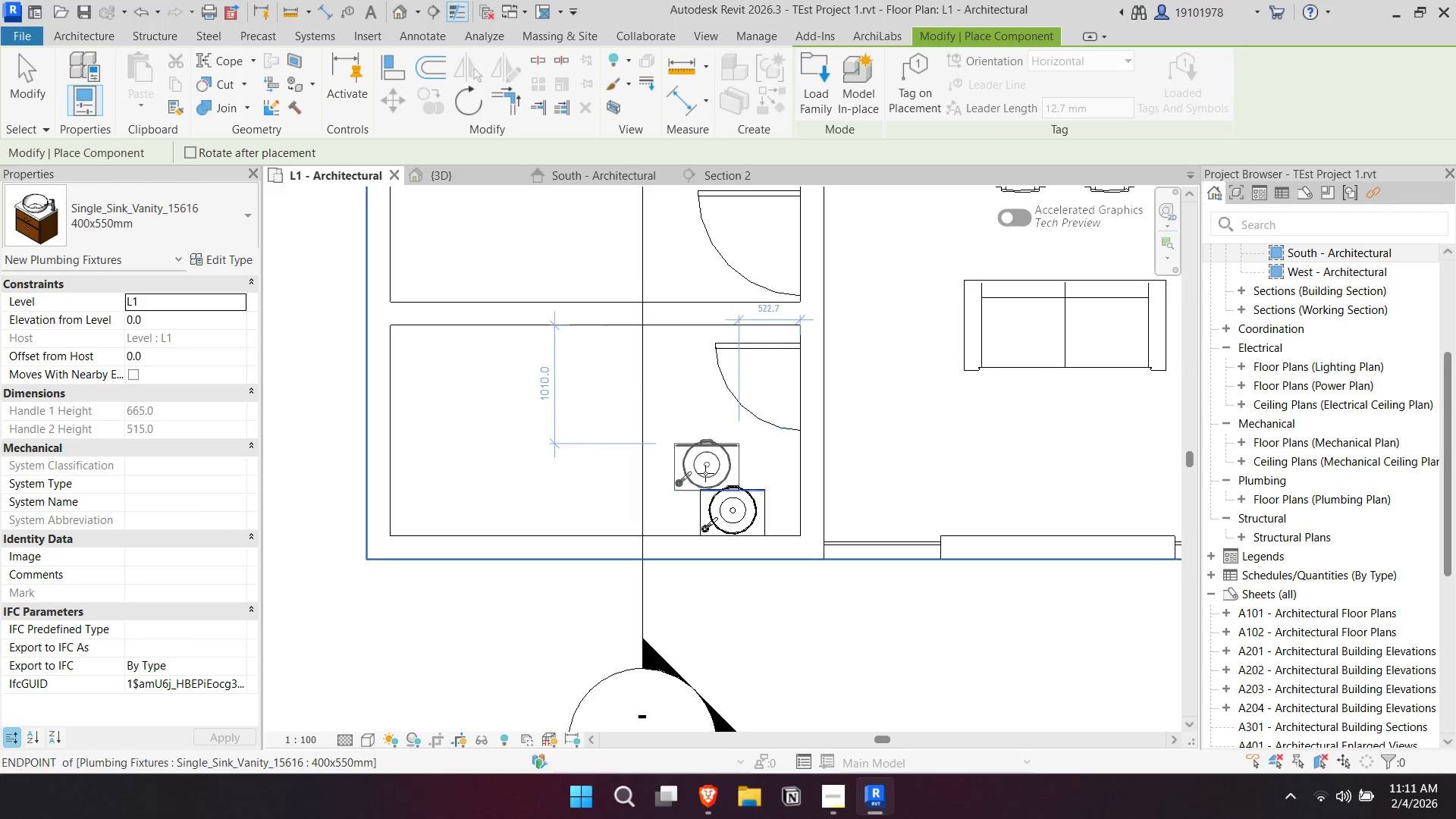 
key(Escape)
 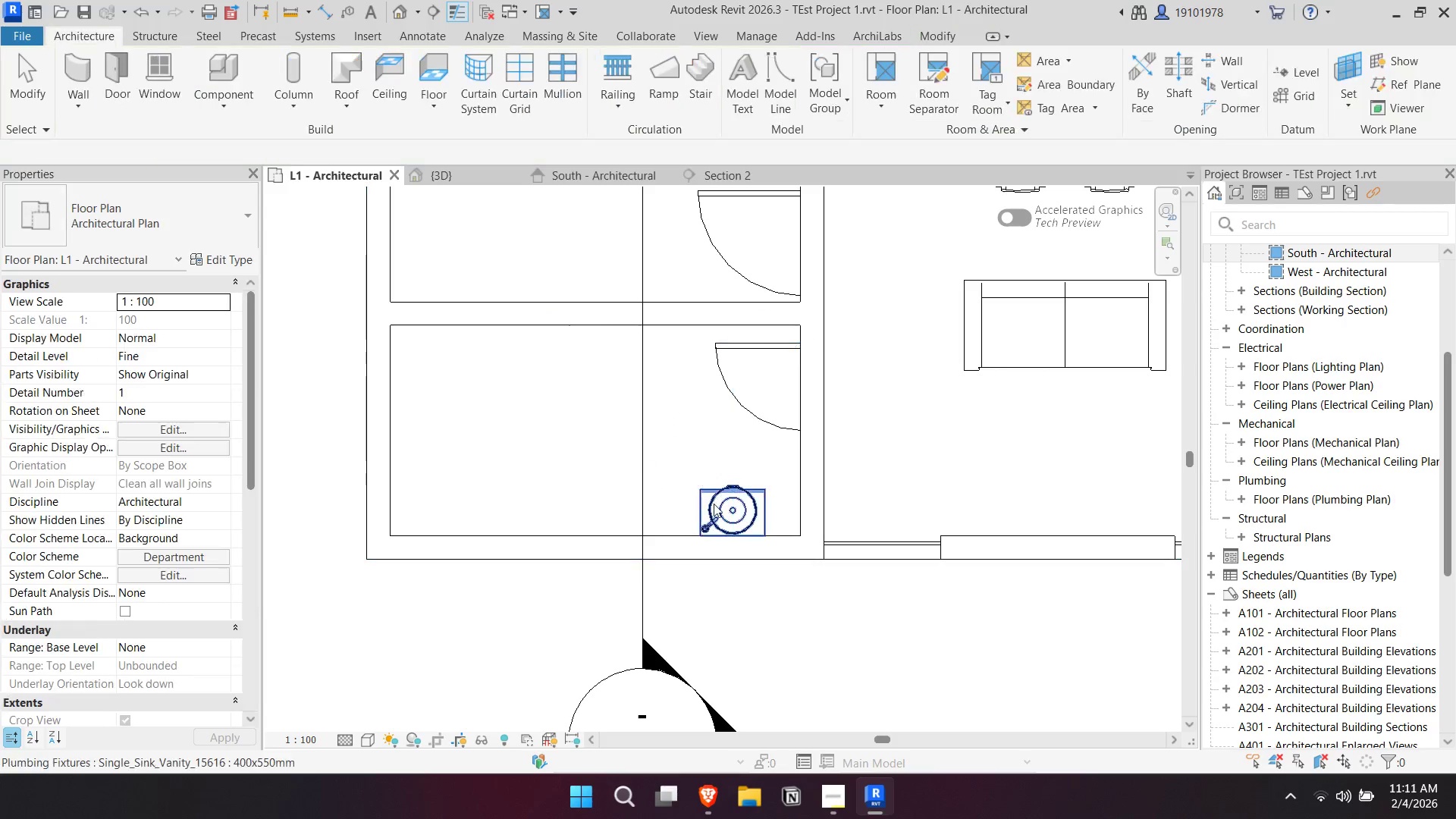 
left_click([714, 504])
 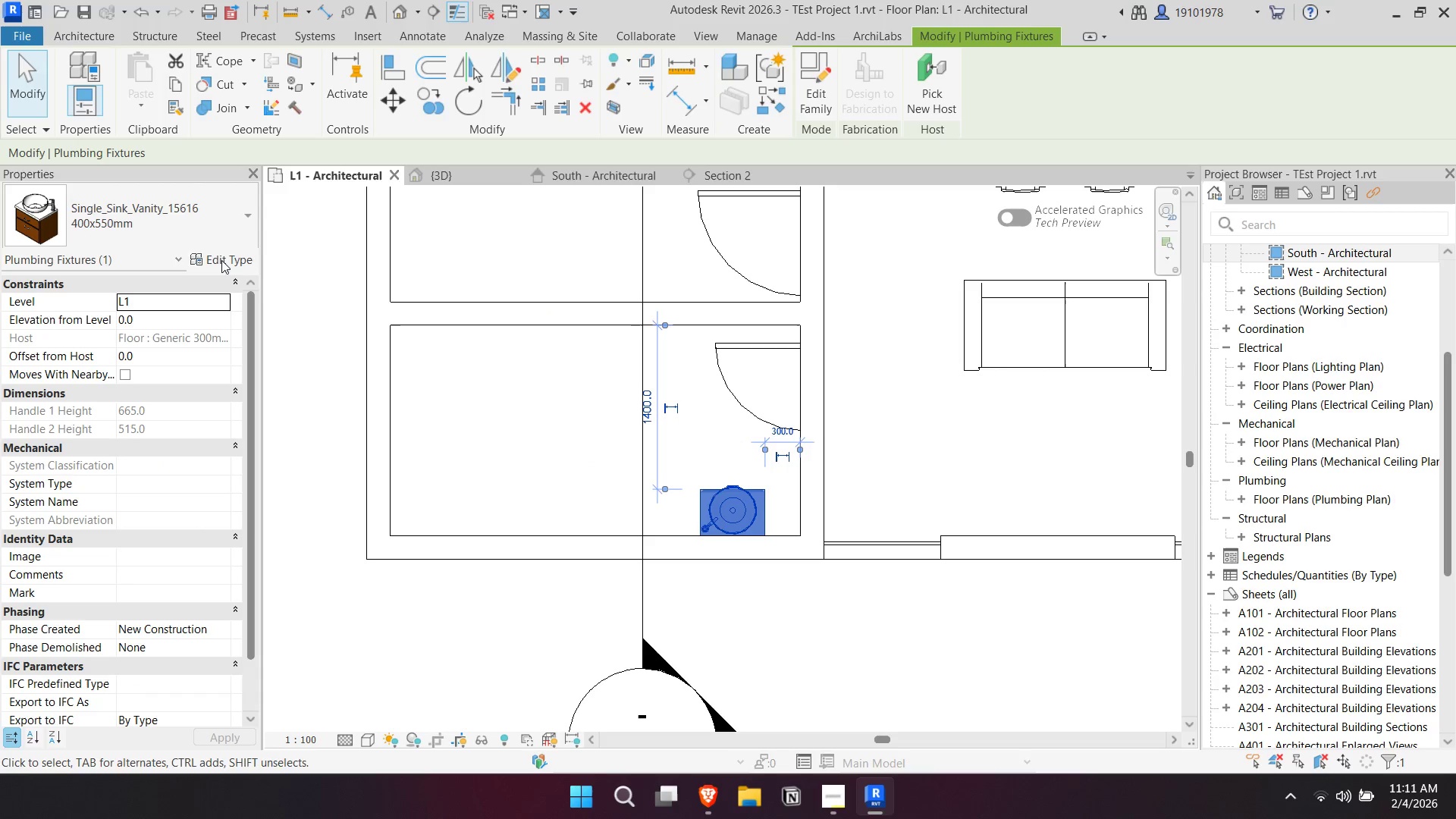 
left_click([216, 265])
 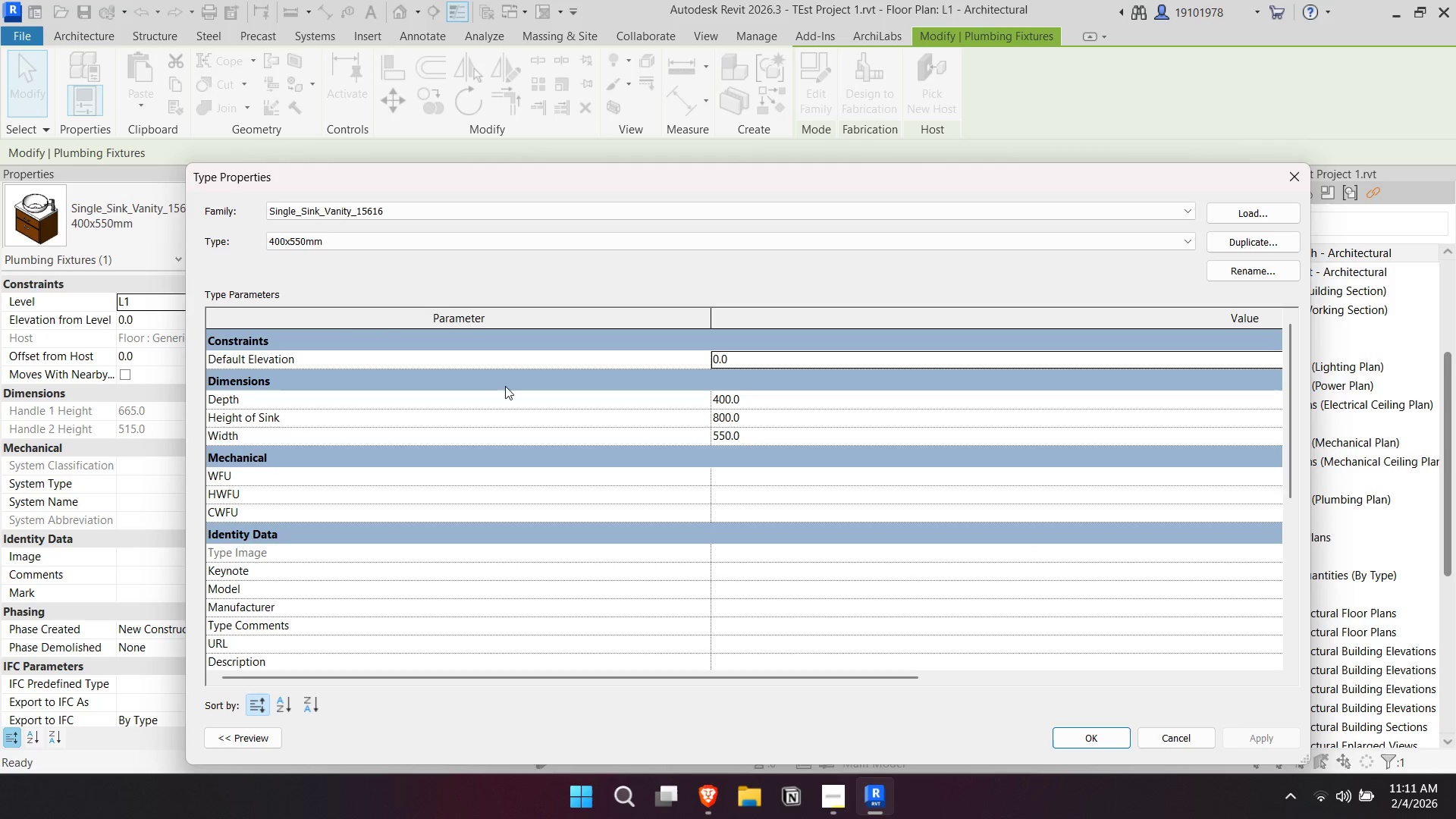 
left_click([760, 435])
 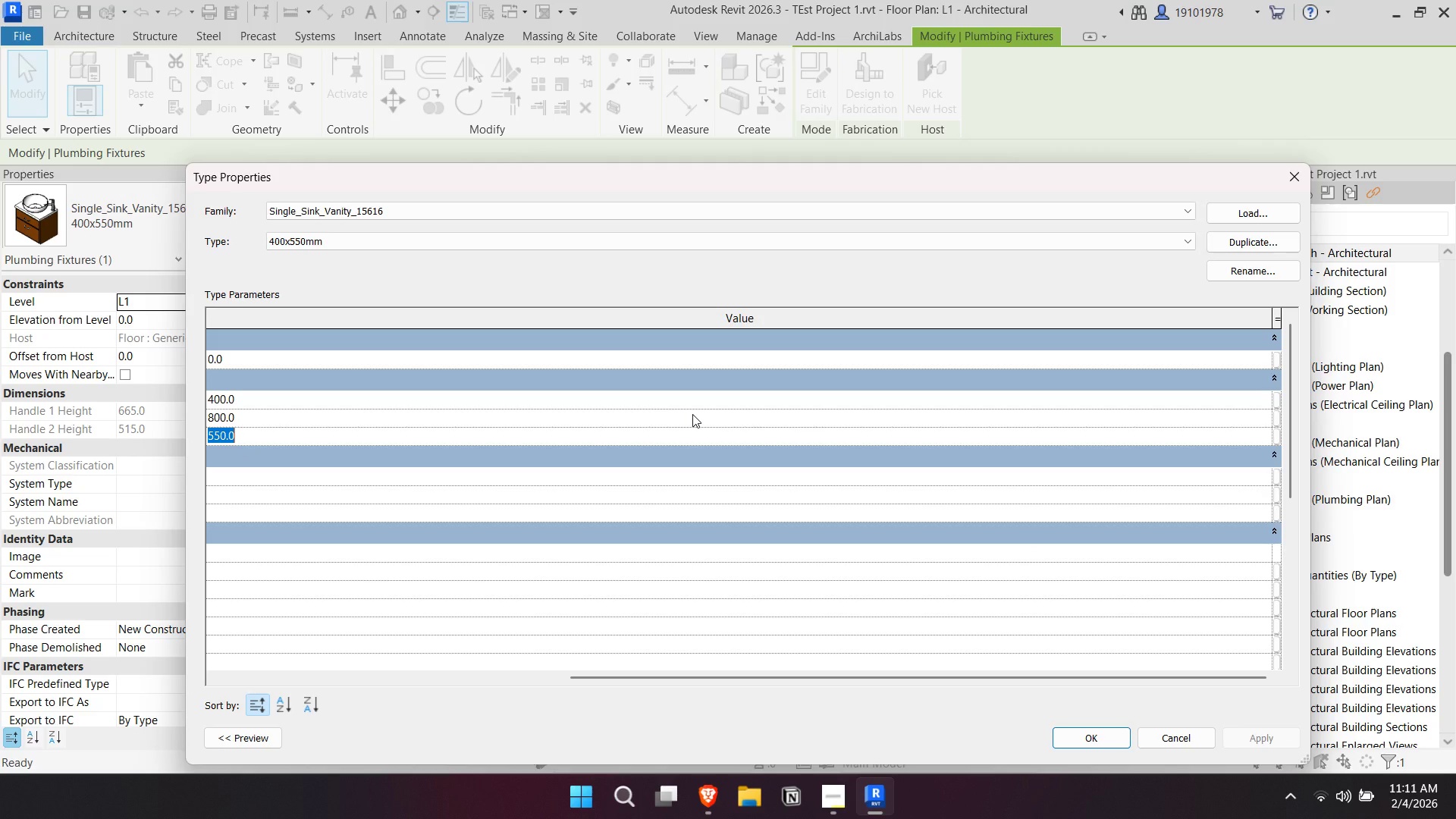 
type(800)
 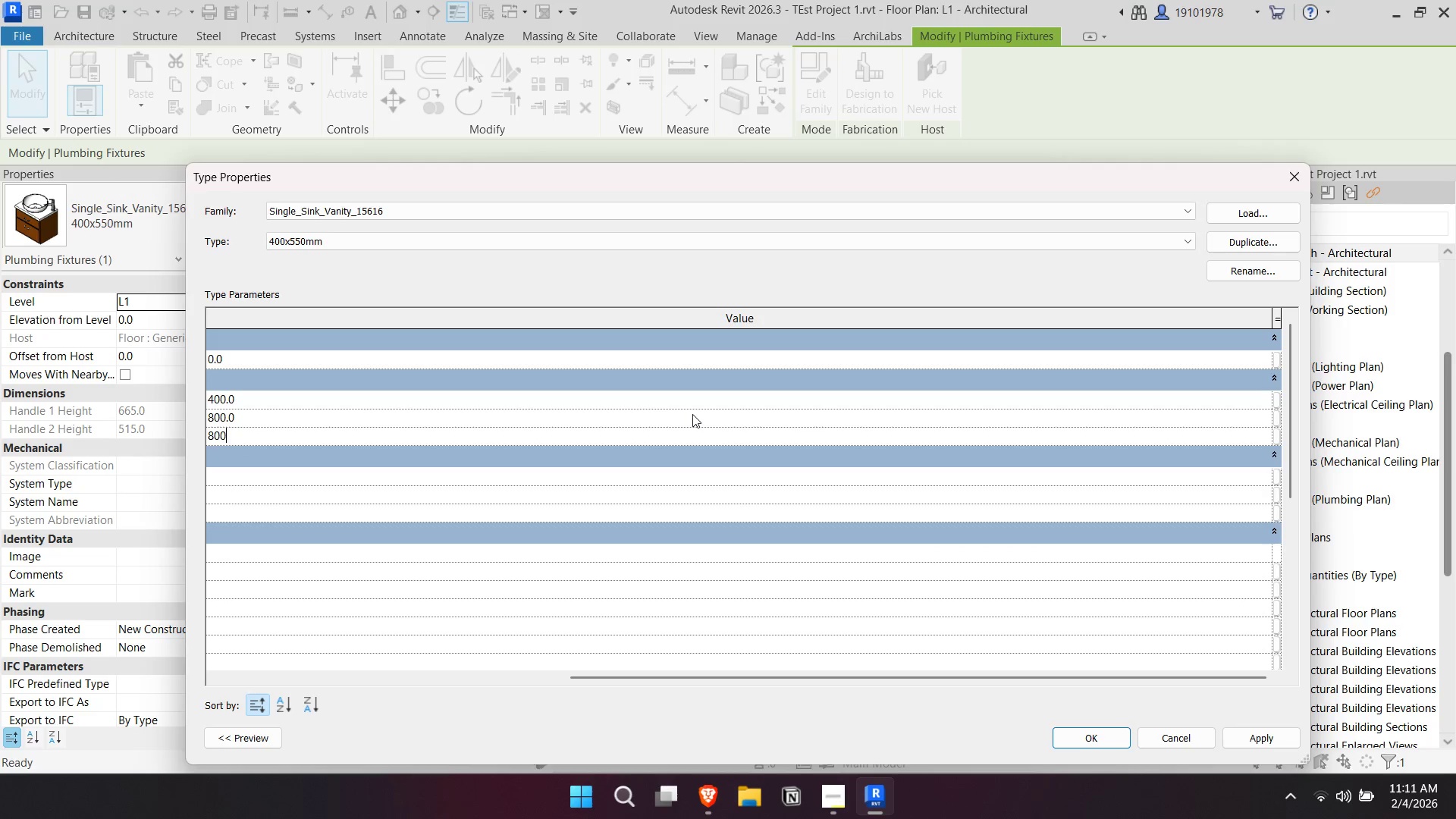 
key(Enter)
 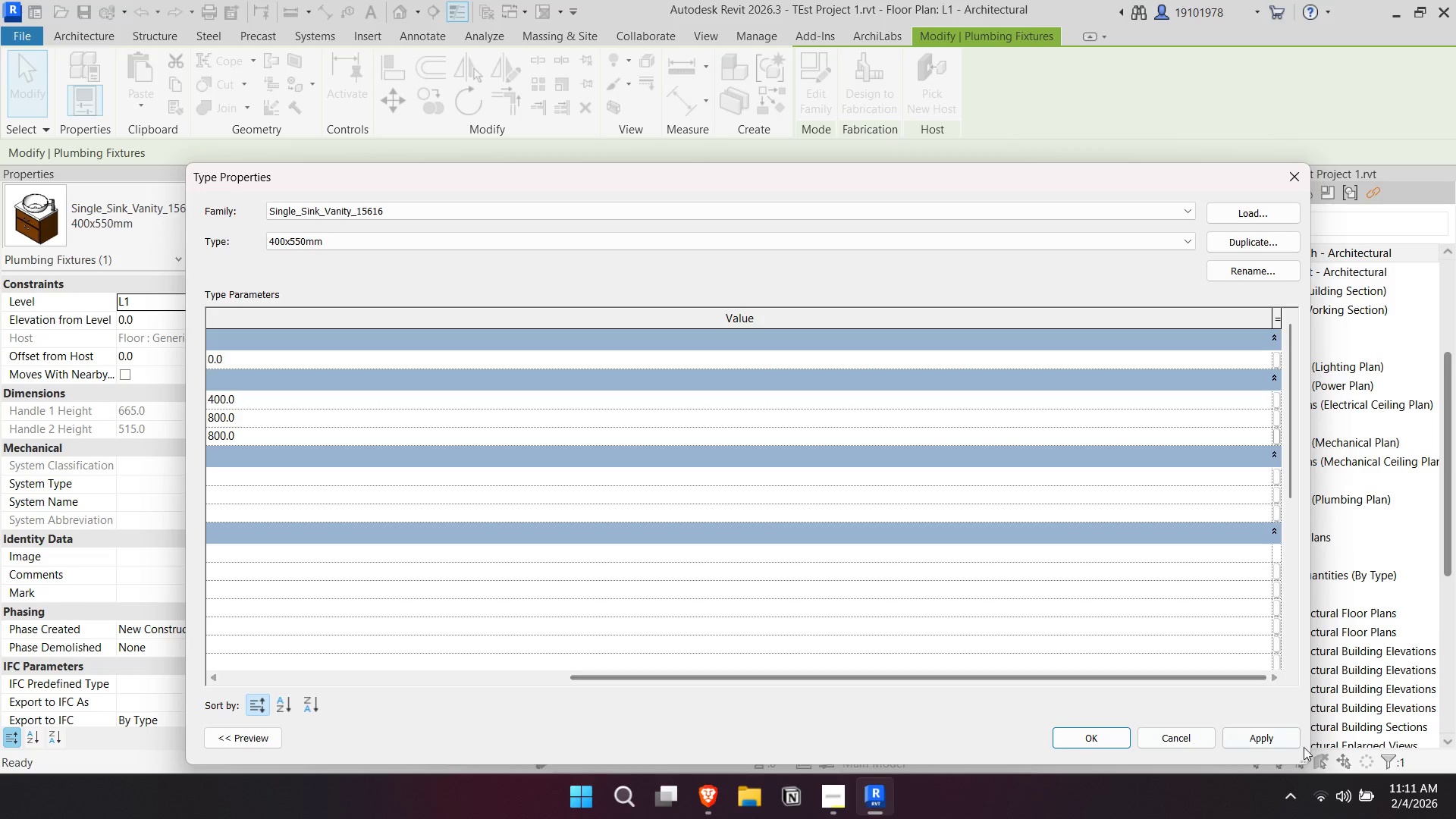 
left_click([1281, 741])
 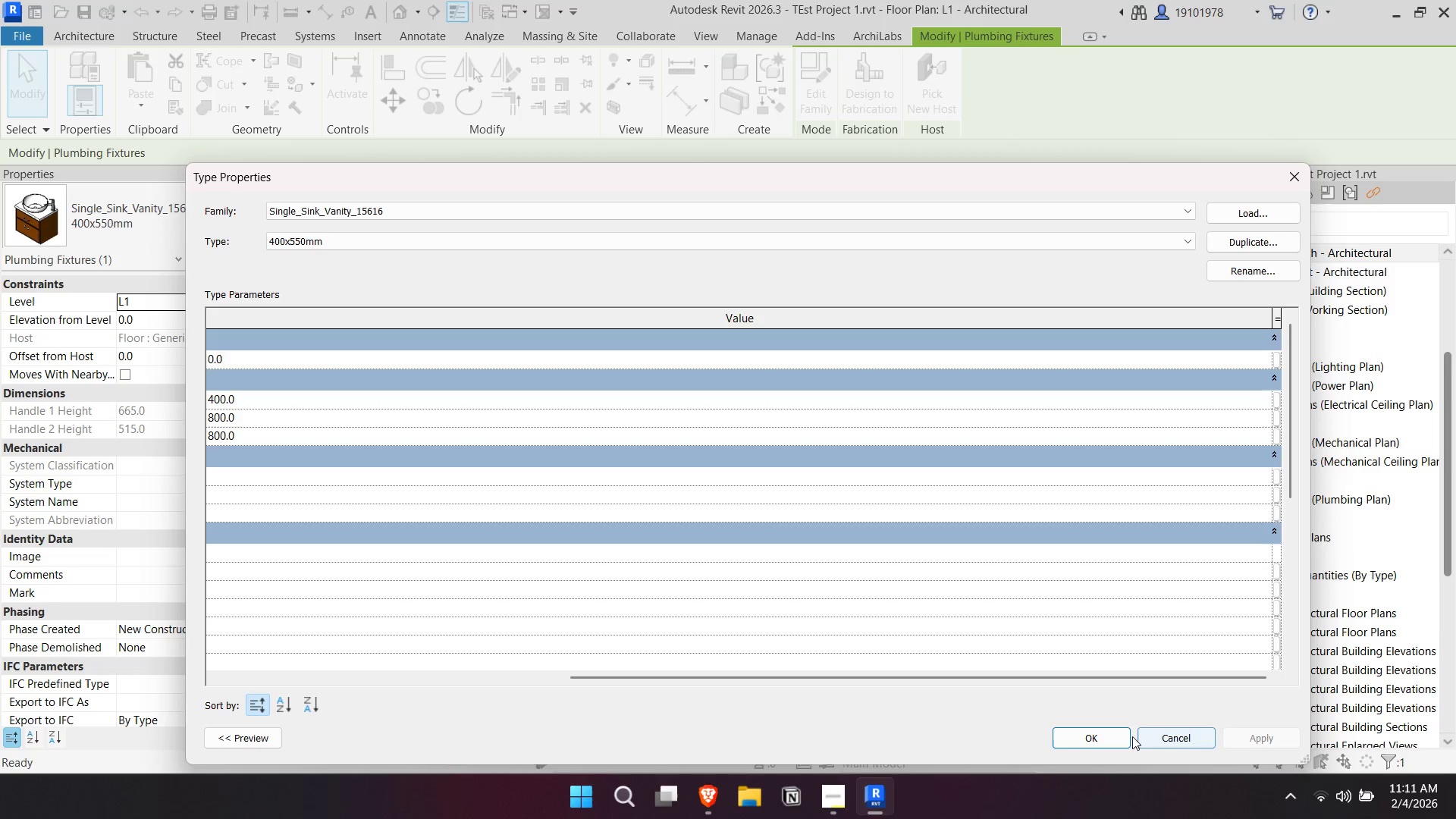 
left_click([1105, 736])
 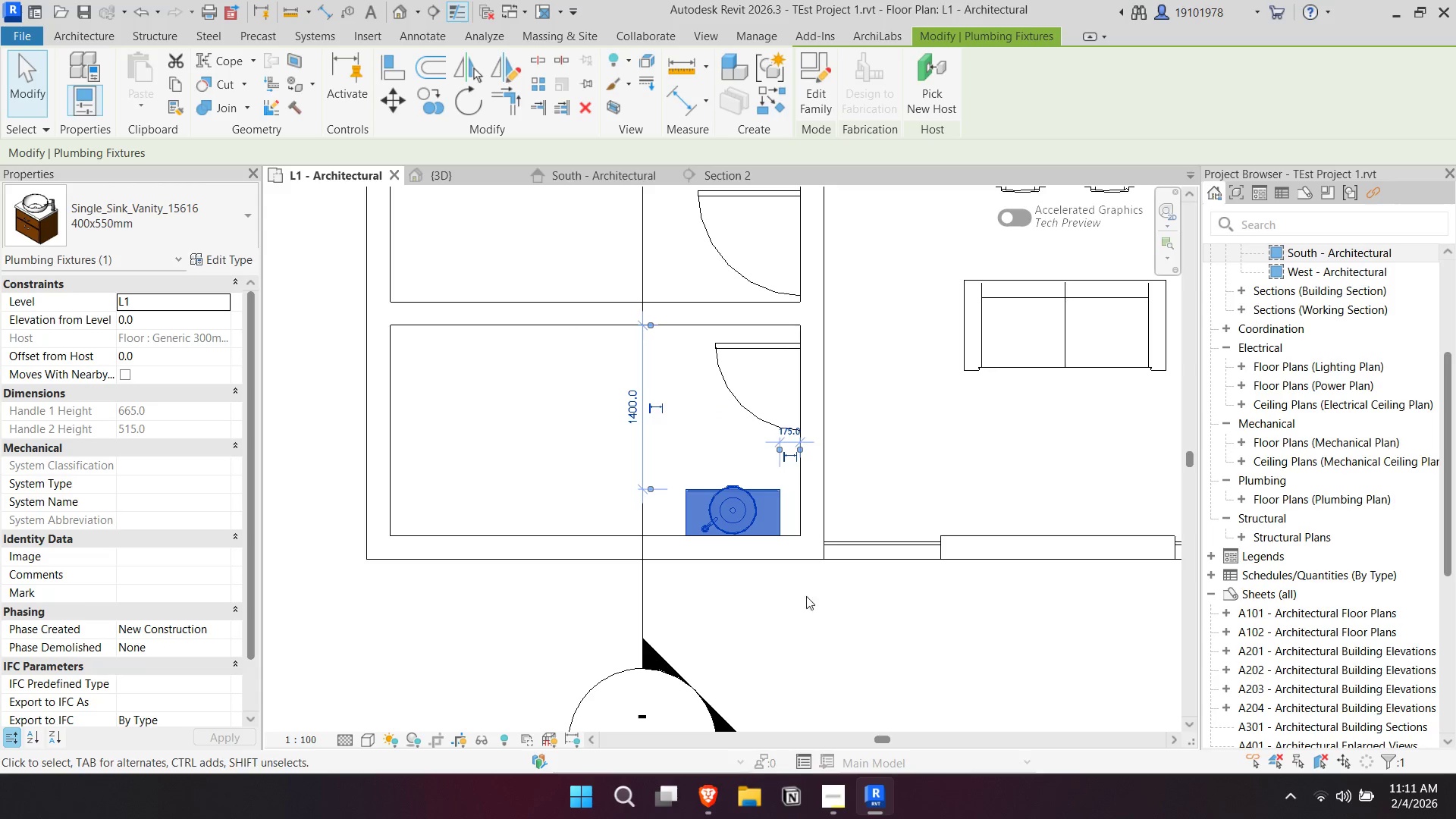 
key(Escape)
 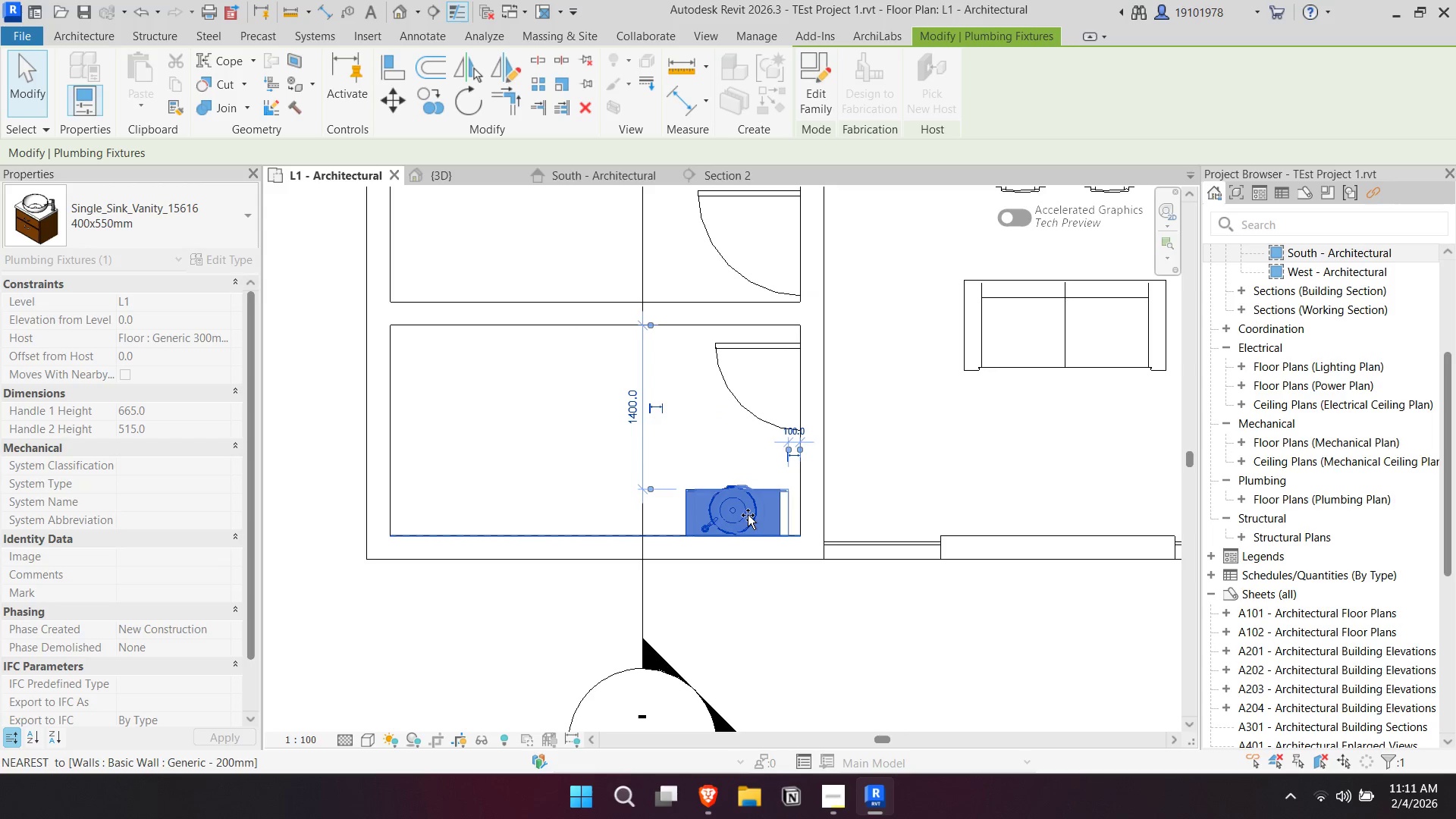 
left_click([973, 437])
 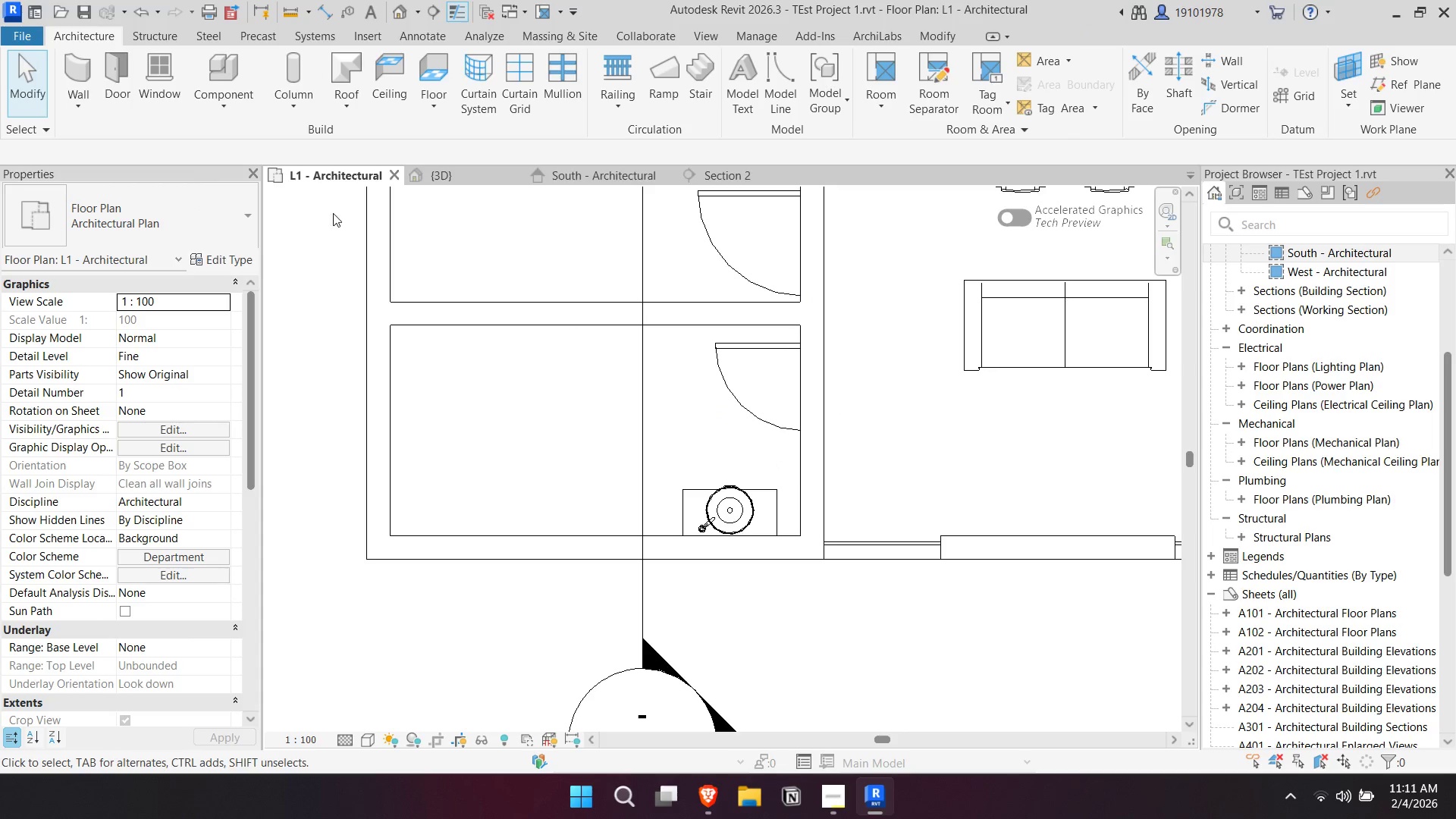 
scroll: coordinate [393, 300], scroll_direction: up, amount: 2.0
 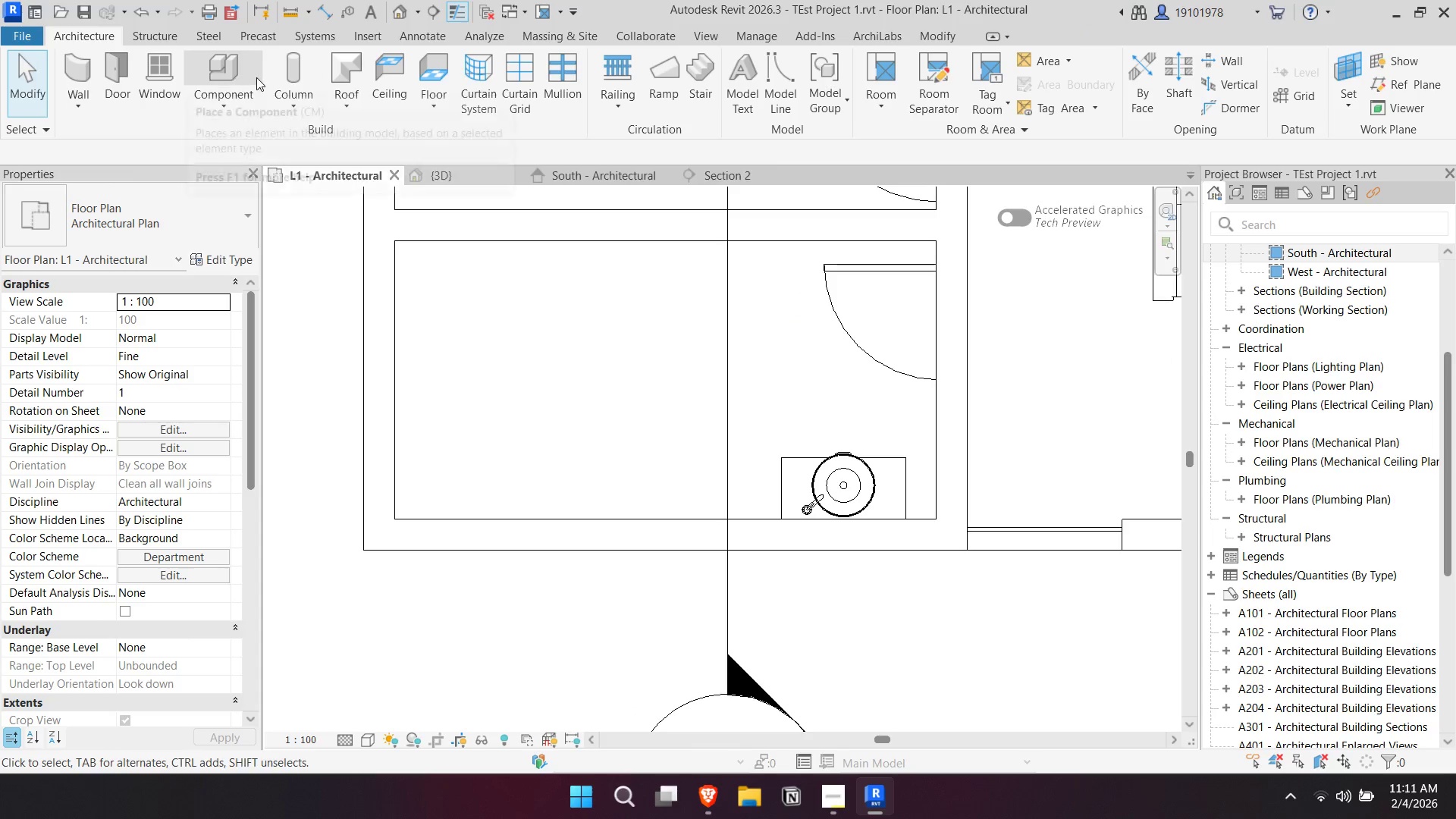 
left_click([238, 69])
 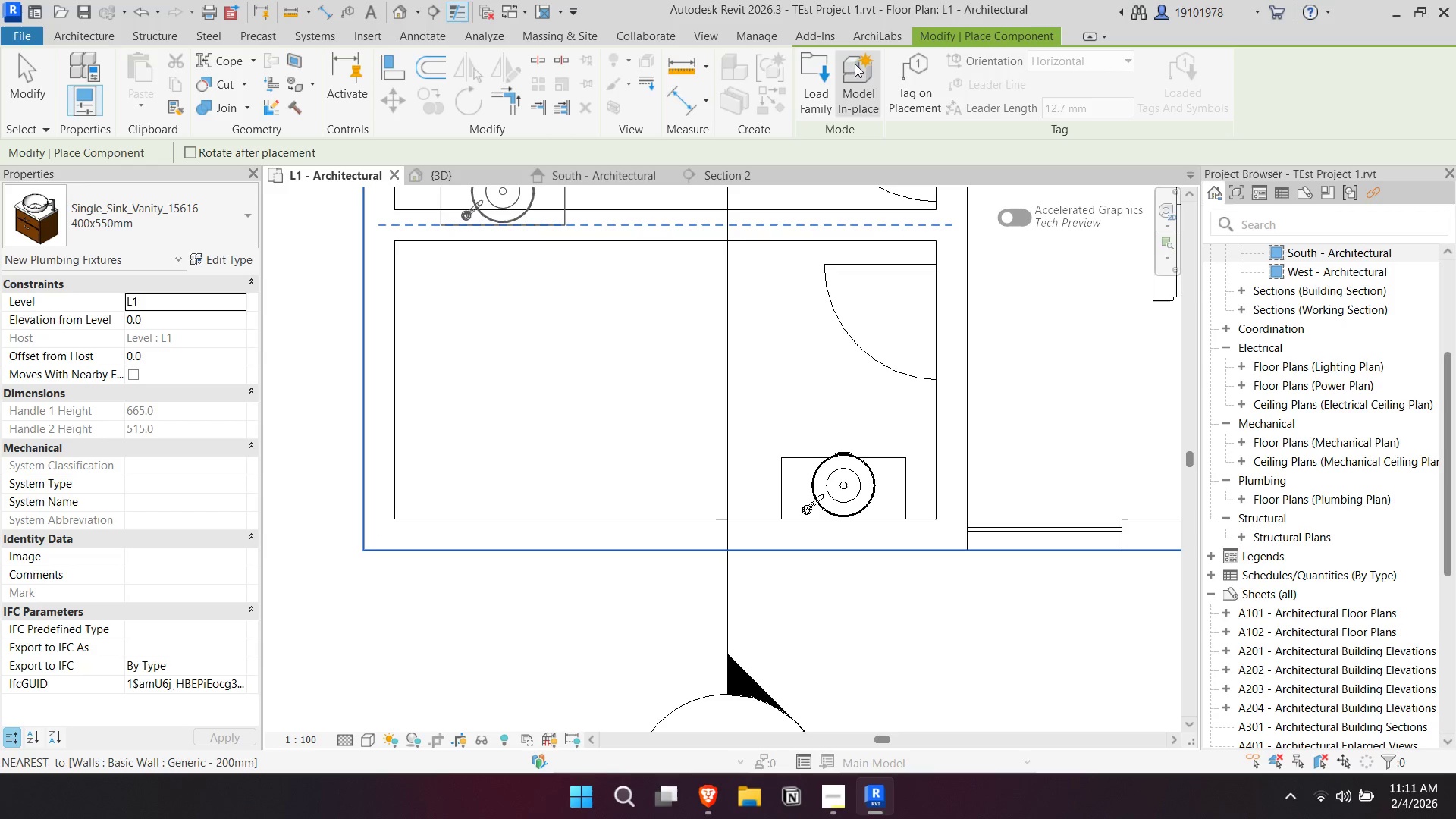 
left_click([804, 74])
 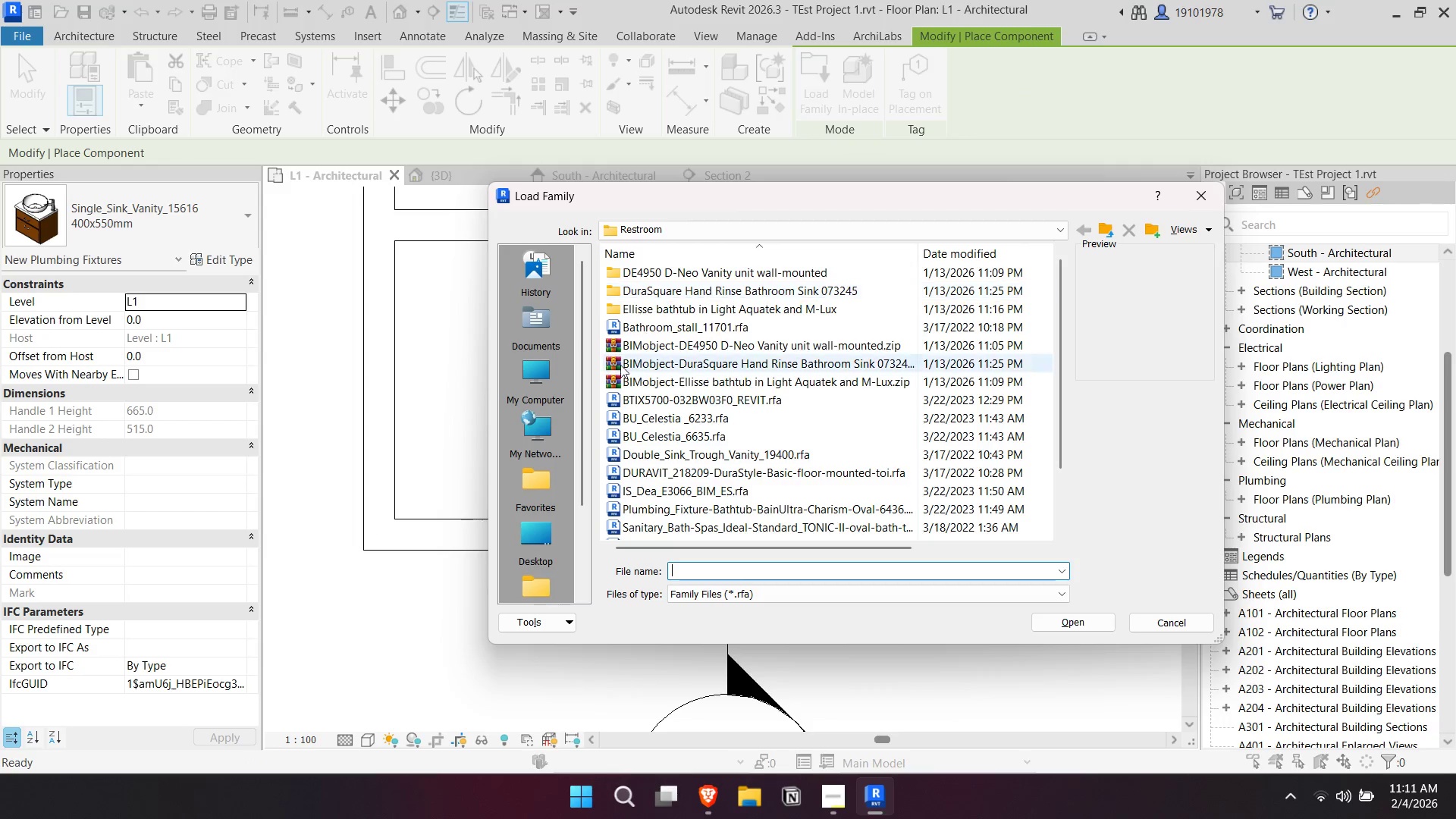 
left_click([732, 537])
 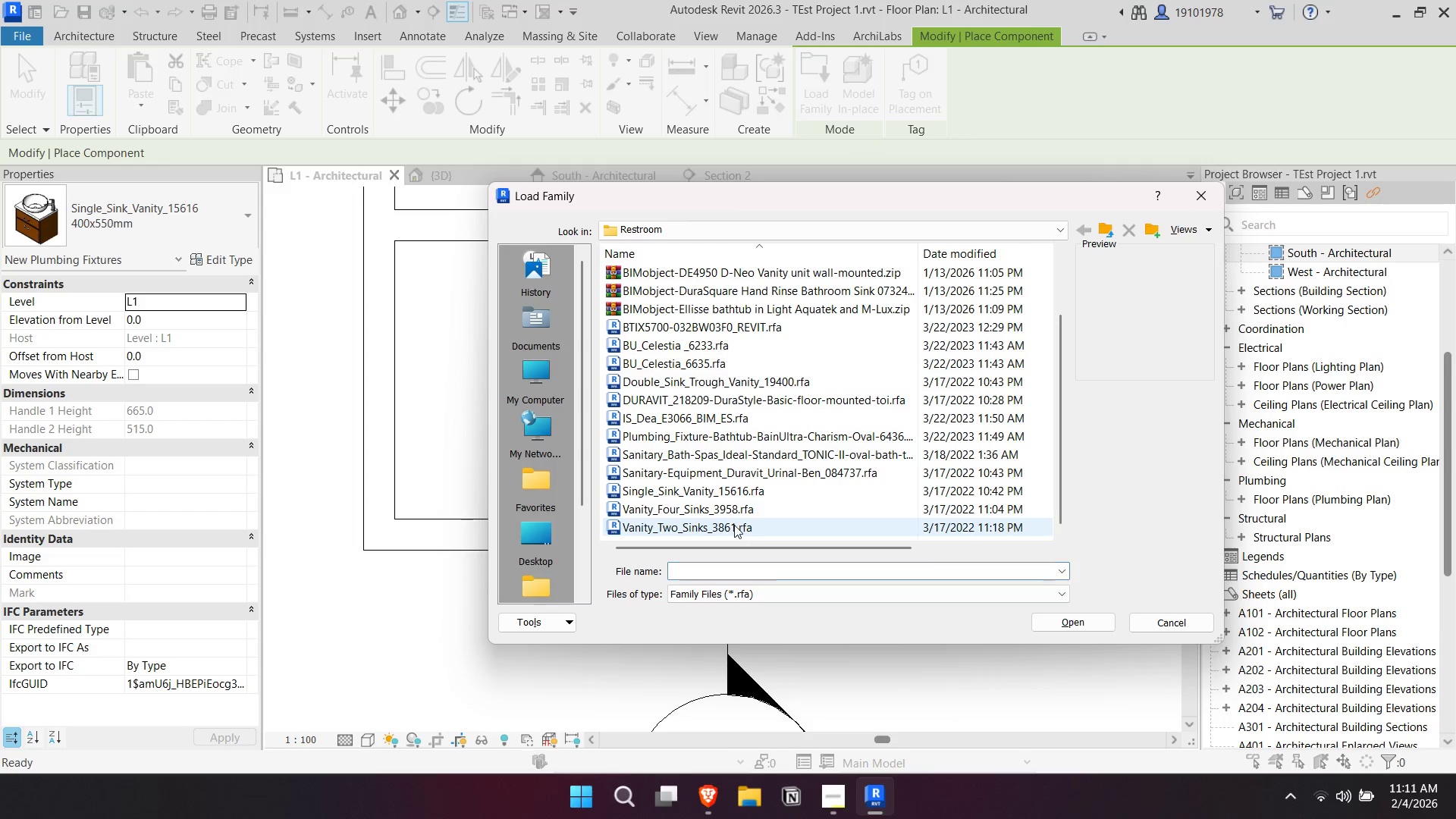 
scroll: coordinate [704, 410], scroll_direction: down, amount: 9.0
 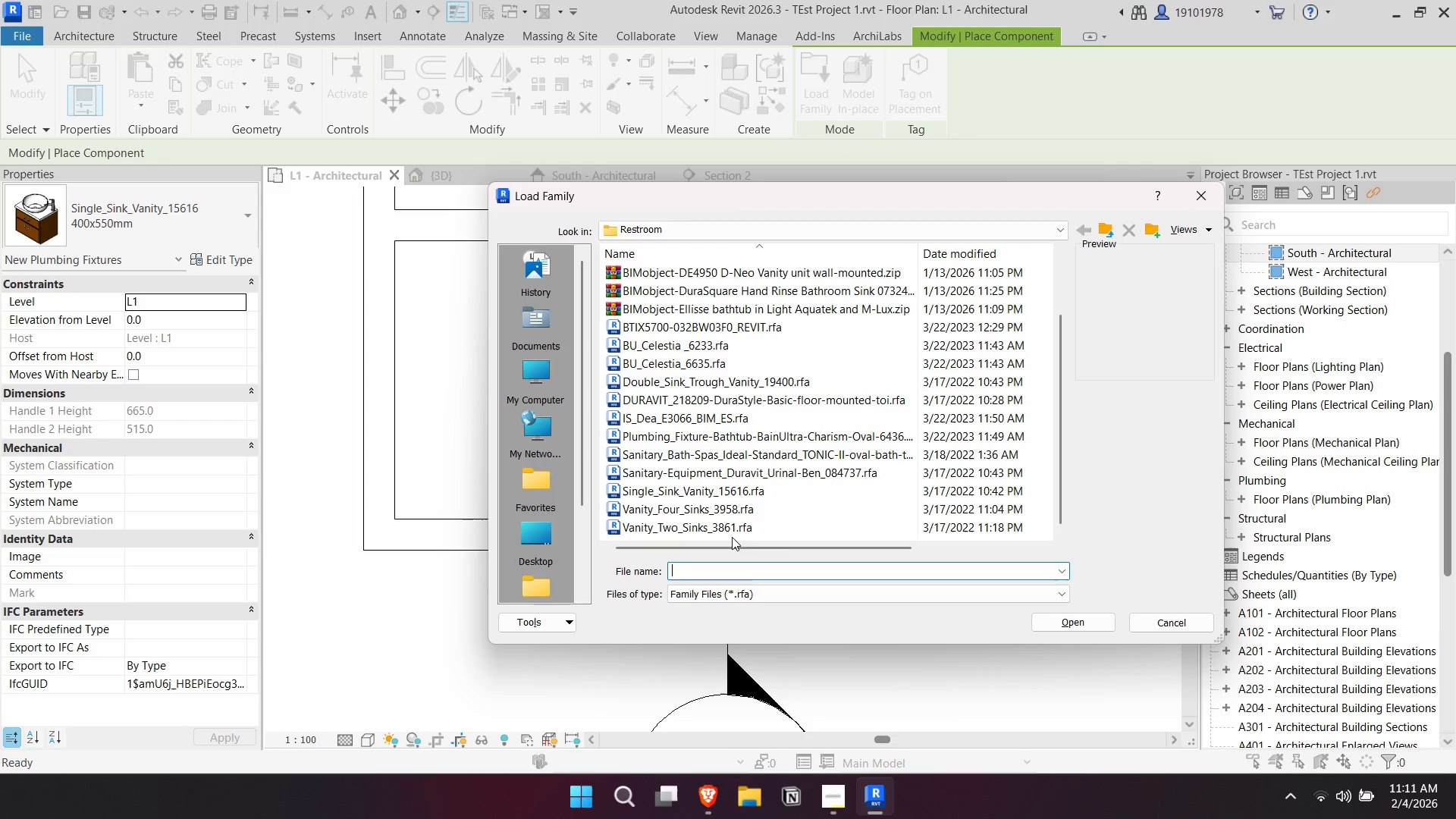 
double_click([734, 525])
 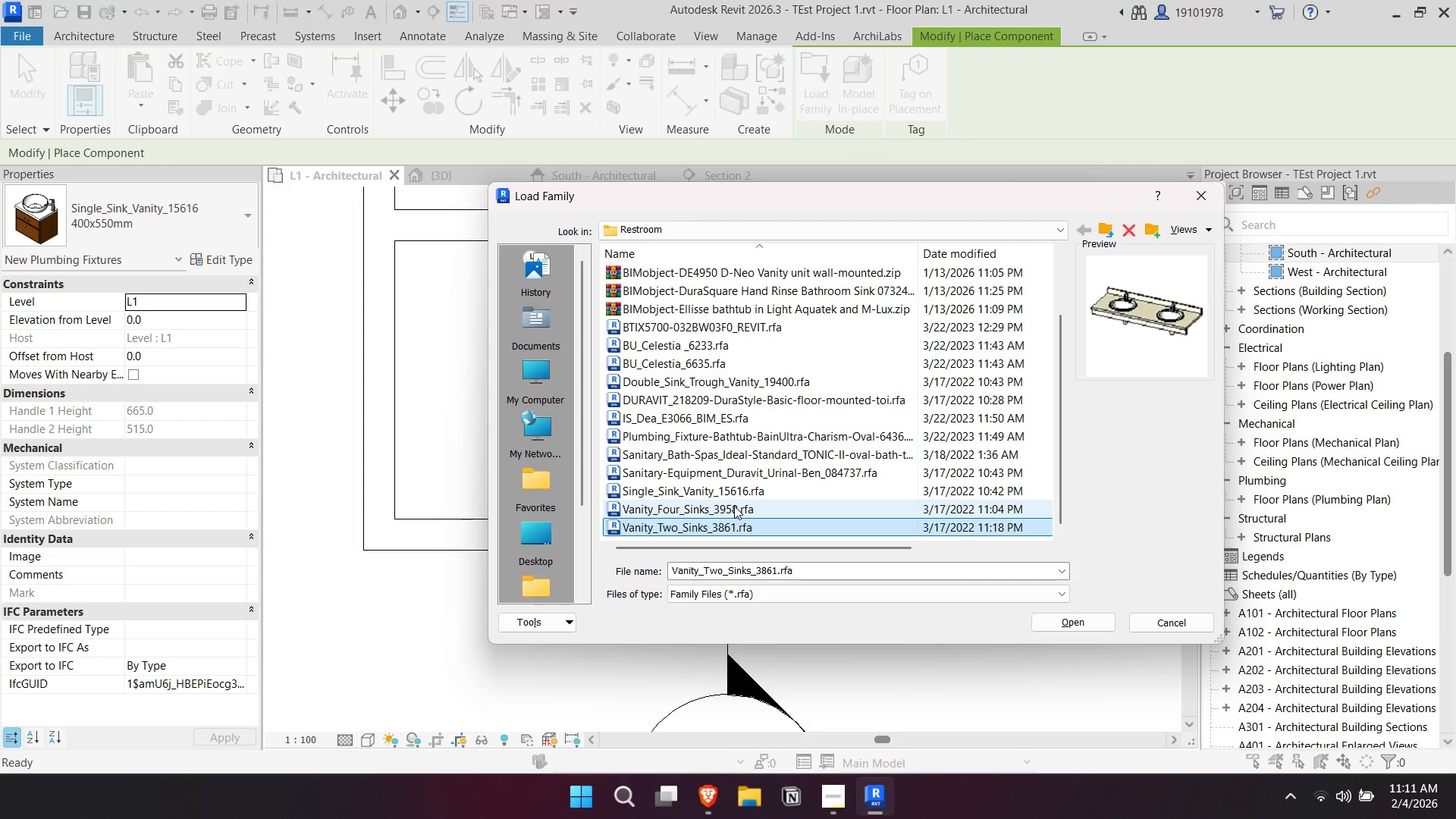 
triple_click([734, 506])
 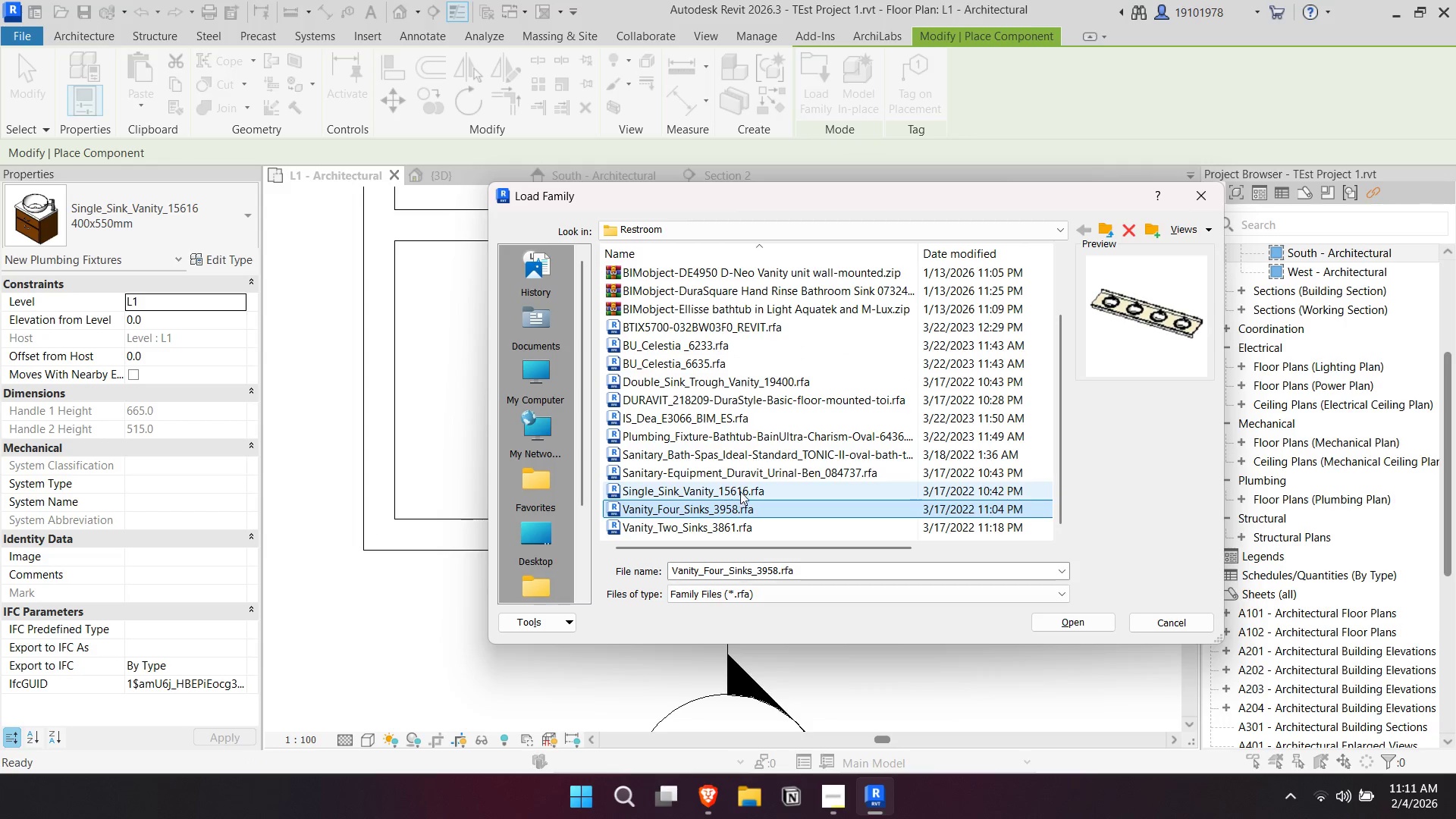 
triple_click([740, 491])
 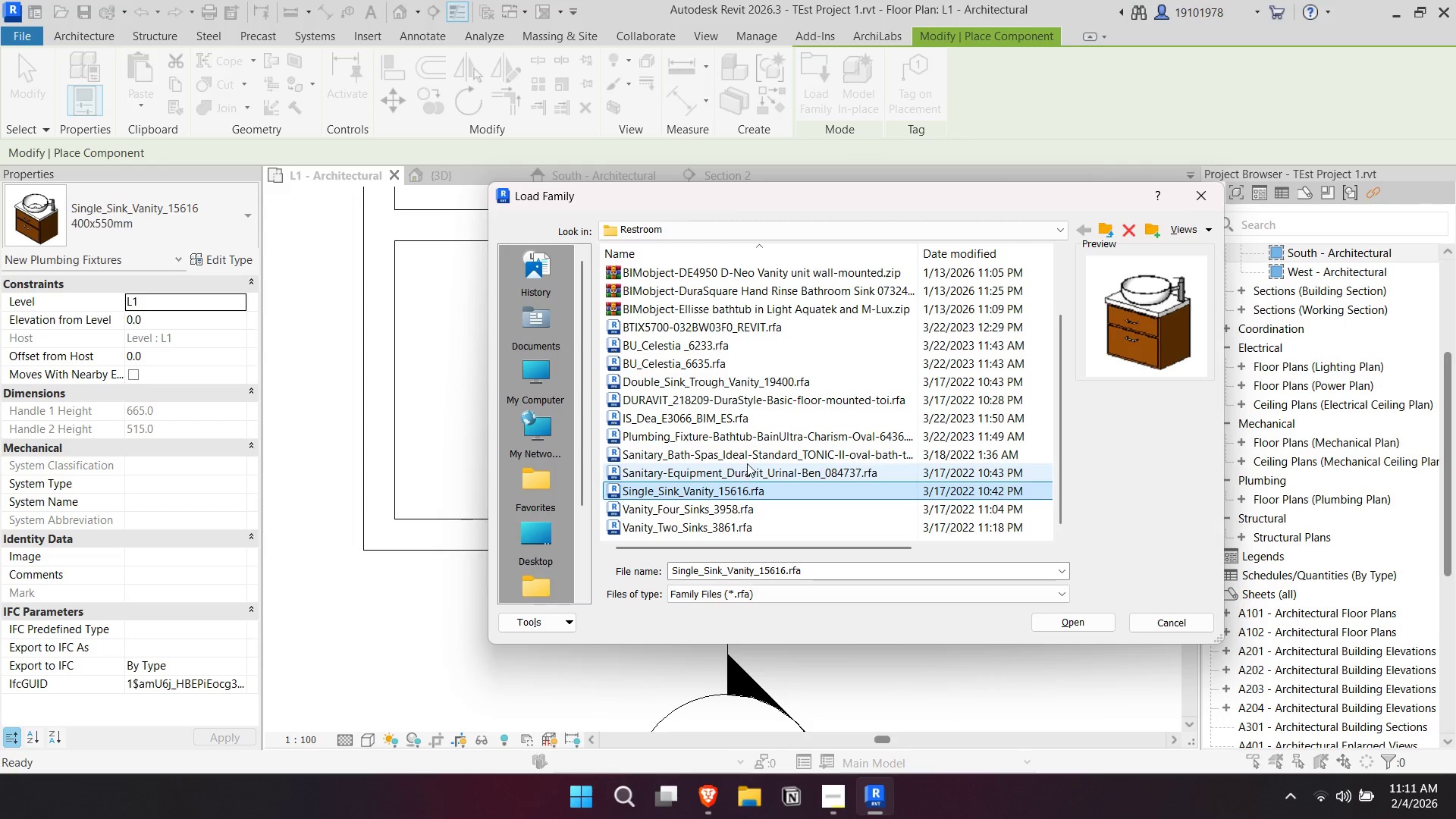 
triple_click([747, 462])
 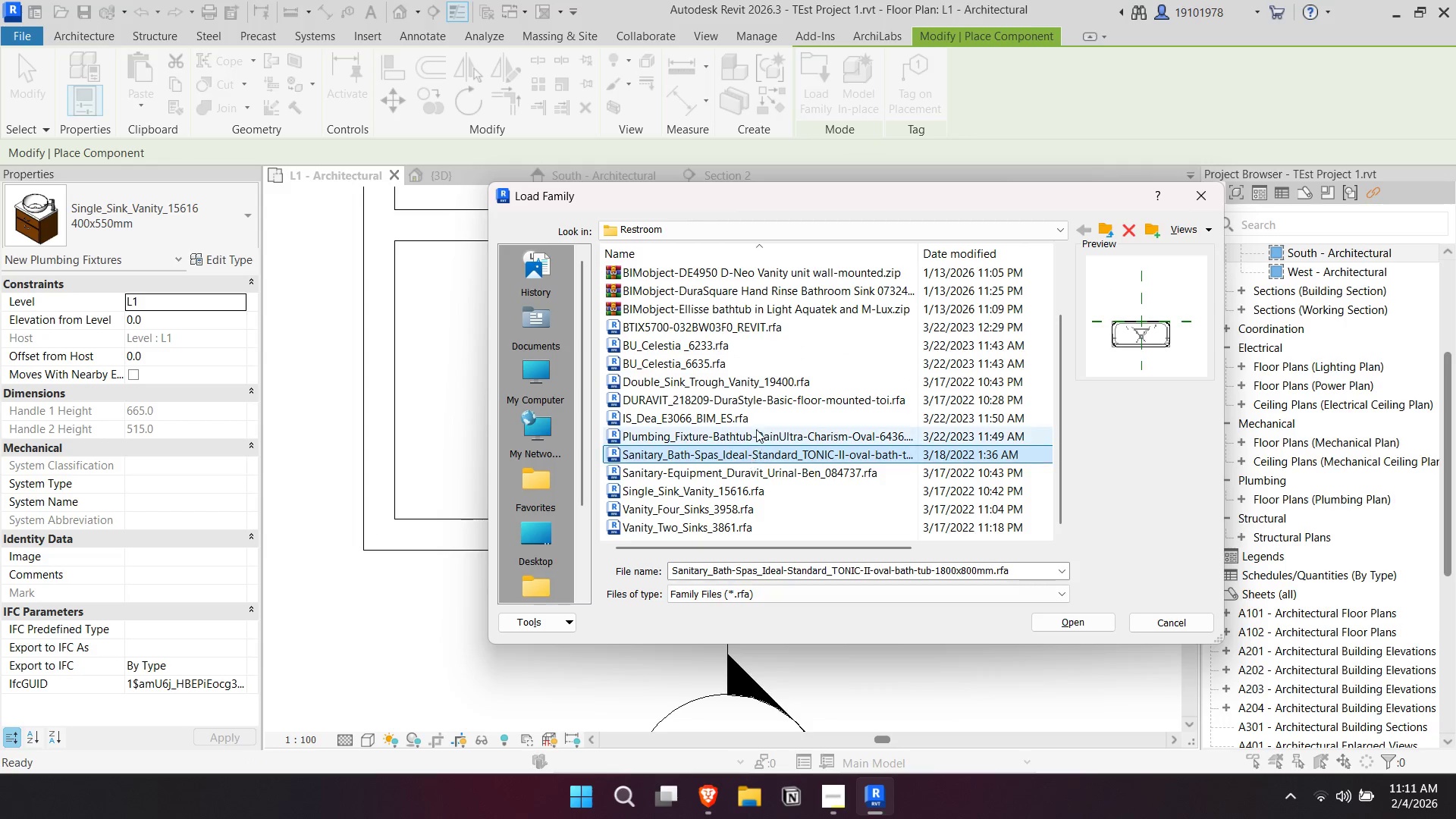 
triple_click([757, 429])
 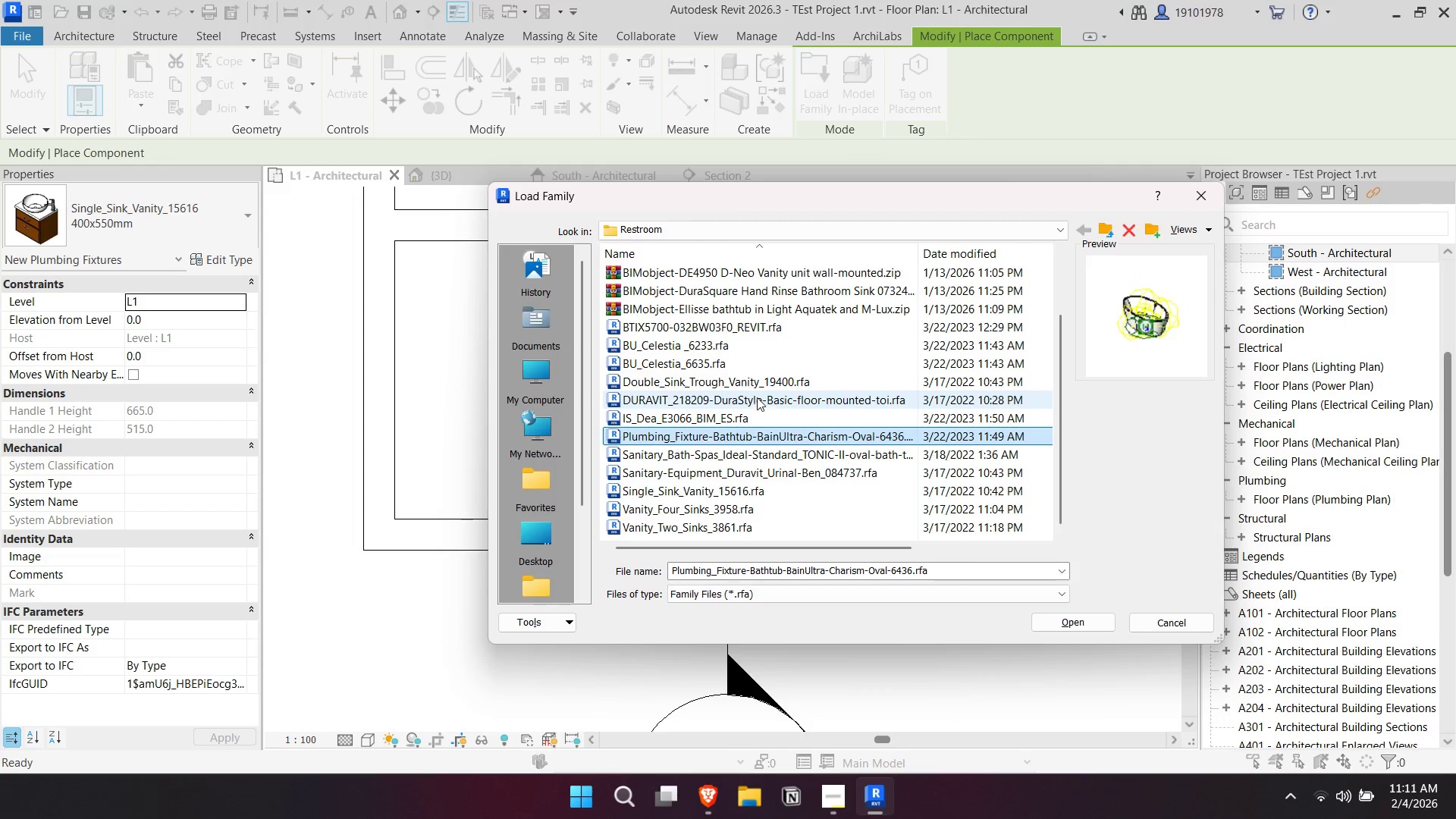 
left_click([757, 395])
 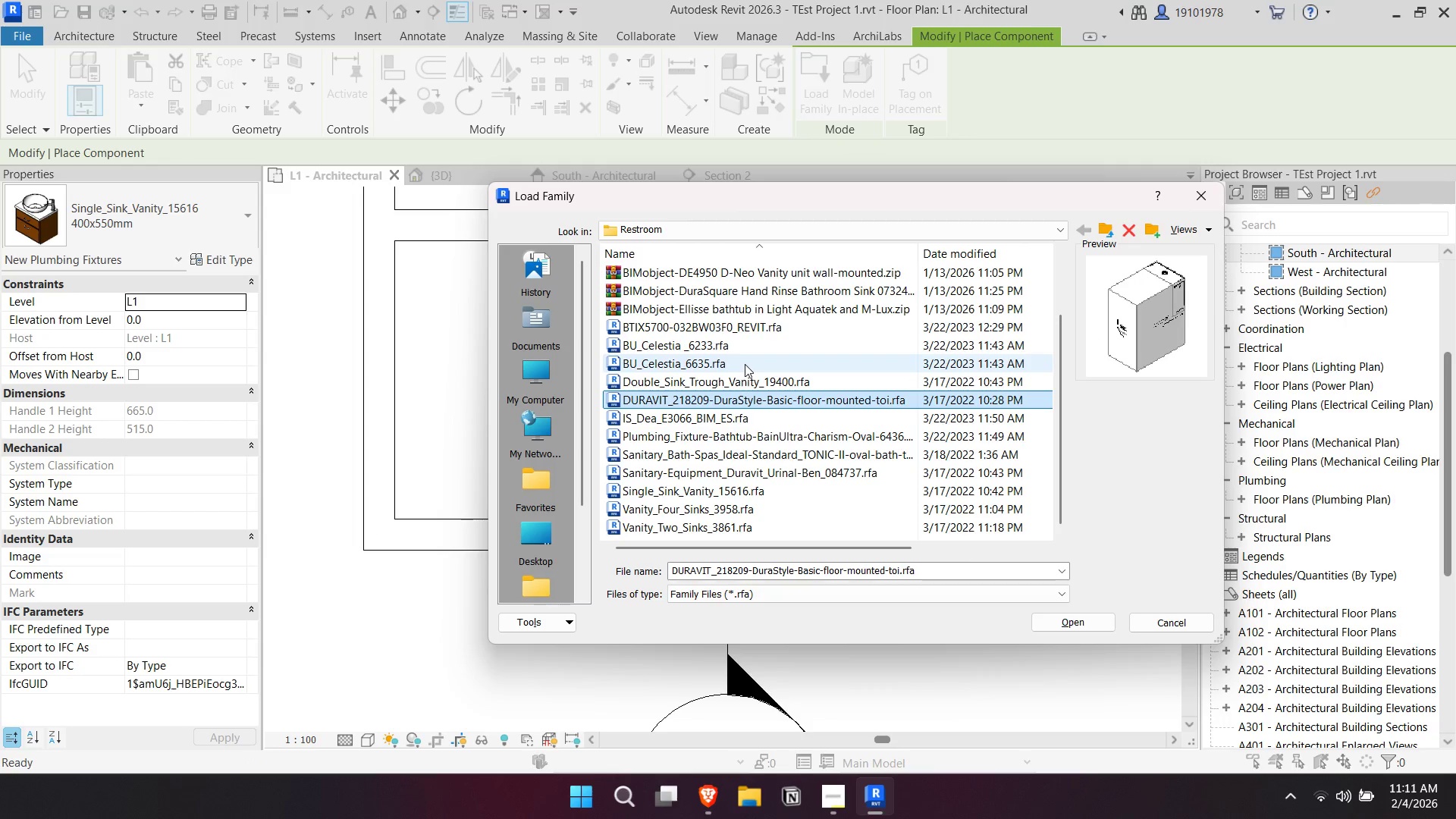 
left_click([745, 364])
 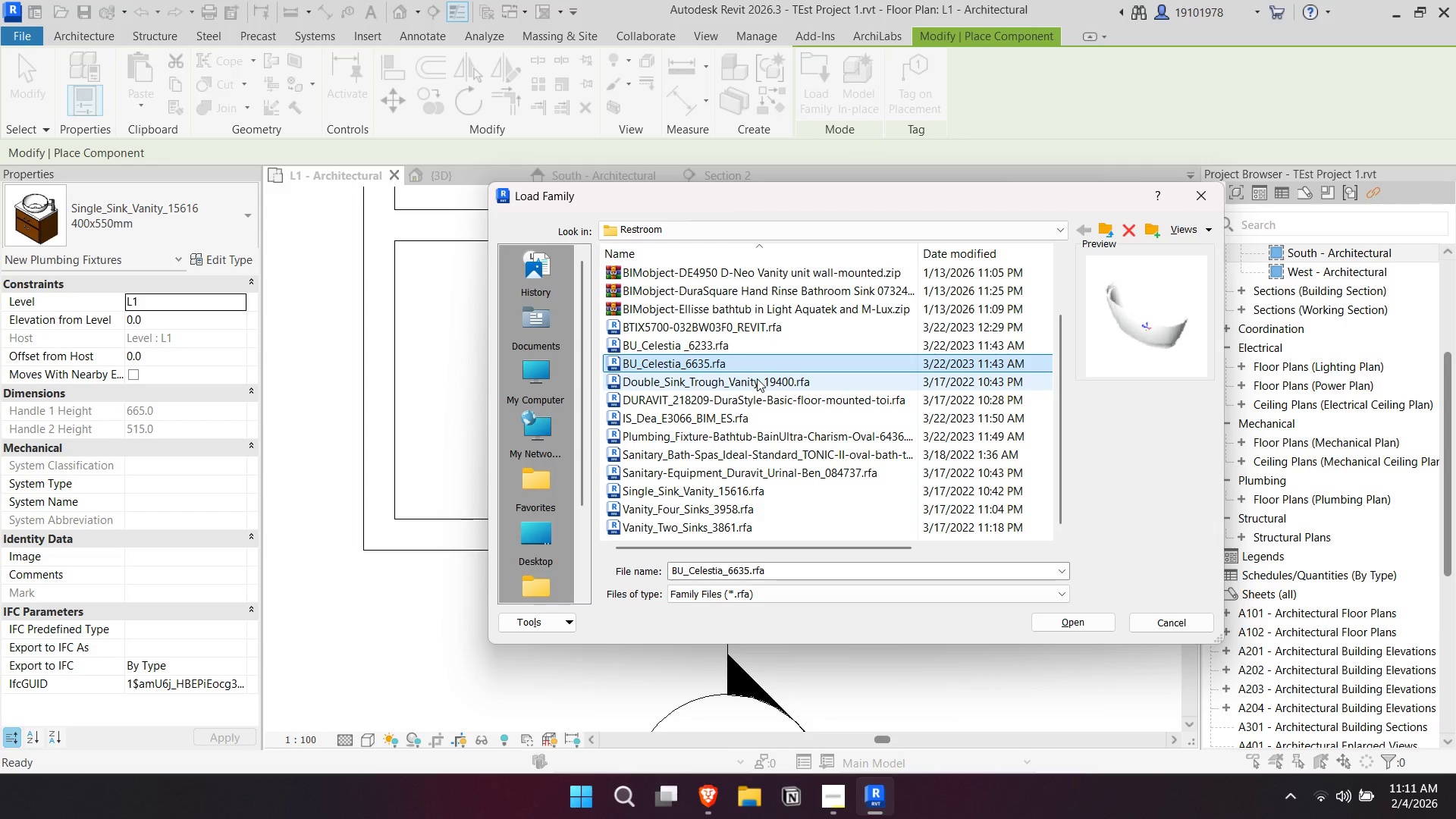 
left_click([757, 378])
 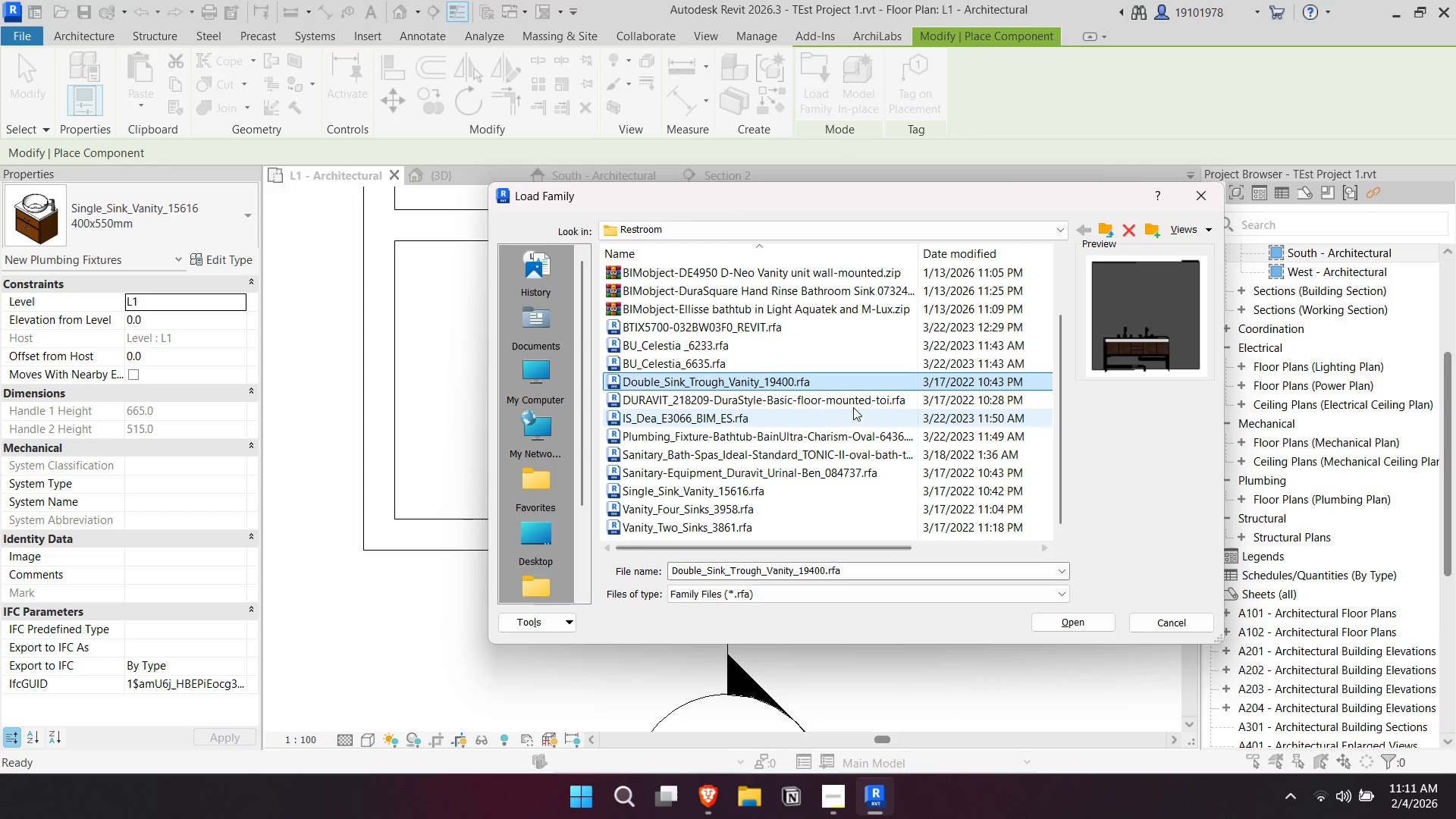 
left_click([855, 404])
 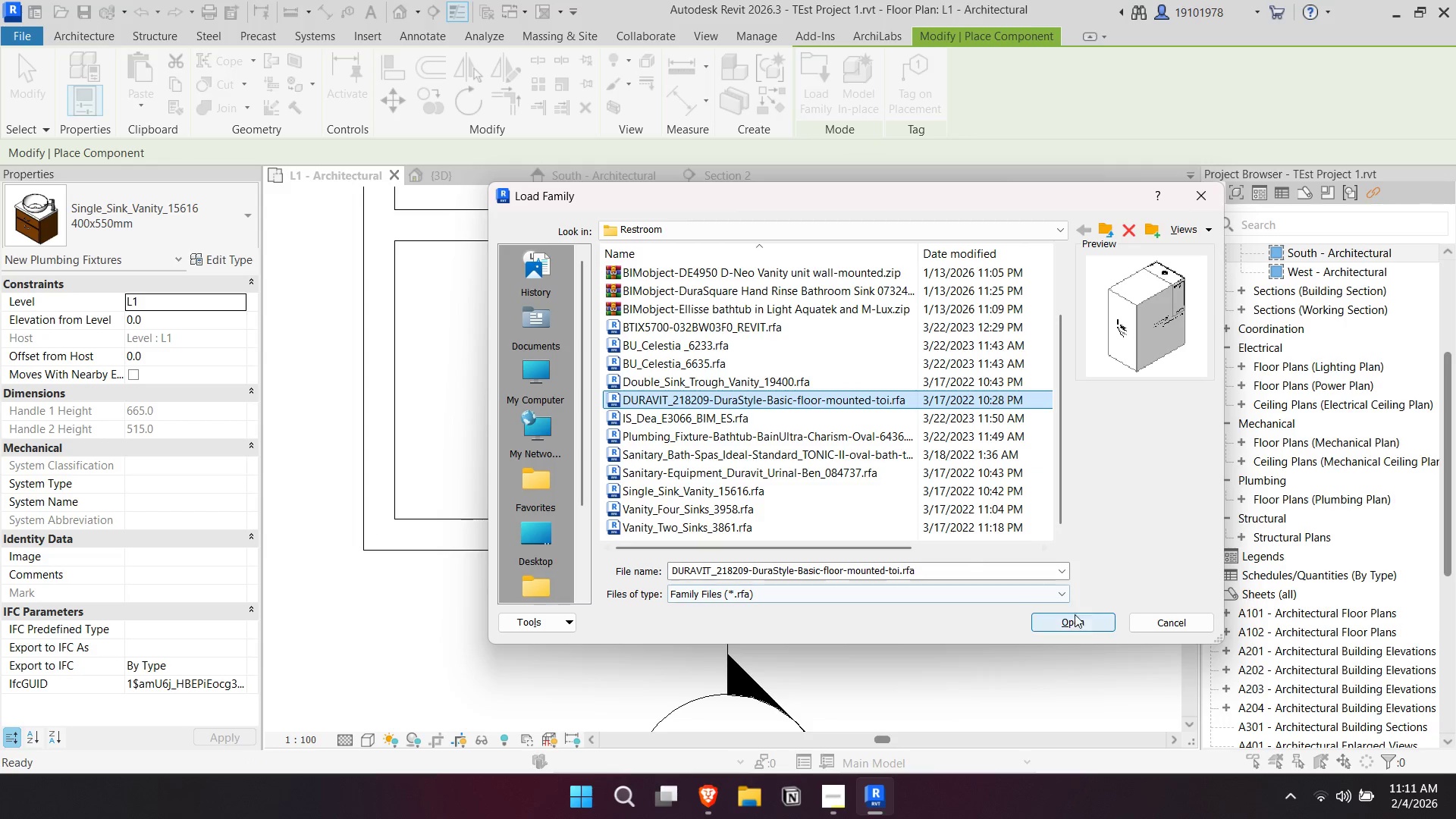 
left_click([1084, 625])
 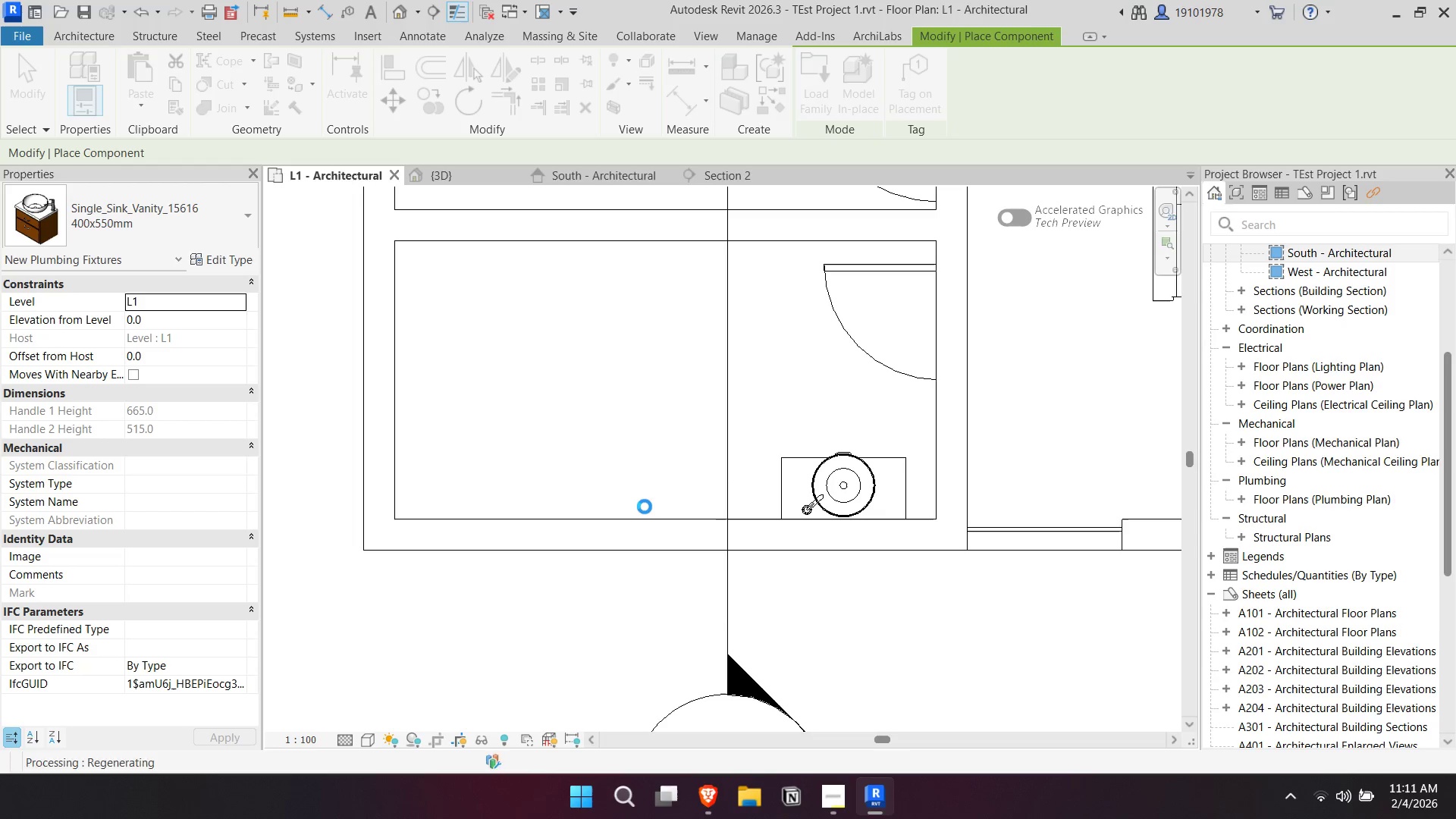 
wait(12.53)
 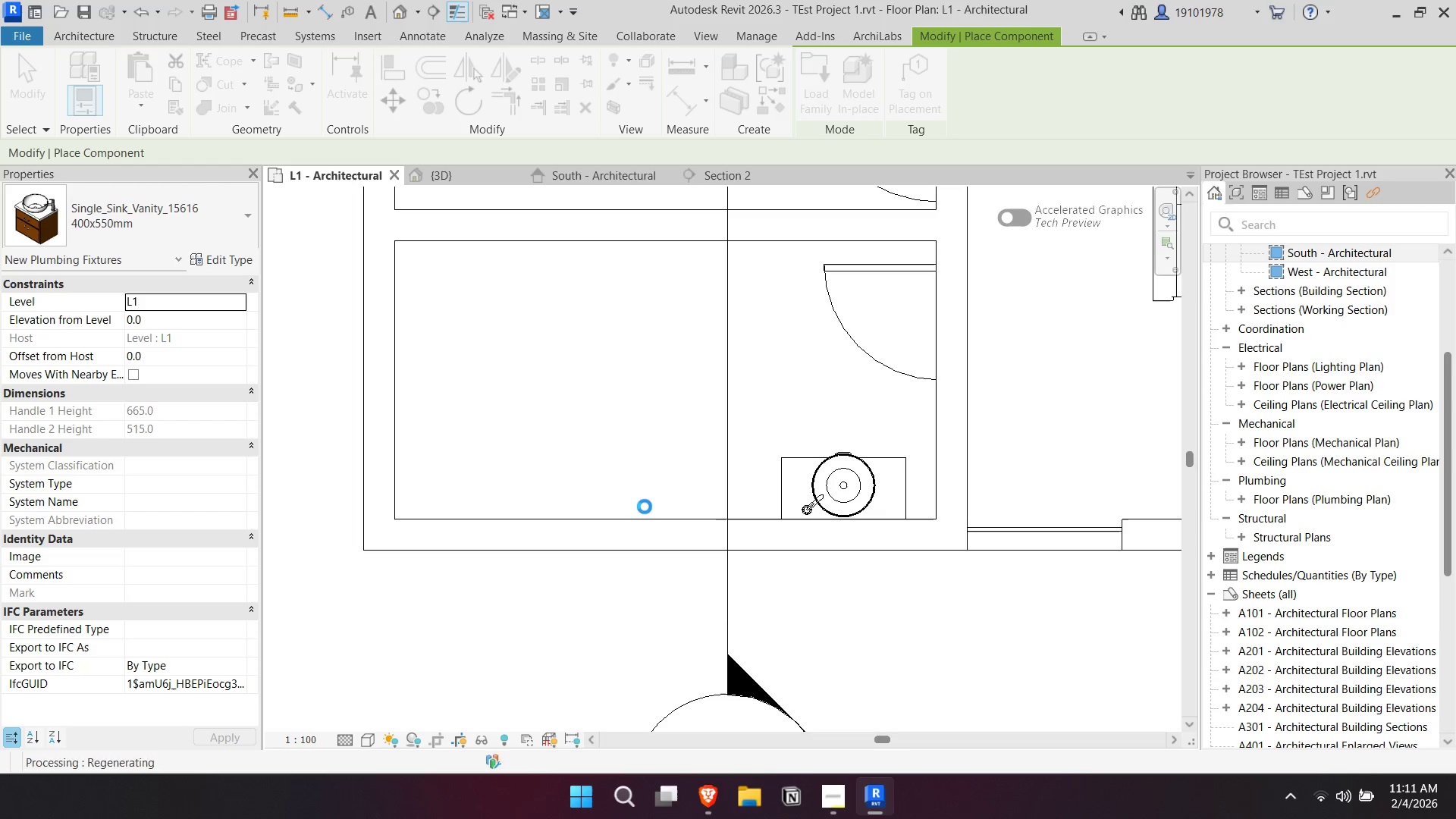 
left_click([666, 523])
 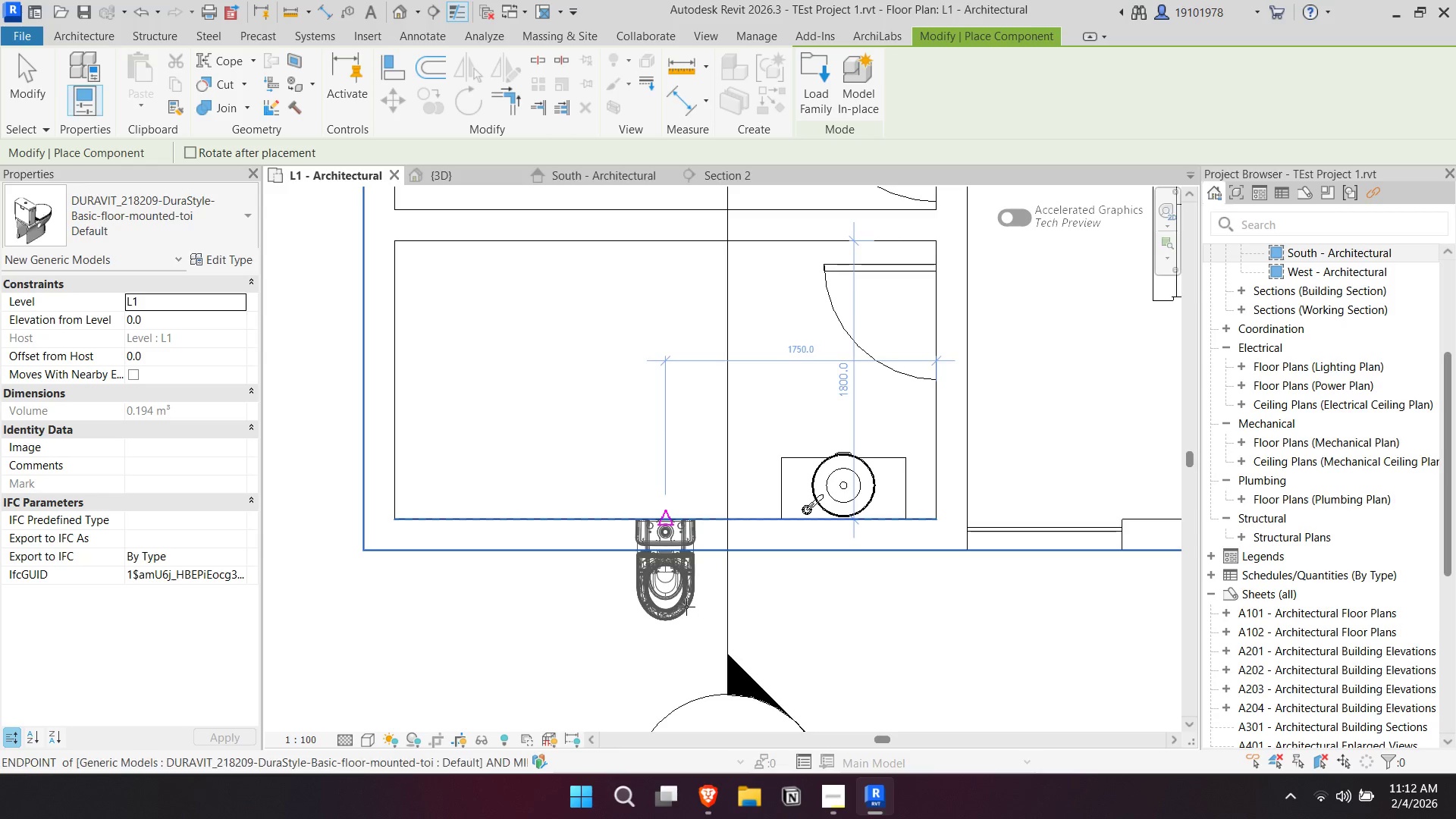 
mouse_move([715, 599])
 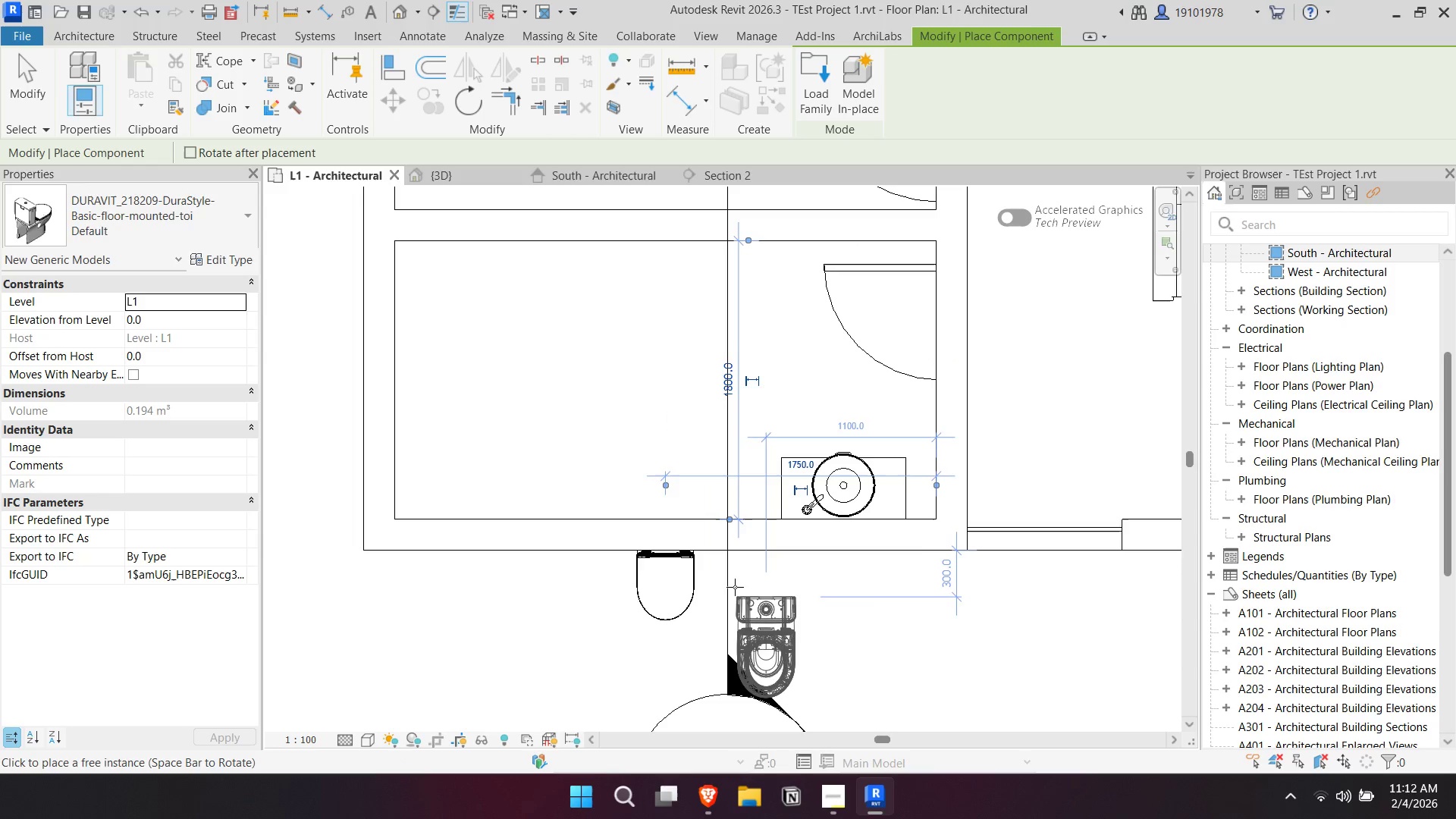 
key(Escape)
 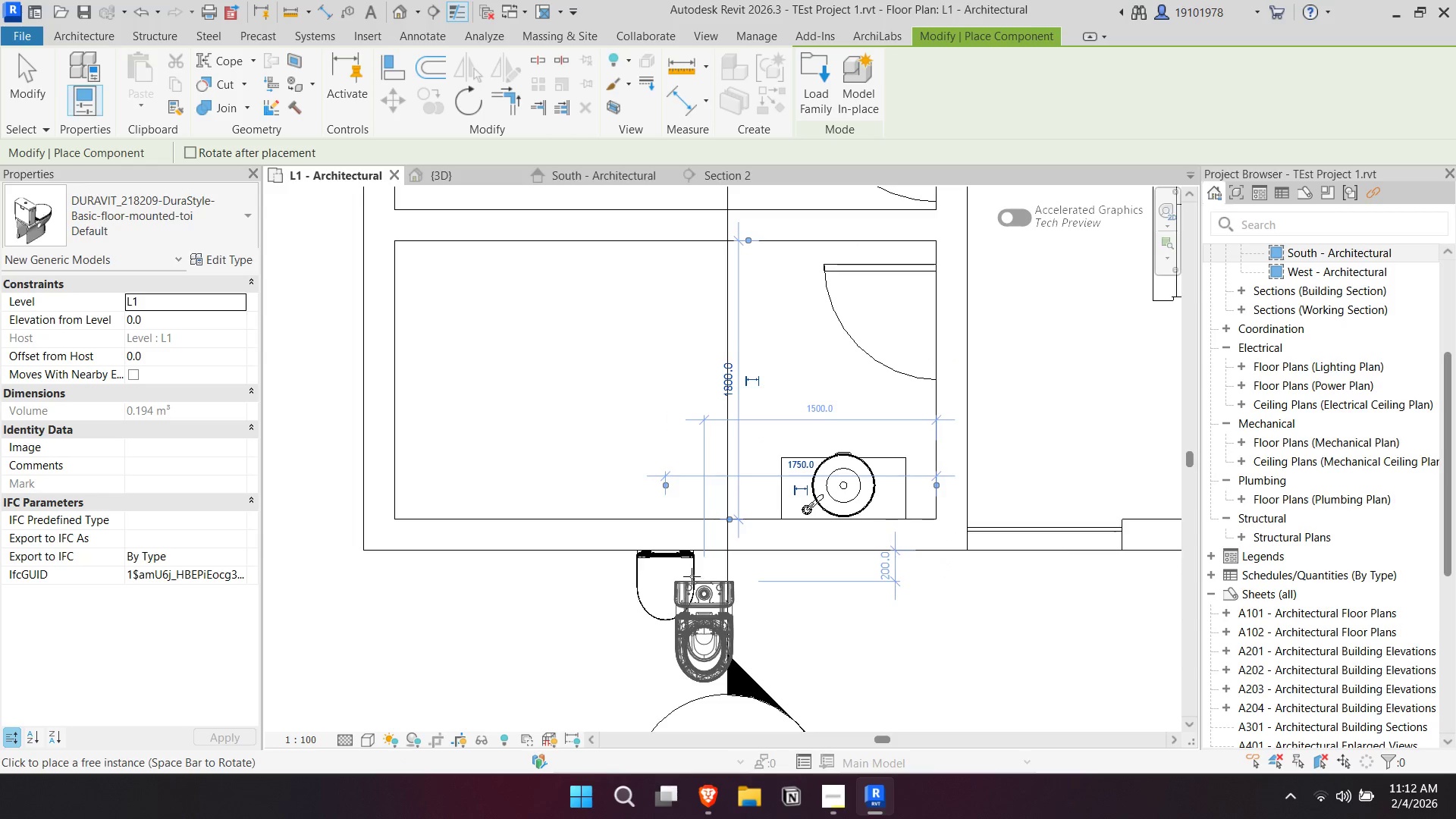 
key(Escape)
 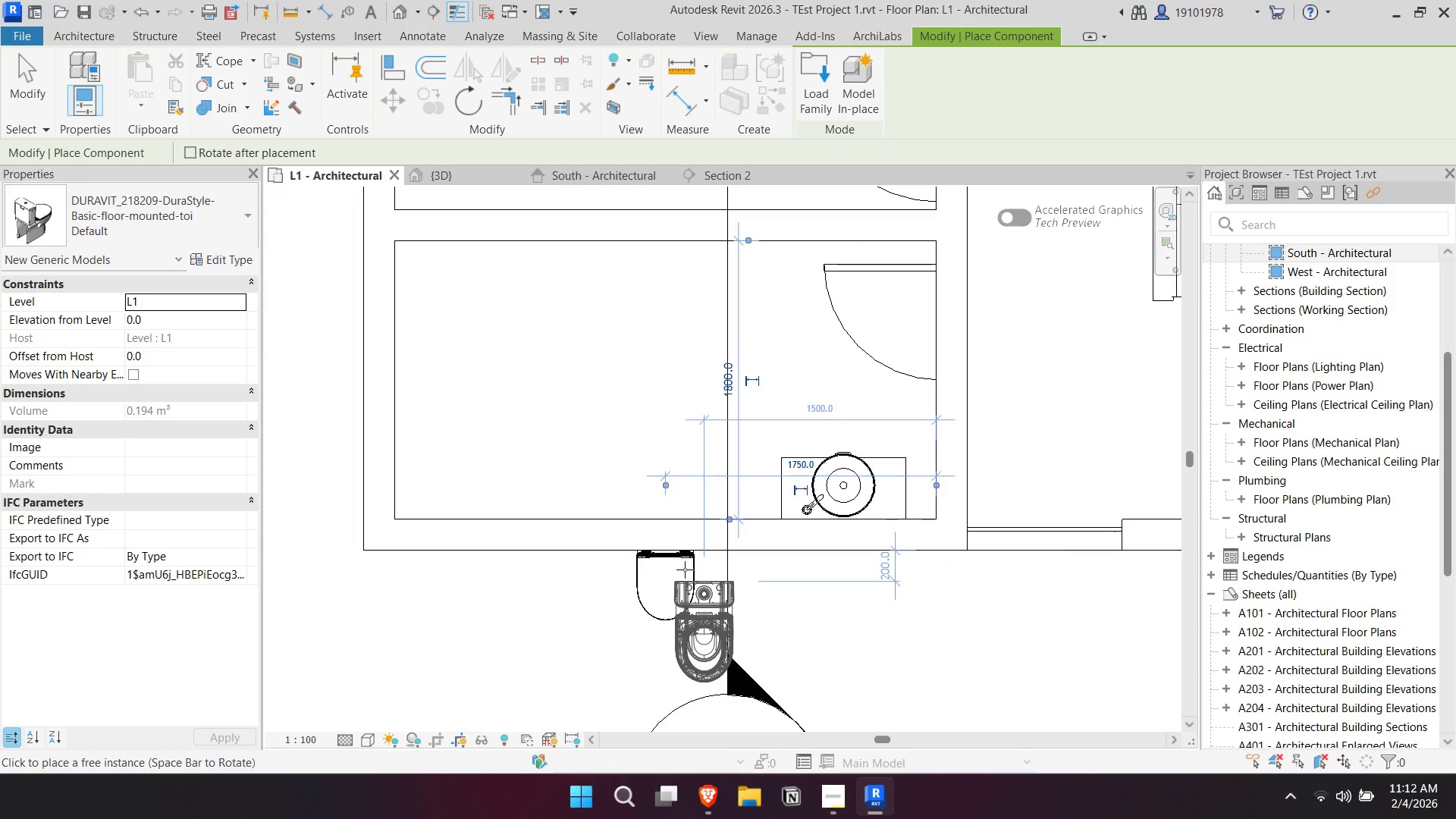 
key(Escape)
 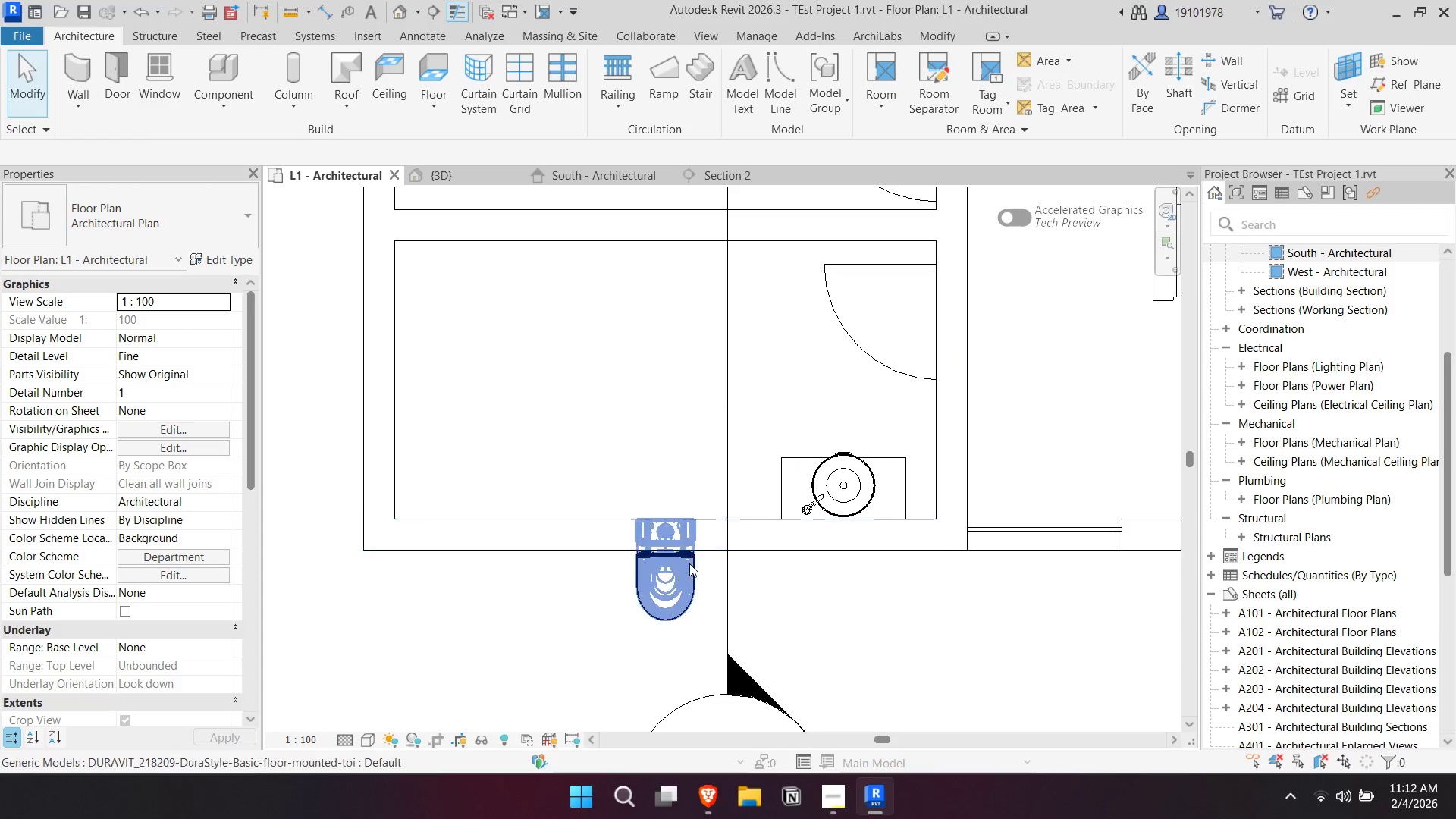 
left_click([693, 565])
 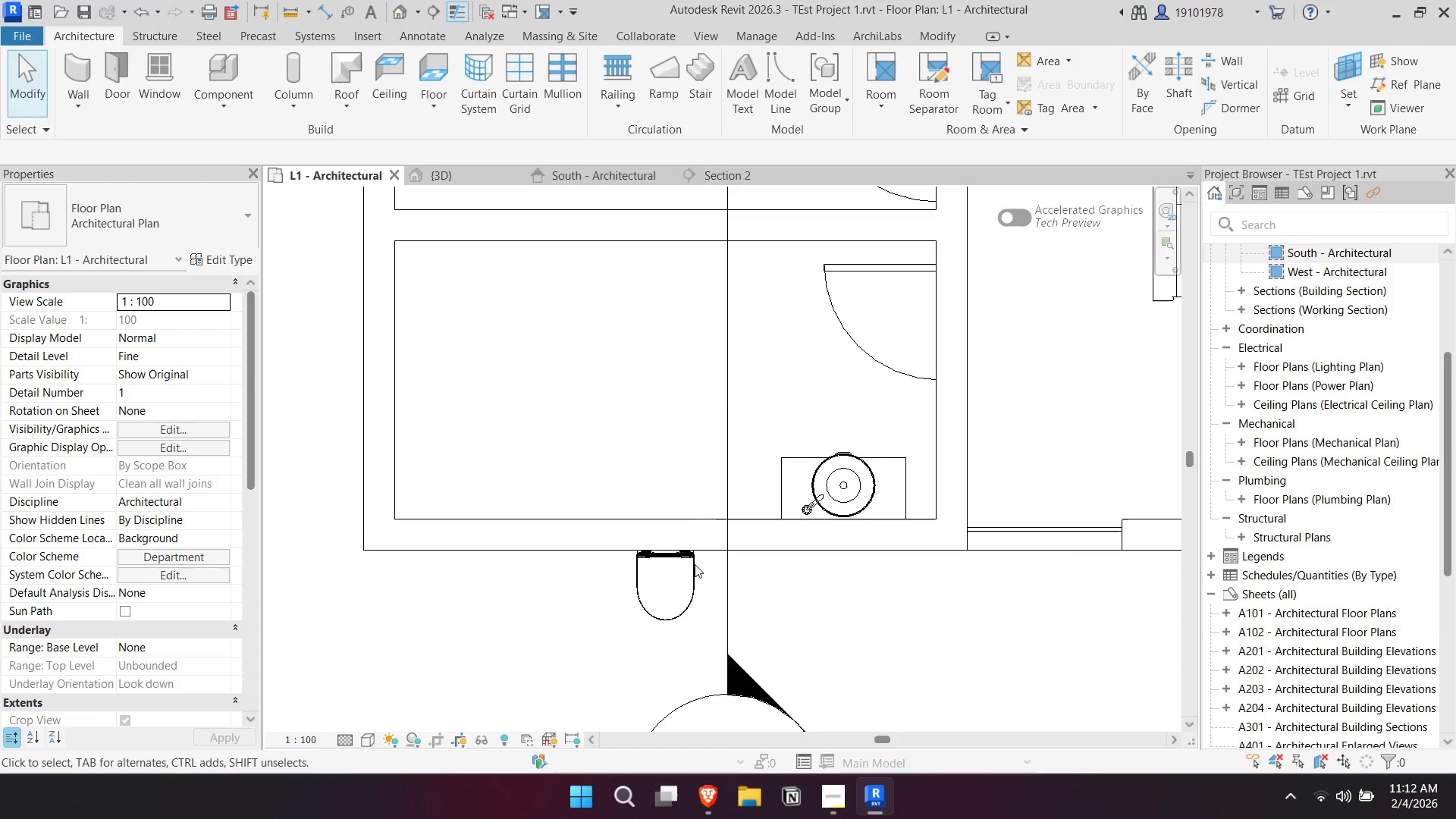 
left_click([697, 565])
 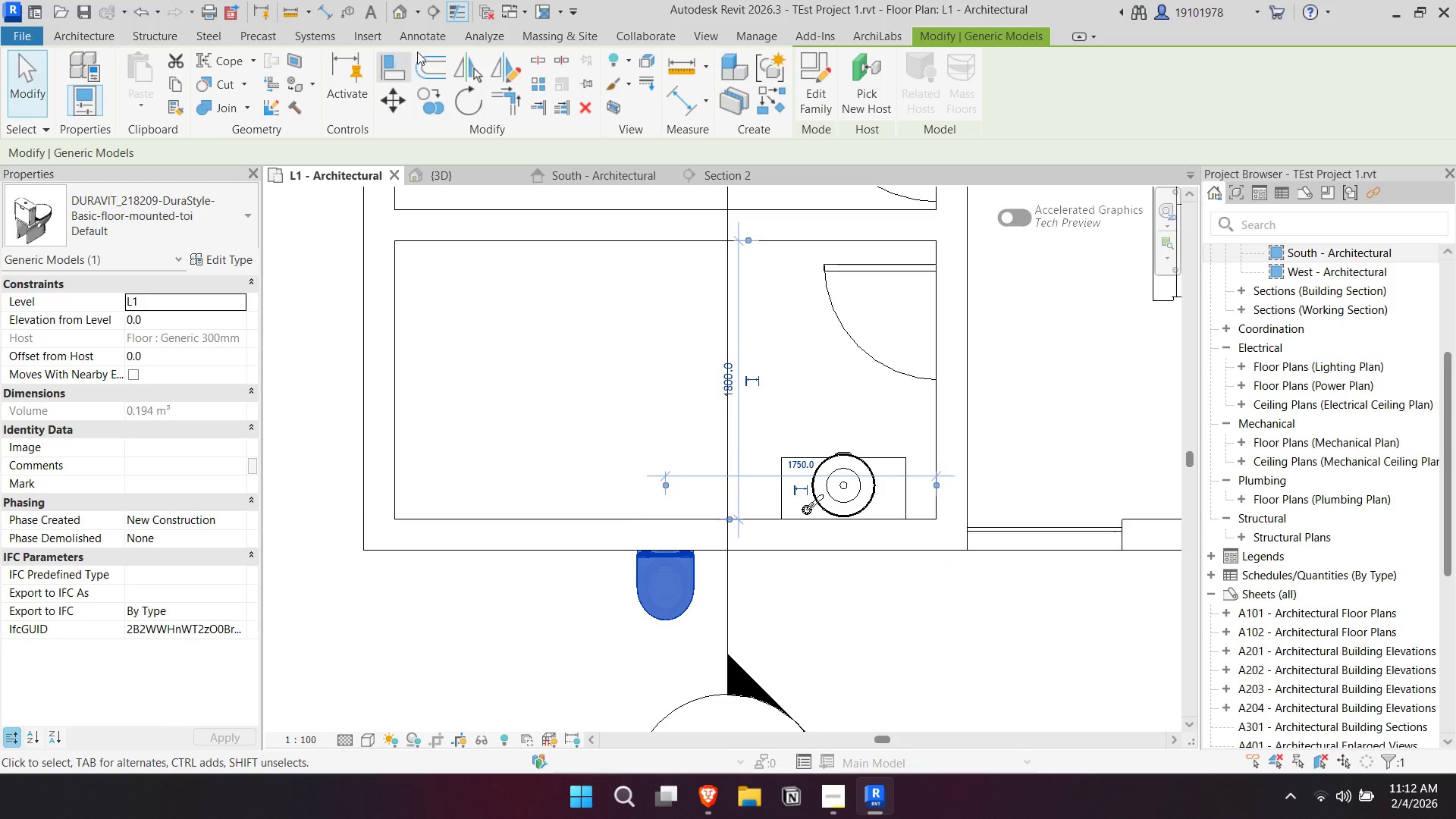 
left_click([459, 99])
 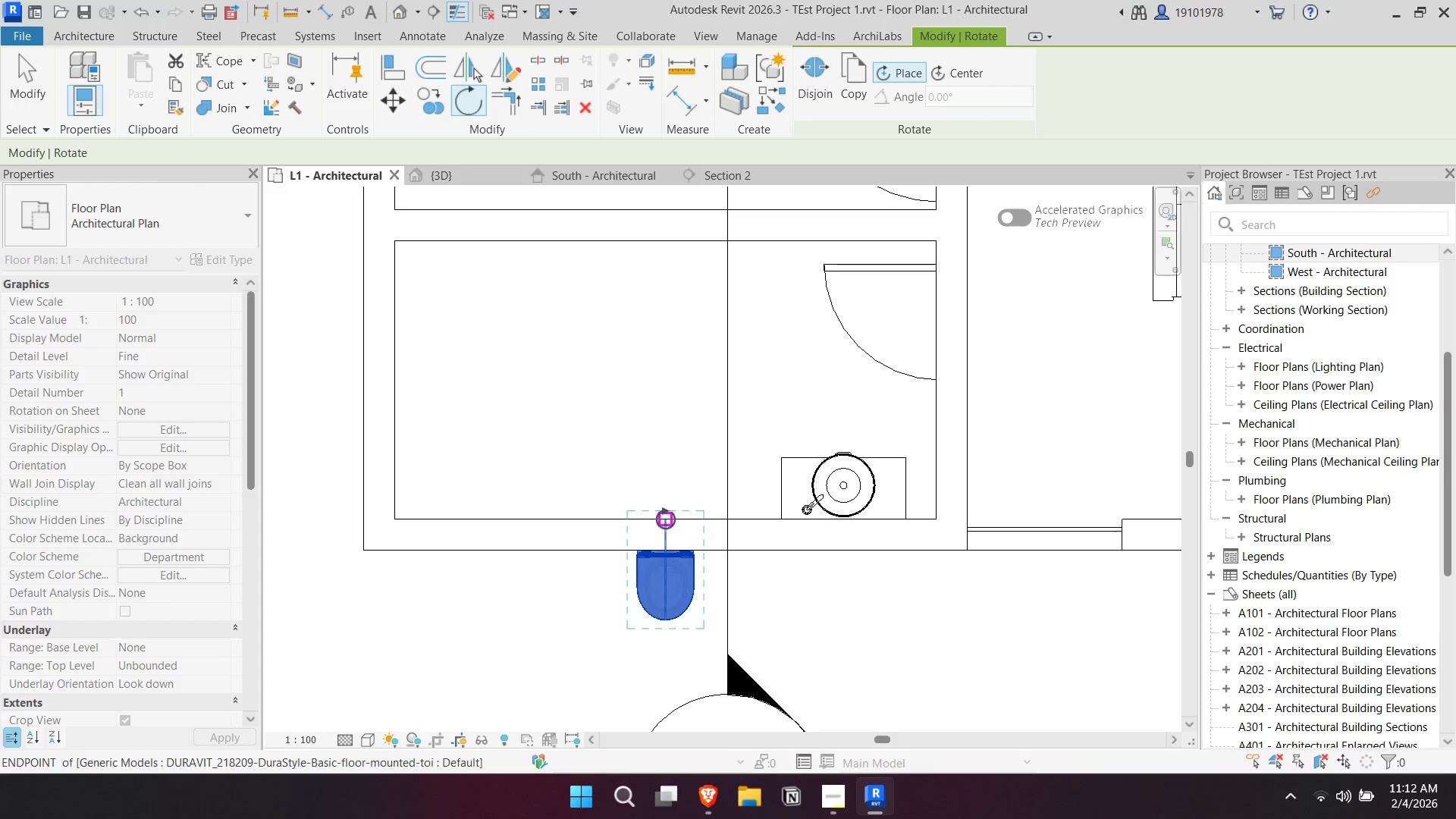 
left_click([666, 519])
 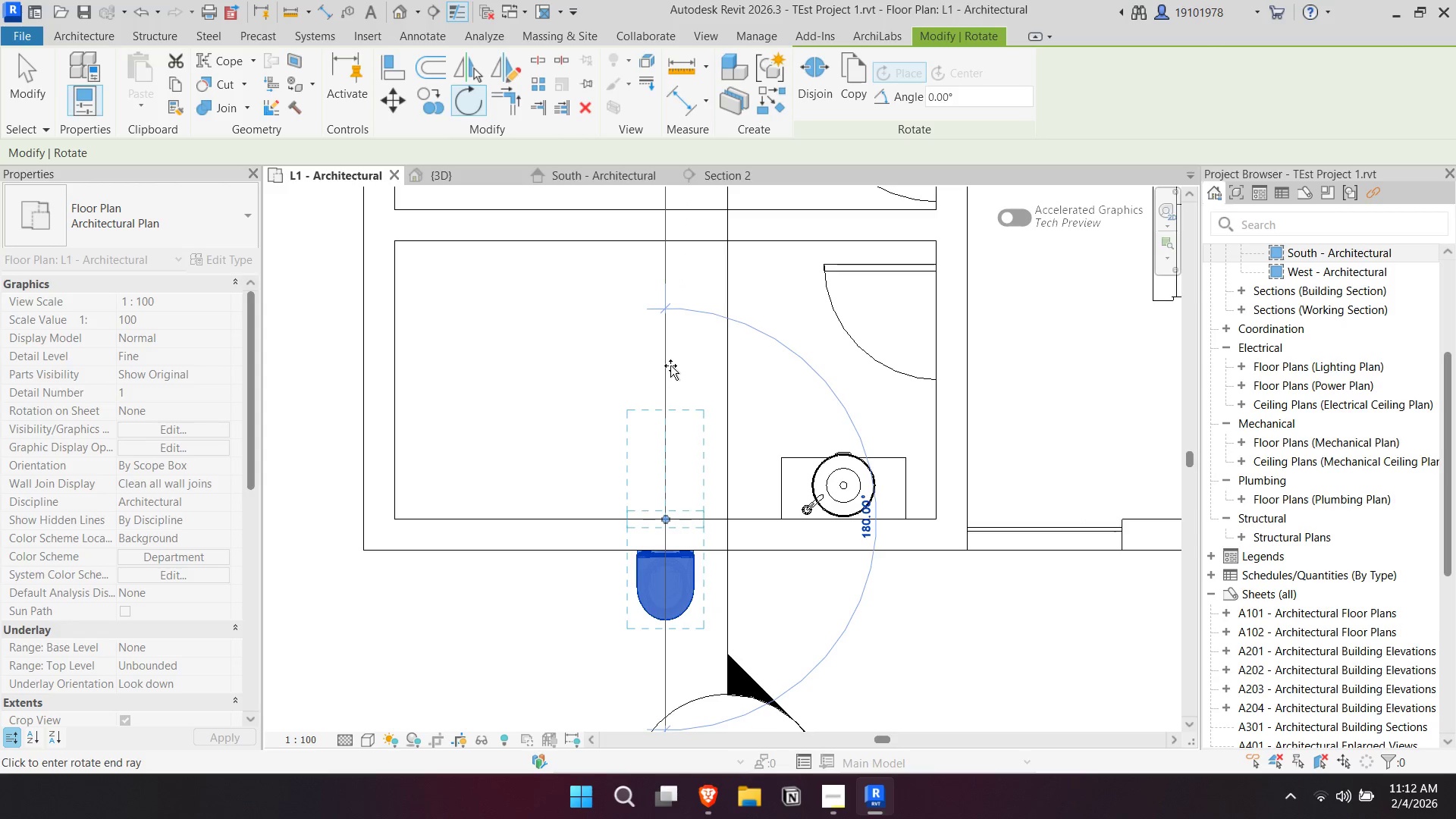 
left_click([669, 365])
 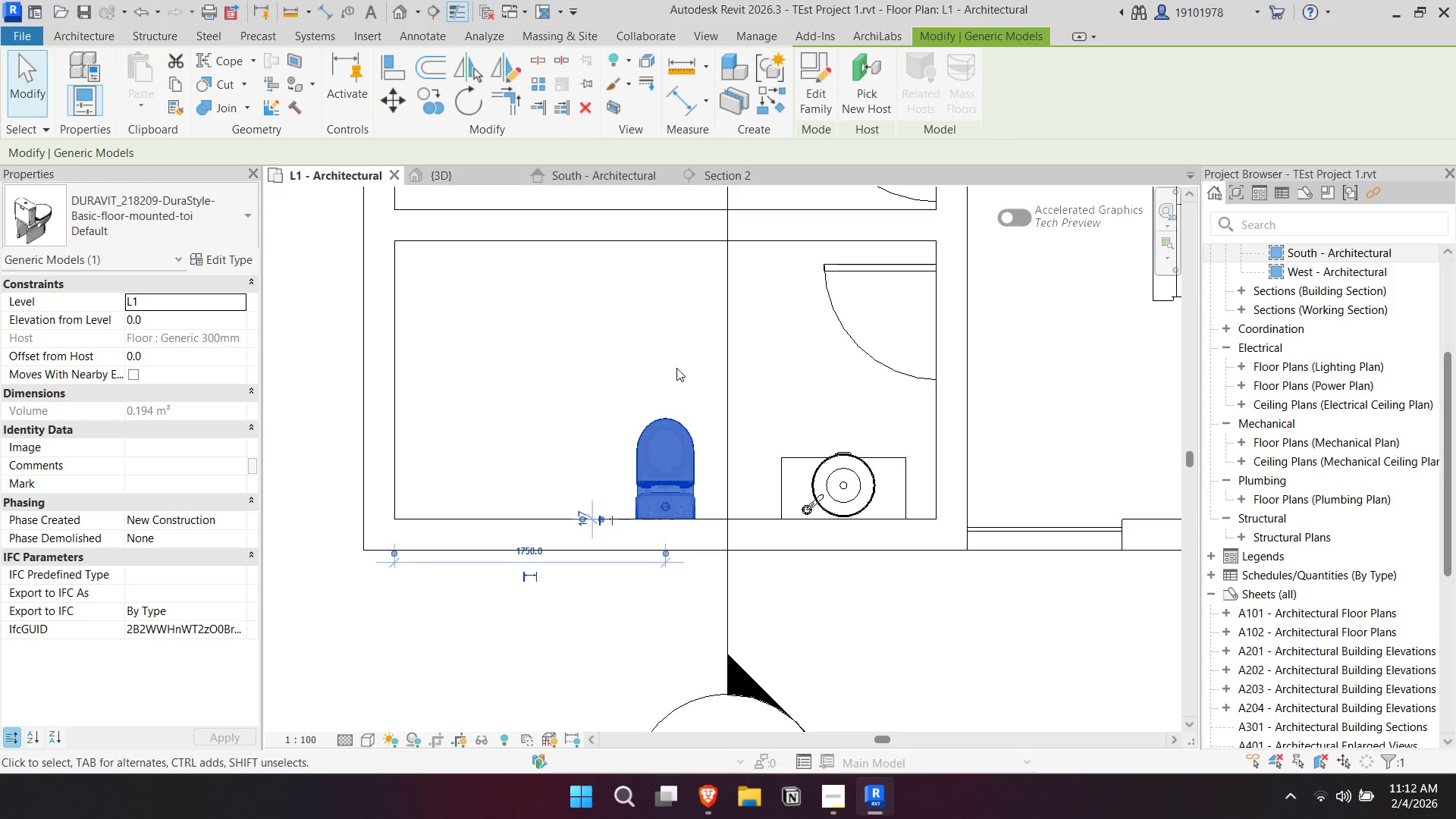 
key(Escape)
 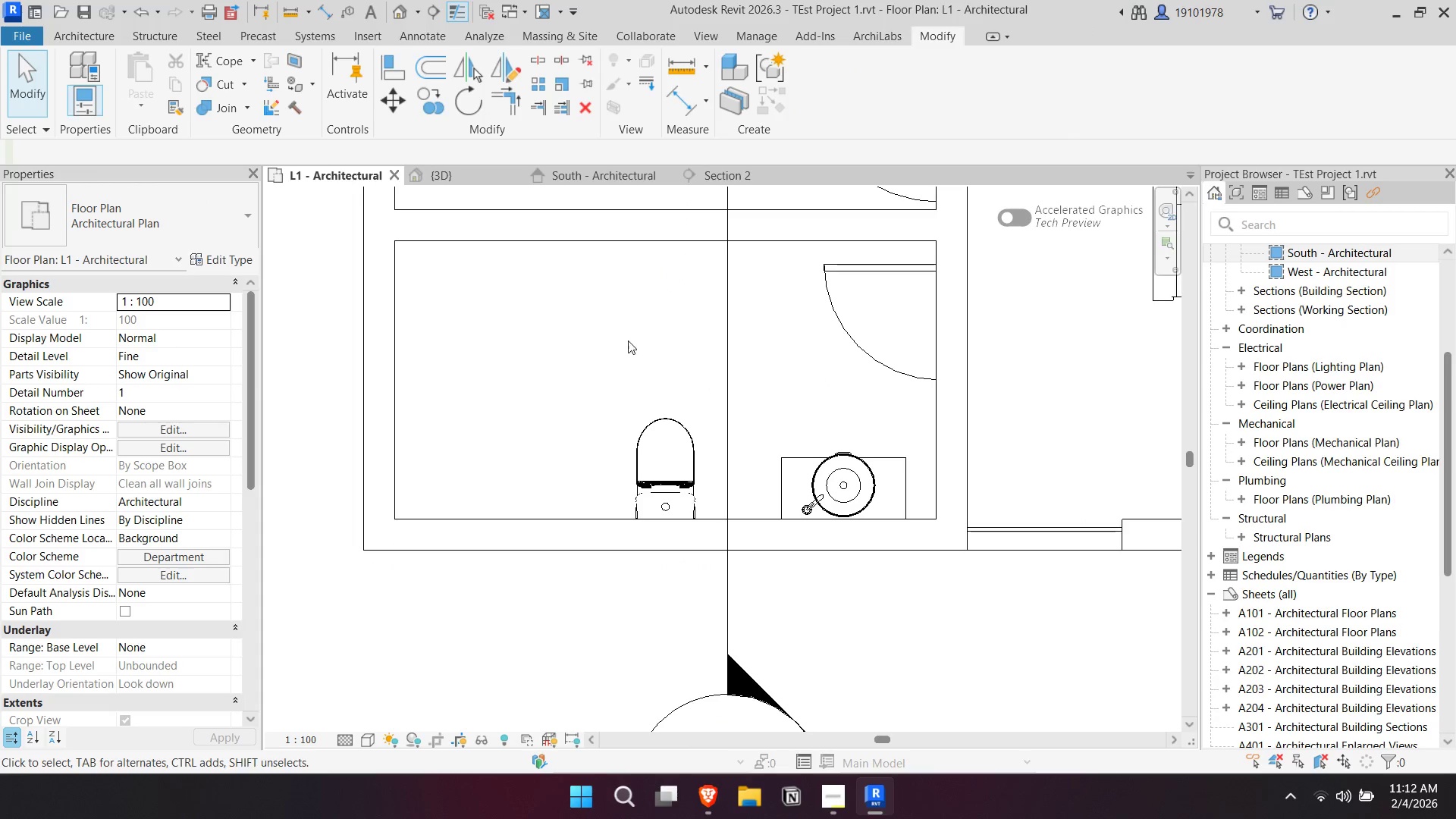 
scroll: coordinate [651, 325], scroll_direction: up, amount: 2.0
 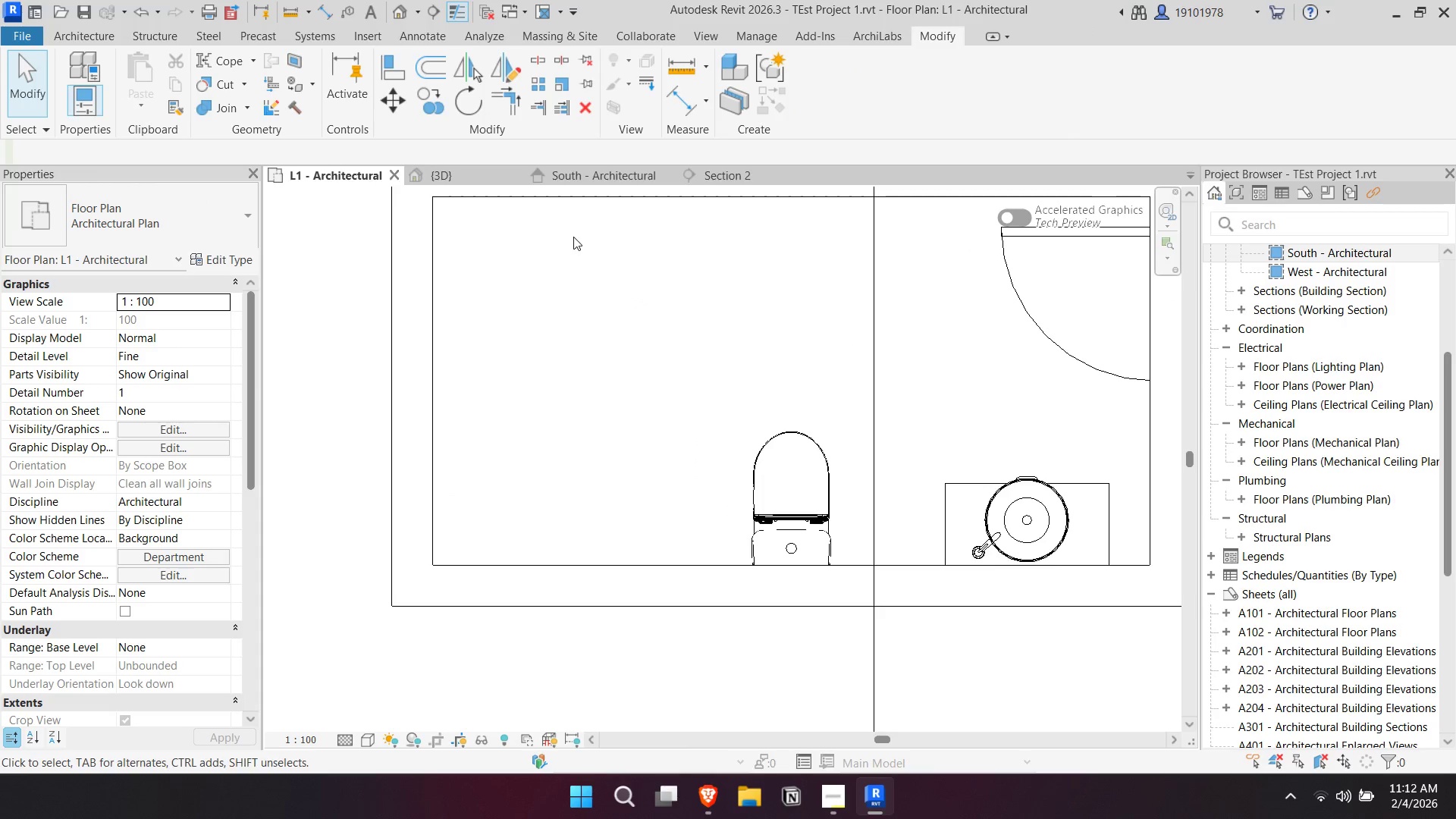 
left_click([580, 202])
 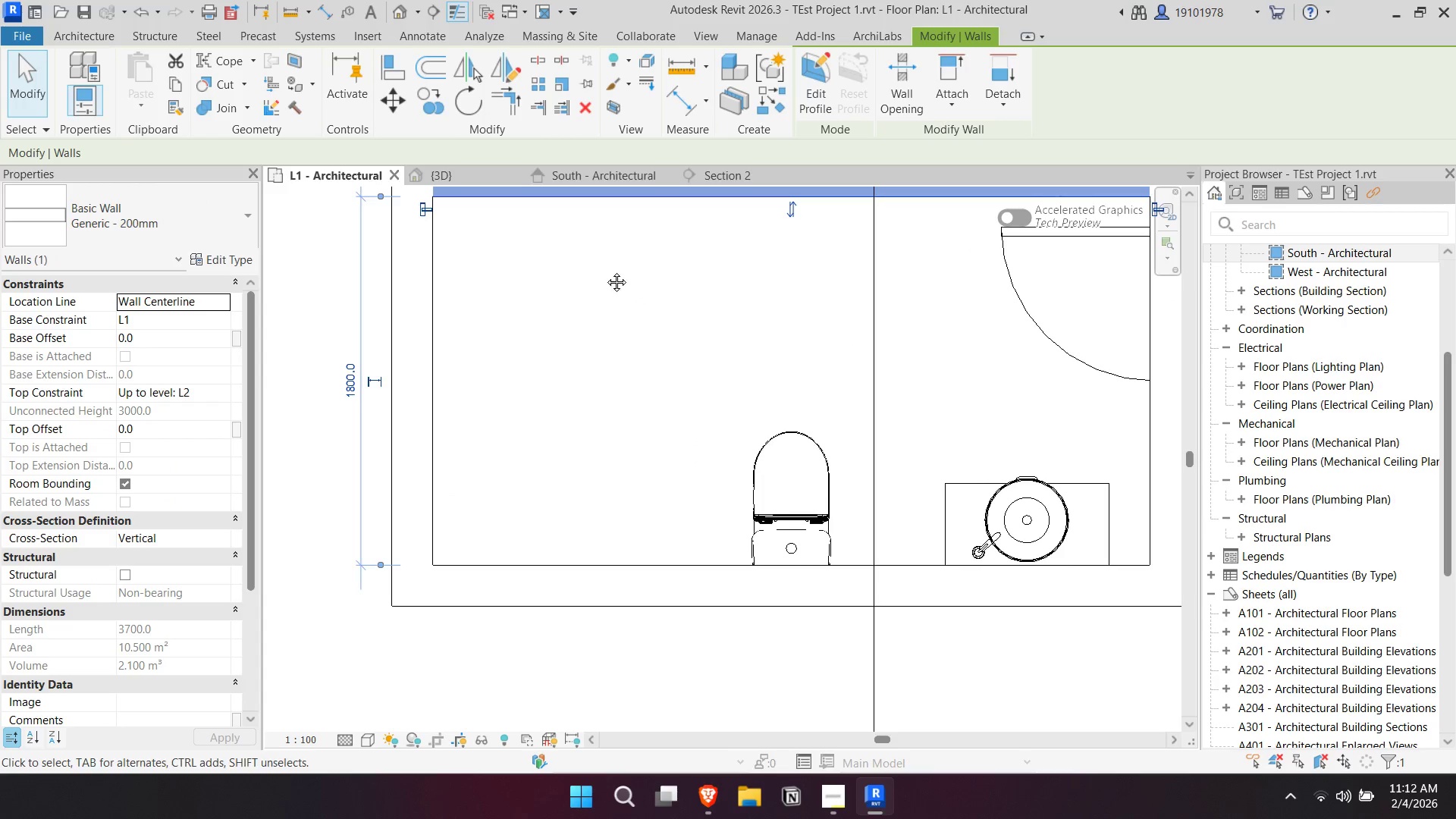 
key(Escape)
 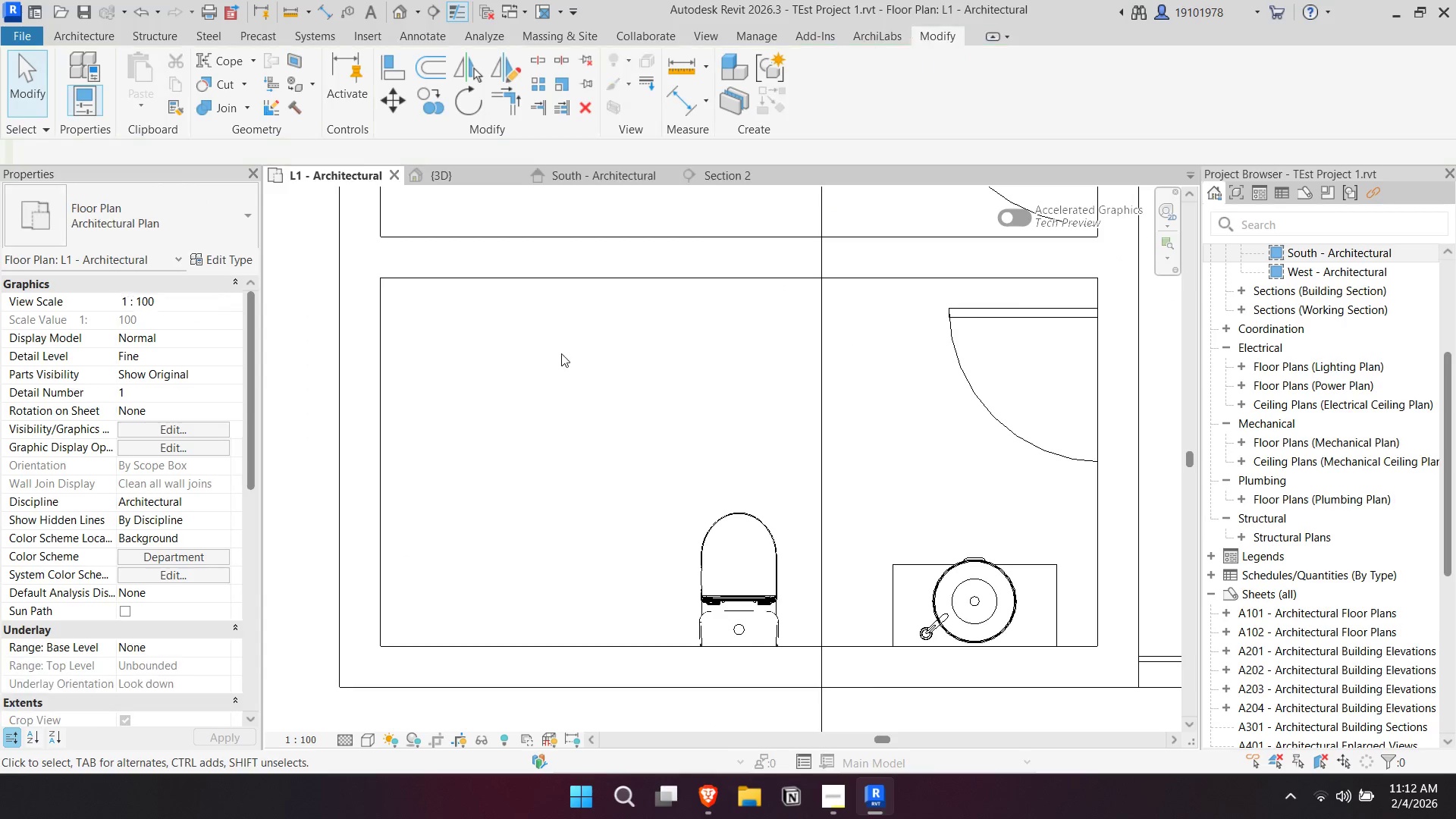 
middle_click([565, 353])
 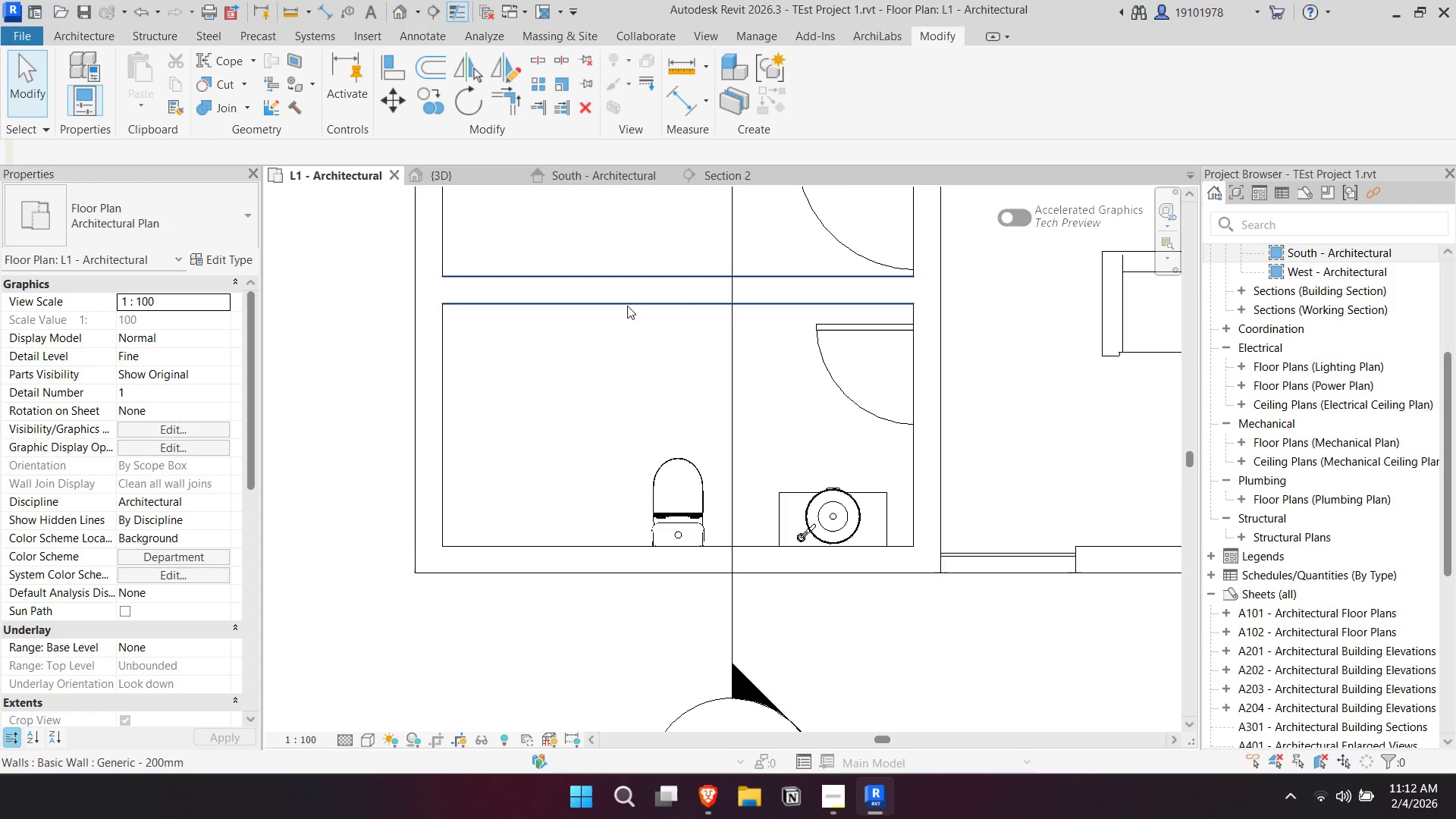 
scroll: coordinate [561, 353], scroll_direction: down, amount: 3.0
 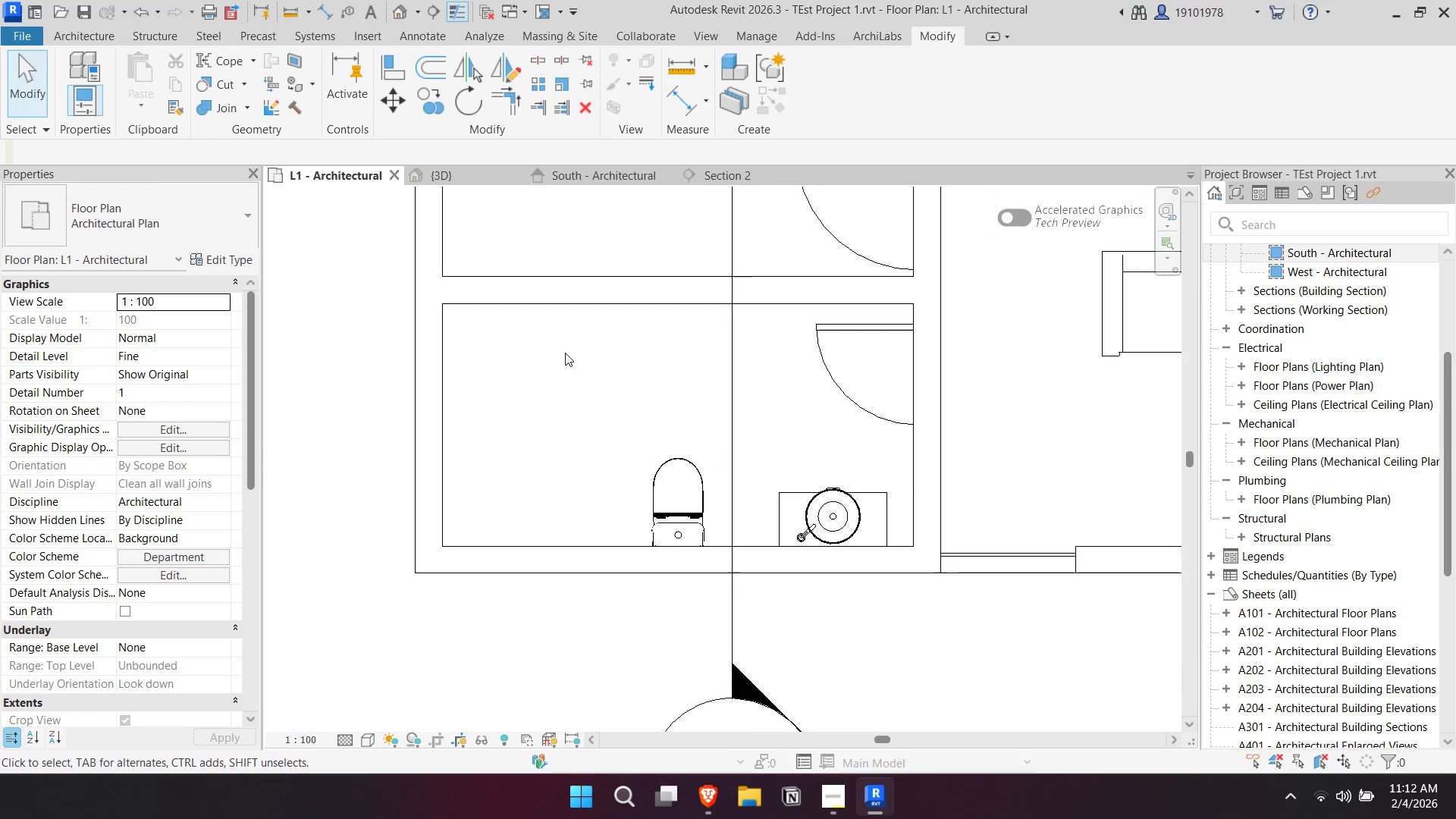 
left_click([628, 304])
 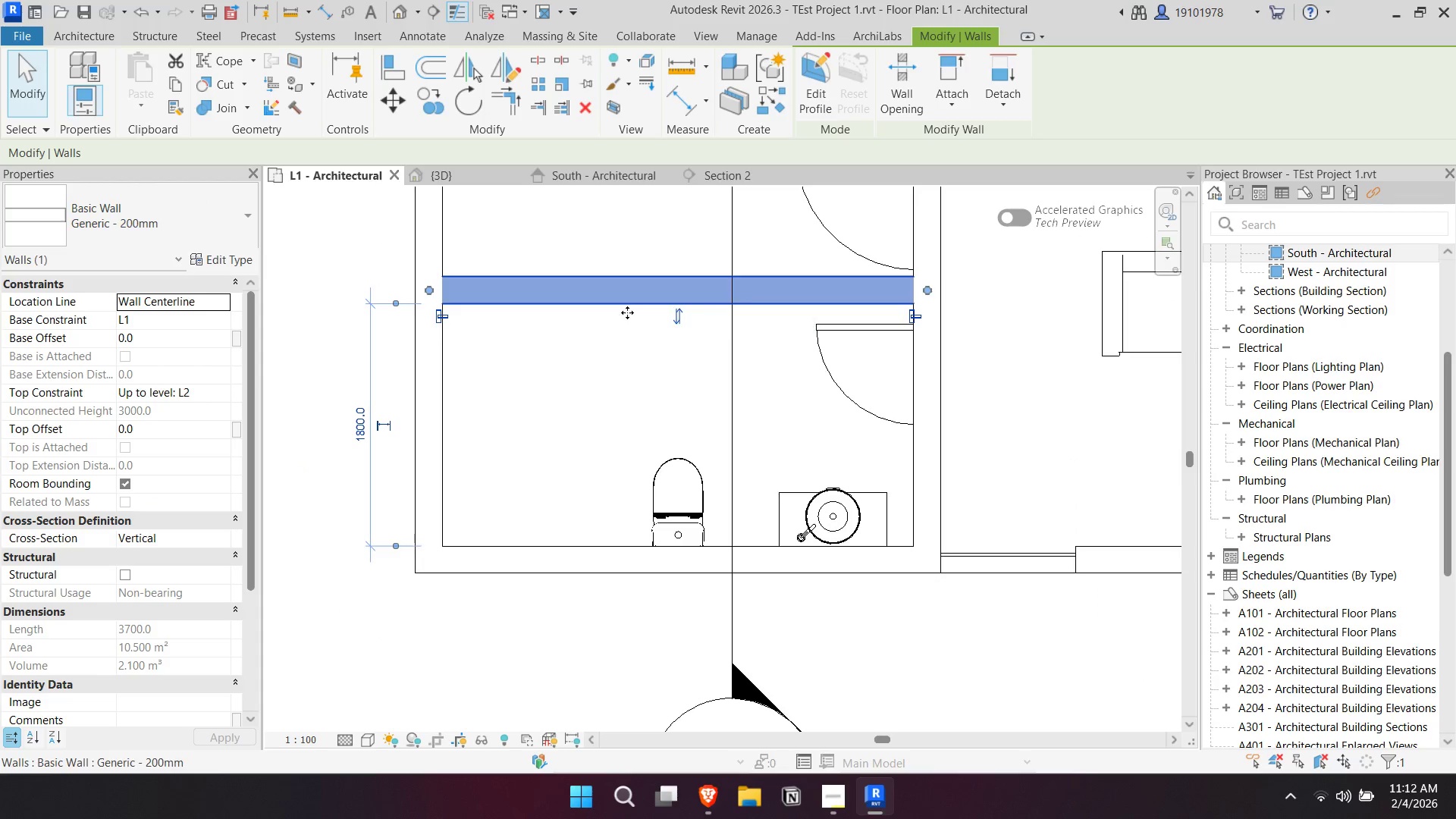 
scroll: coordinate [621, 423], scroll_direction: down, amount: 5.0
 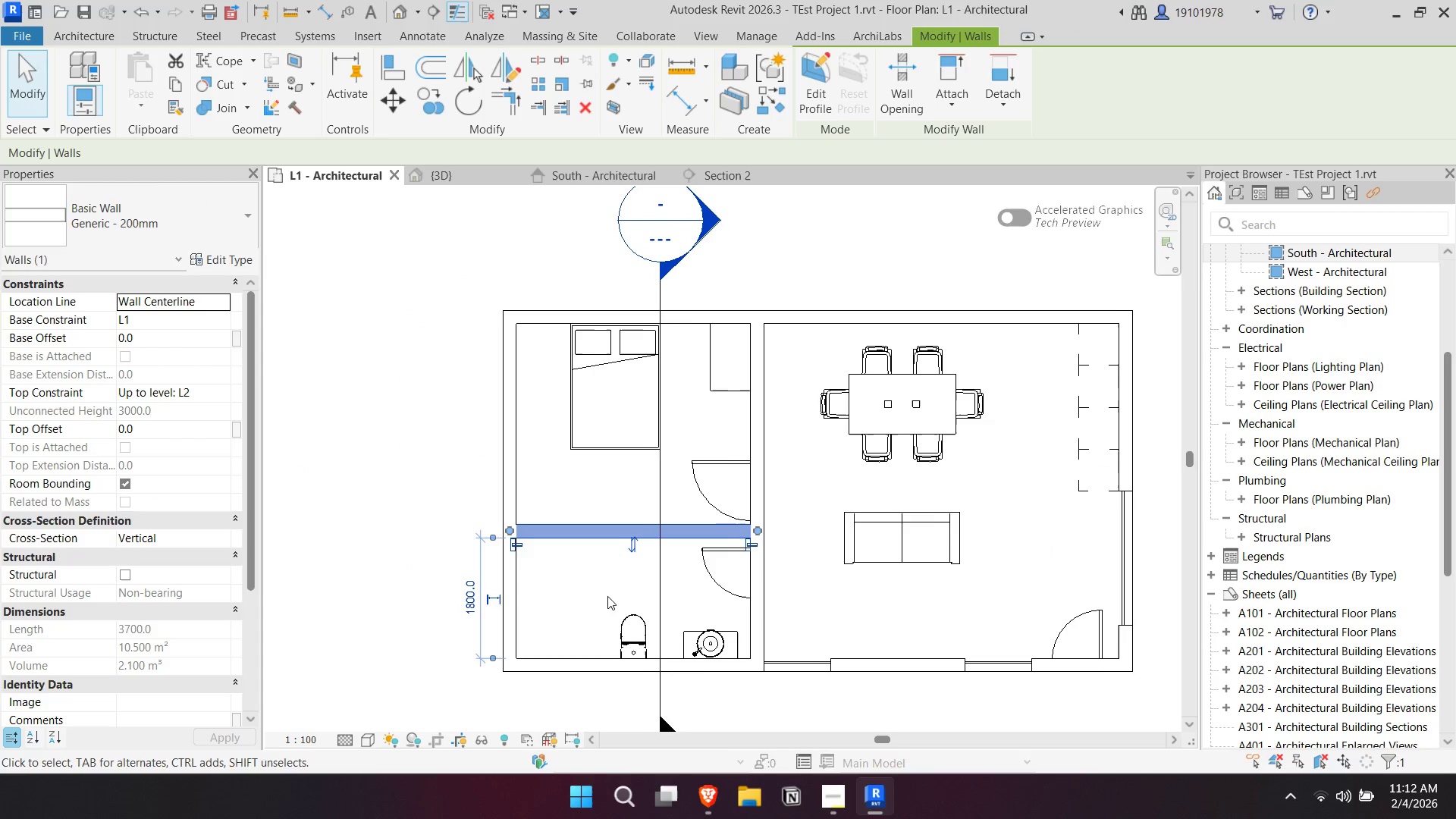 
scroll: coordinate [632, 546], scroll_direction: up, amount: 5.0
 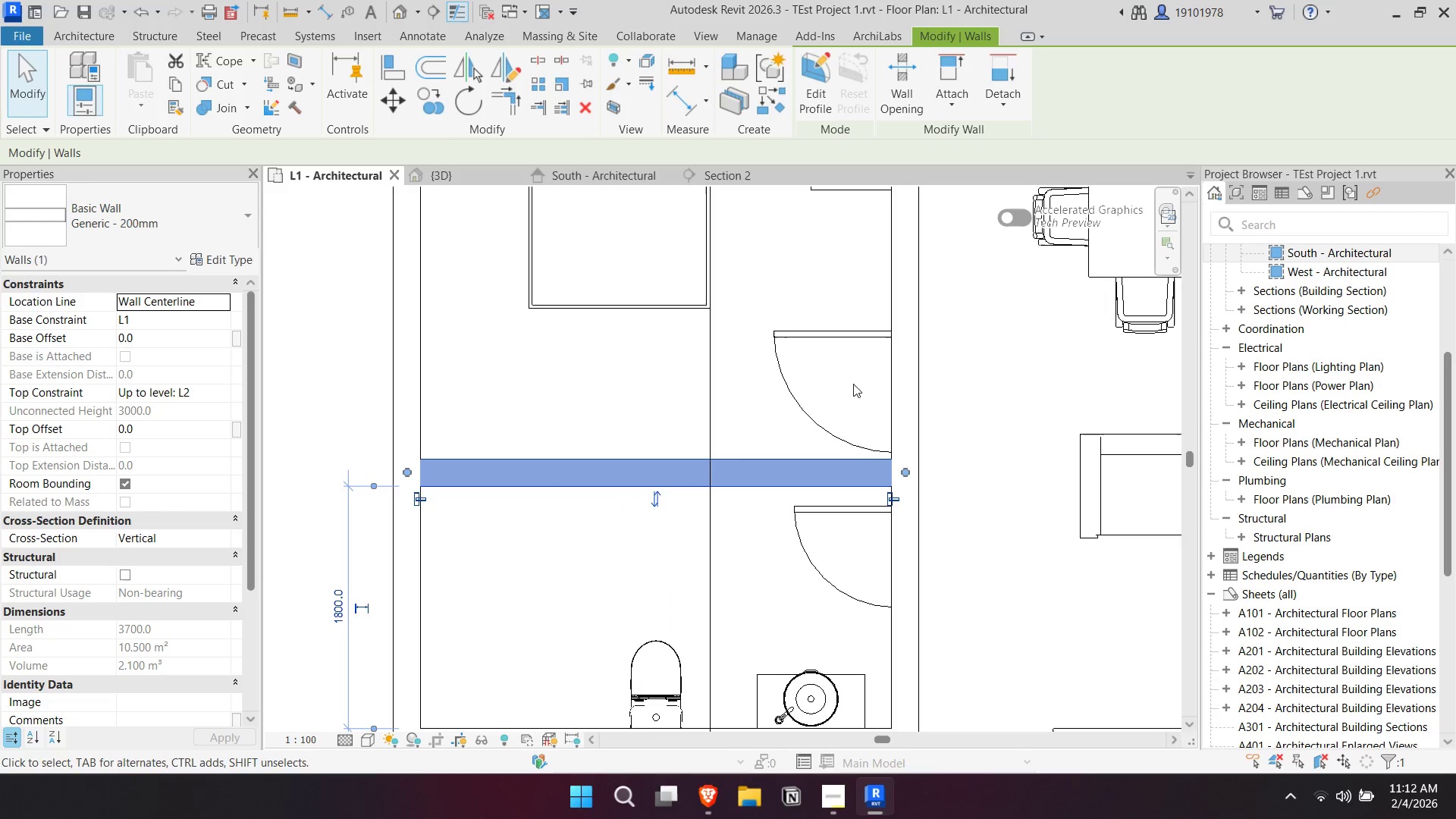 
left_click([823, 422])
 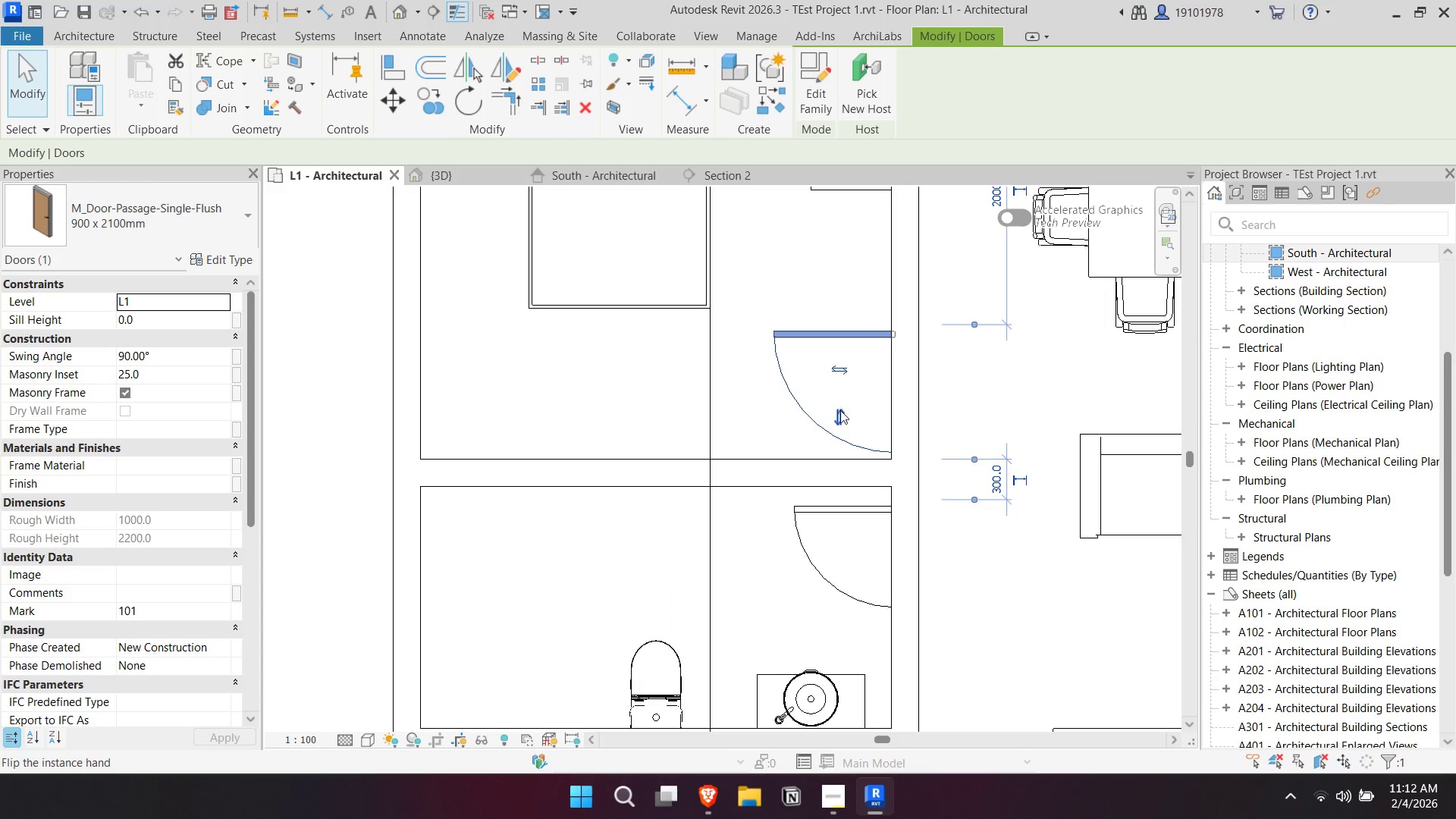 
left_click([840, 413])
 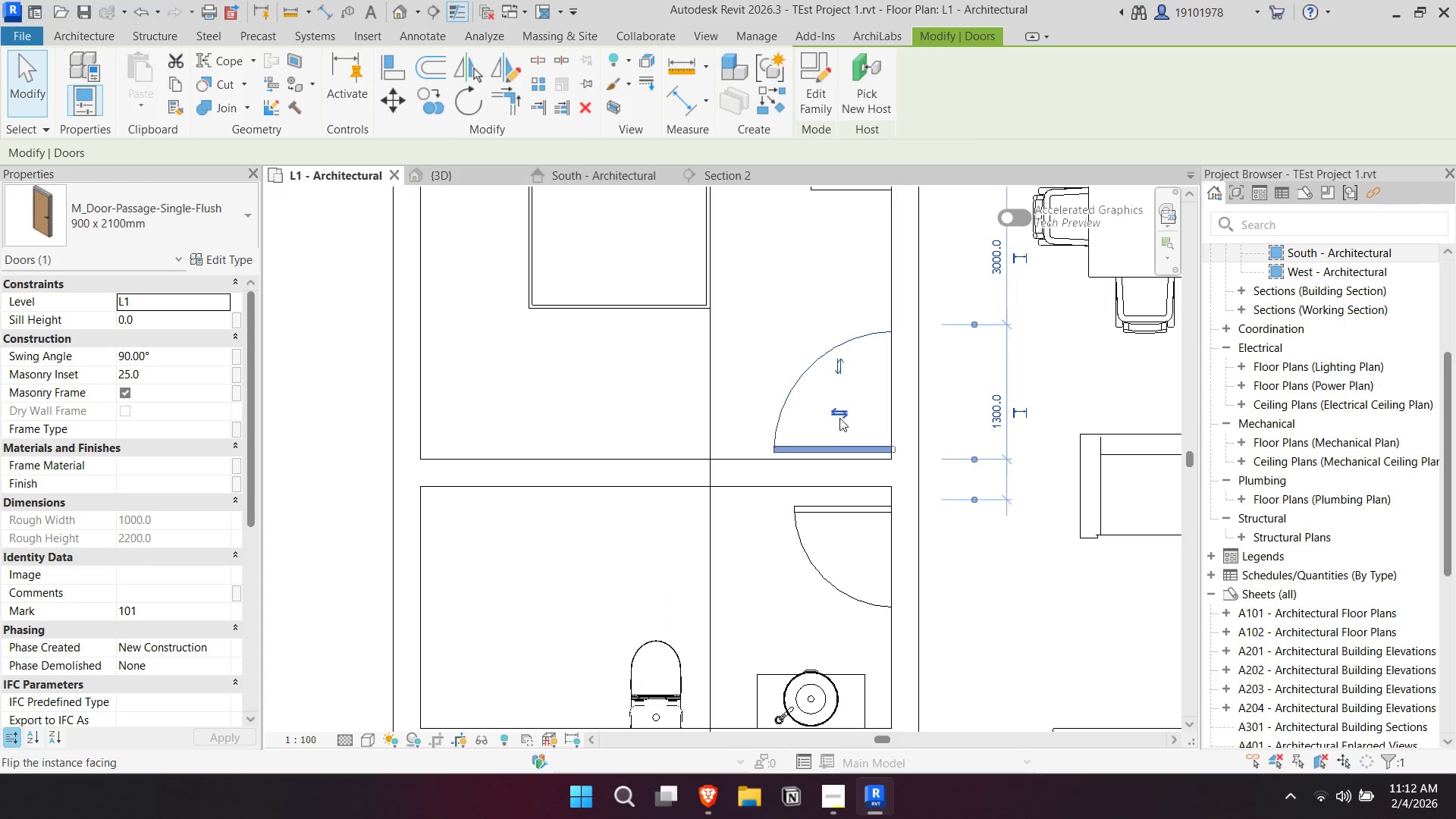 
key(Escape)
 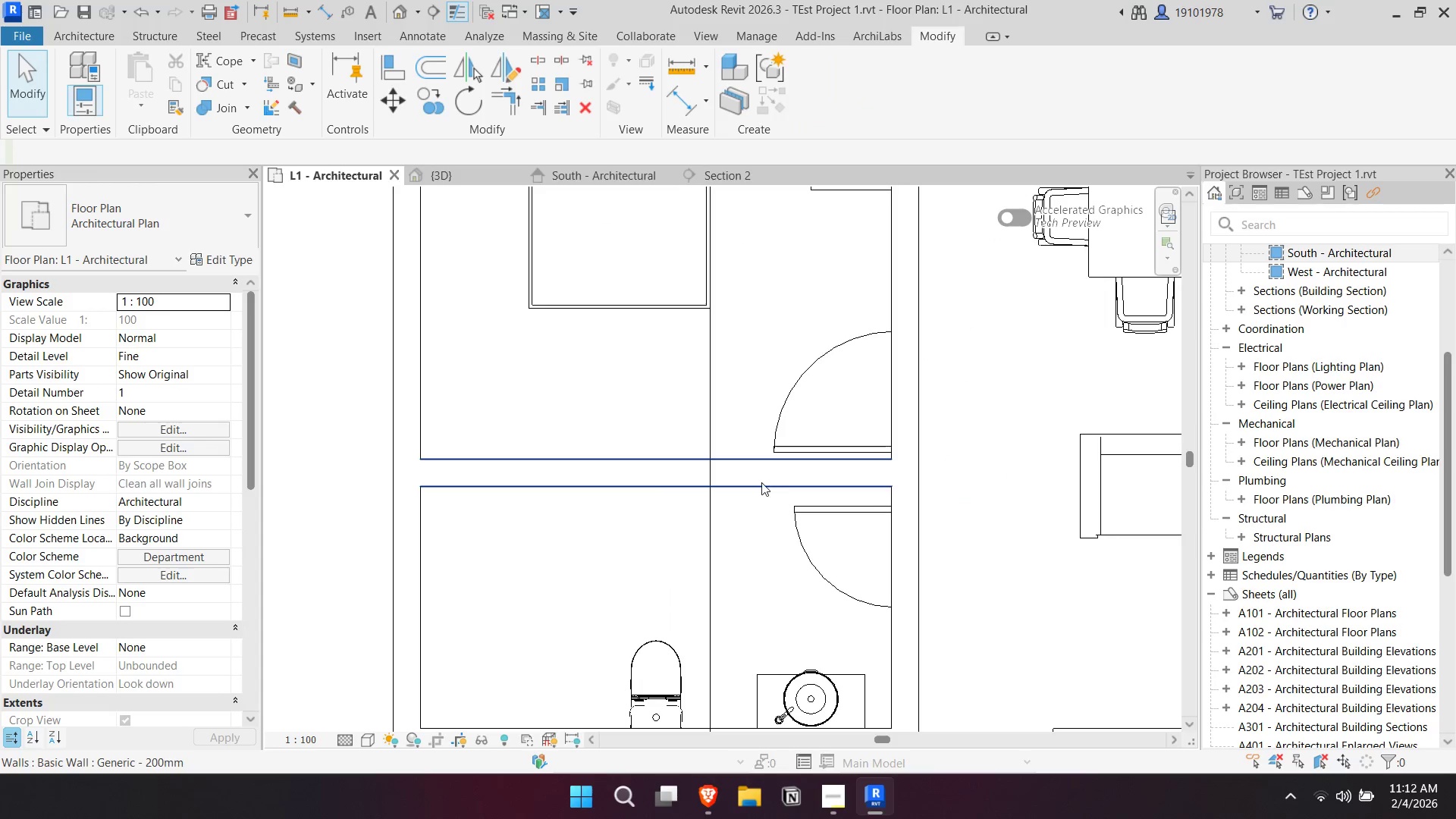 
left_click([761, 482])
 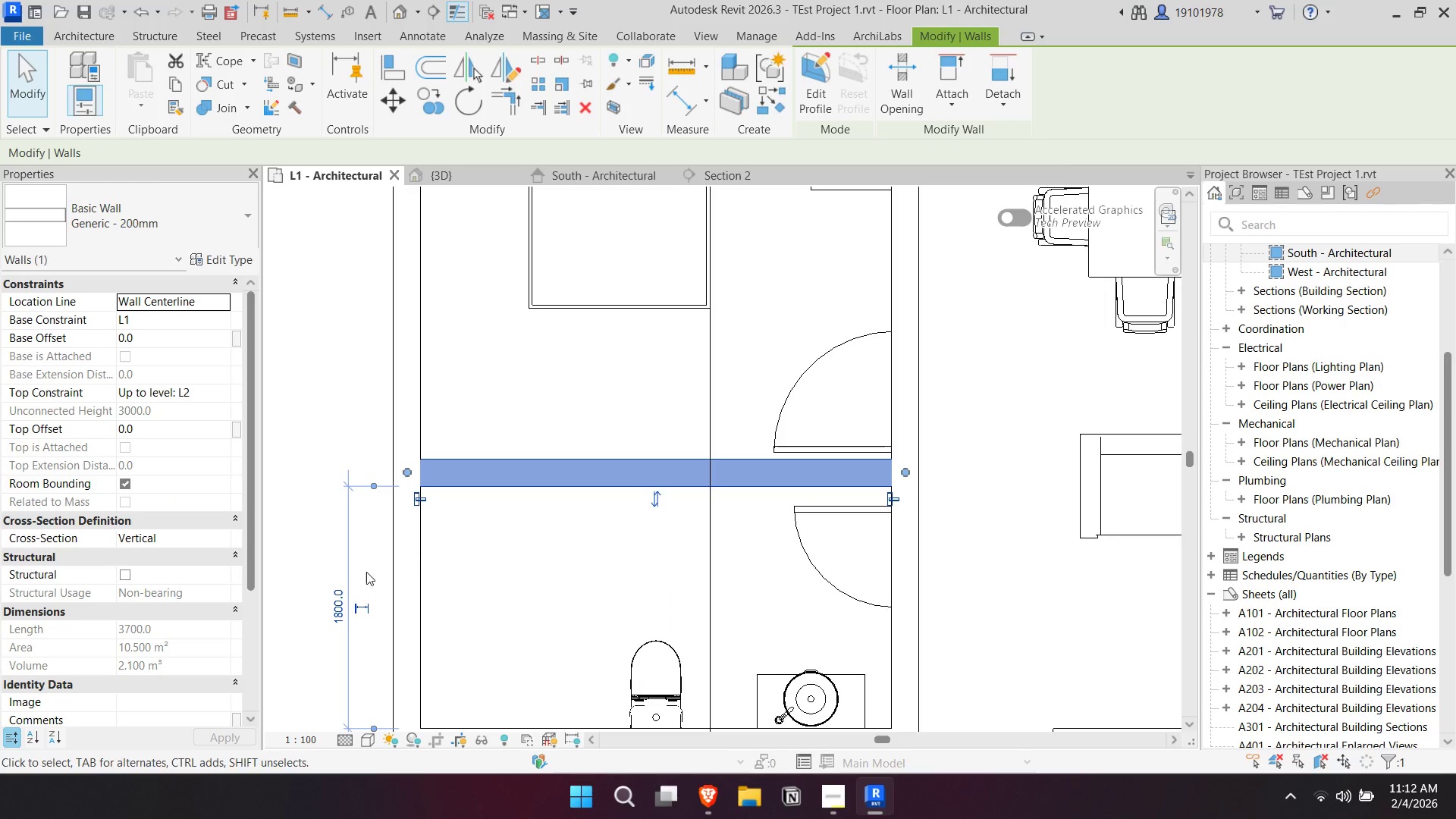 
left_click([340, 583])
 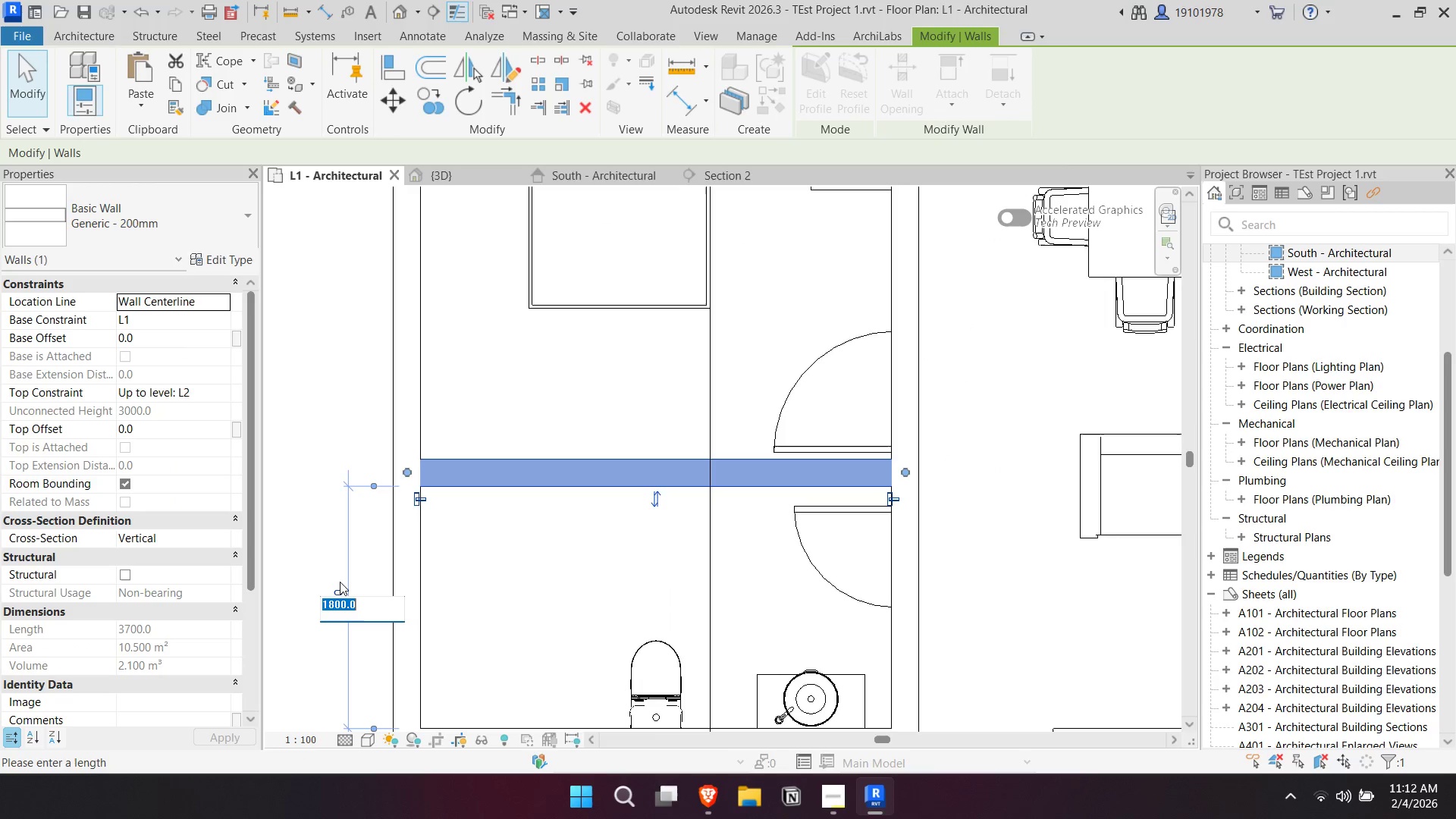 
type(1500)
 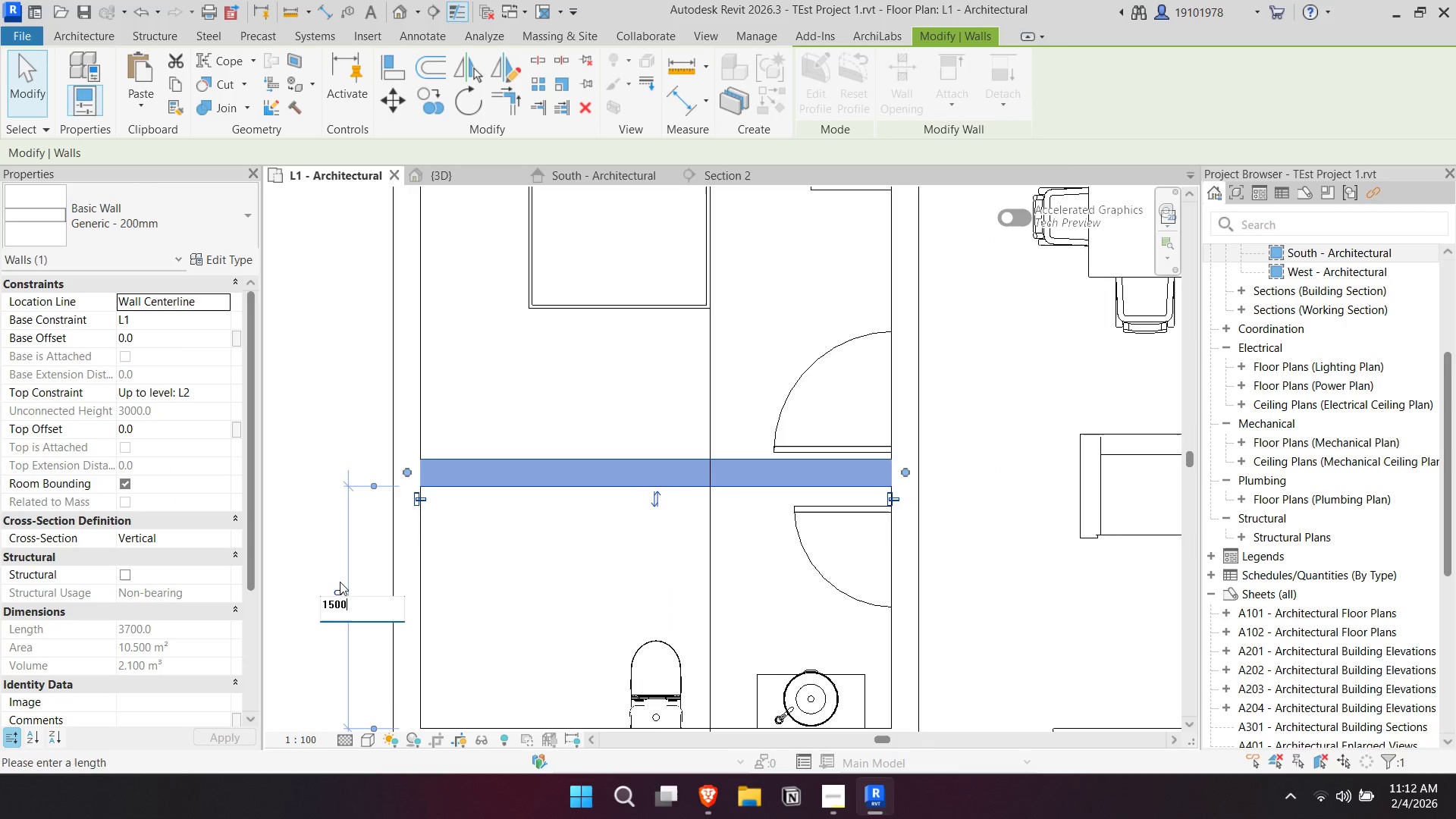 
key(Enter)
 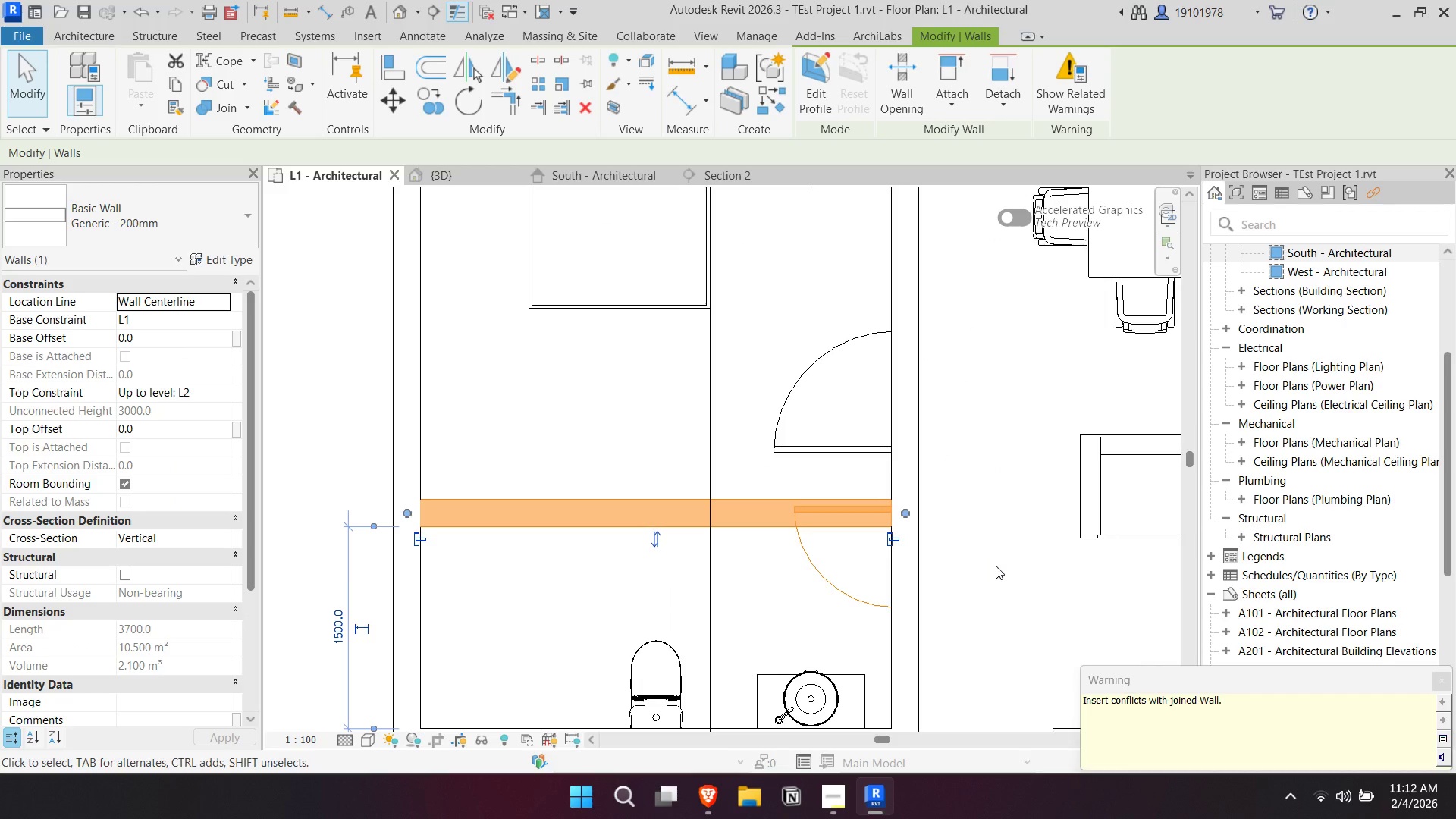 
key(Escape)
 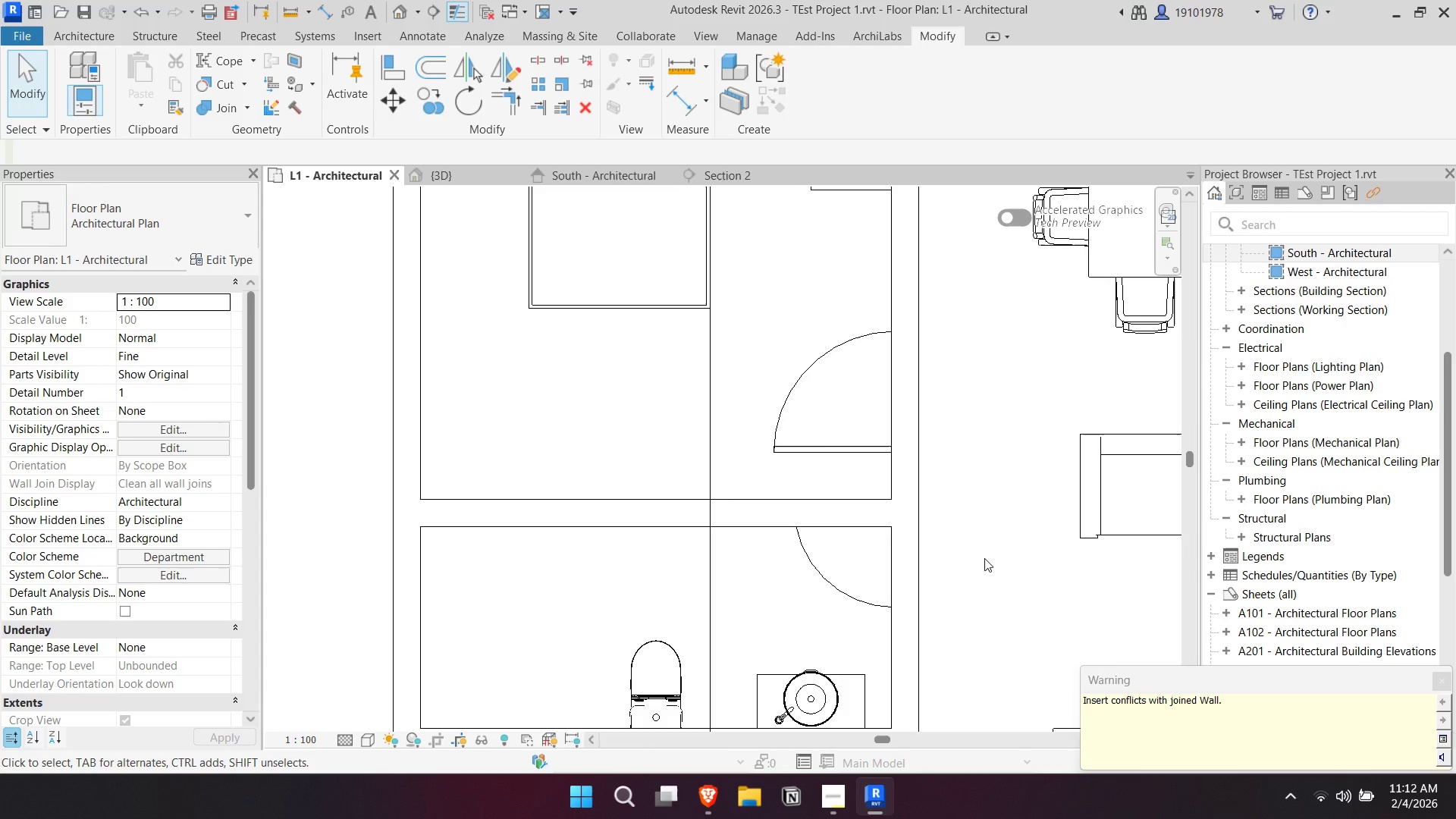 
key(Escape)
 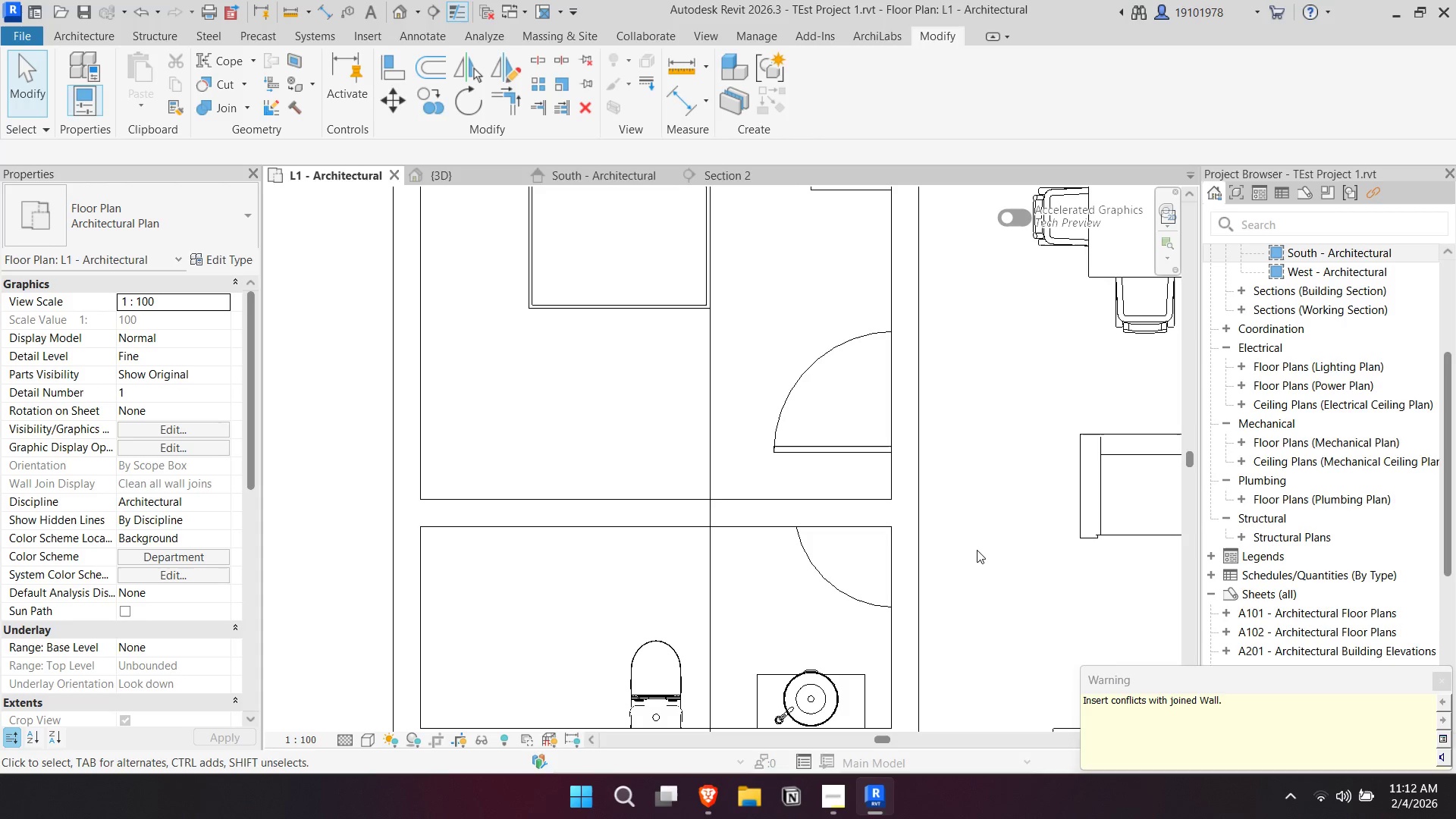 
key(Control+ControlLeft)
 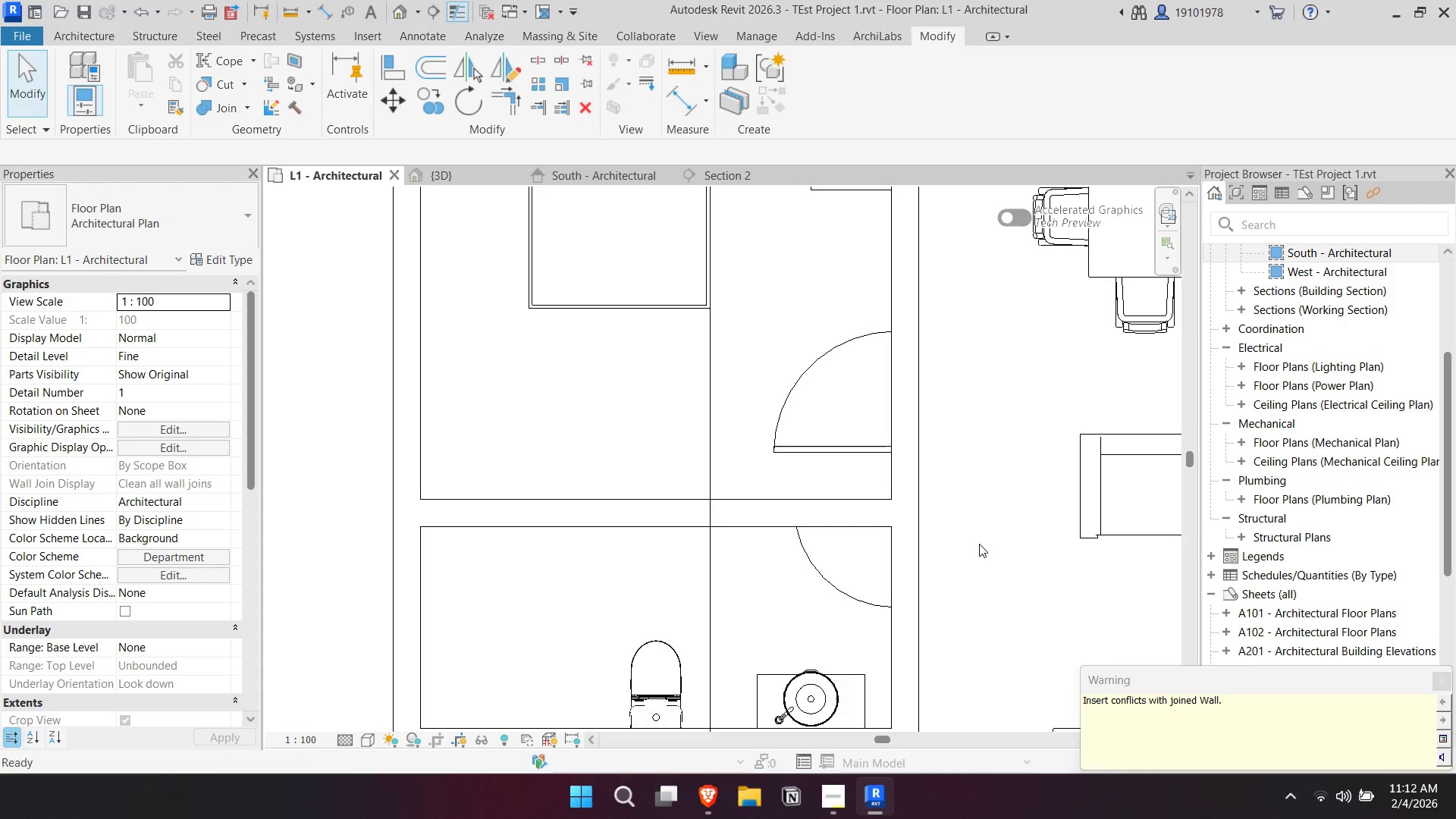 
key(Control+Z)
 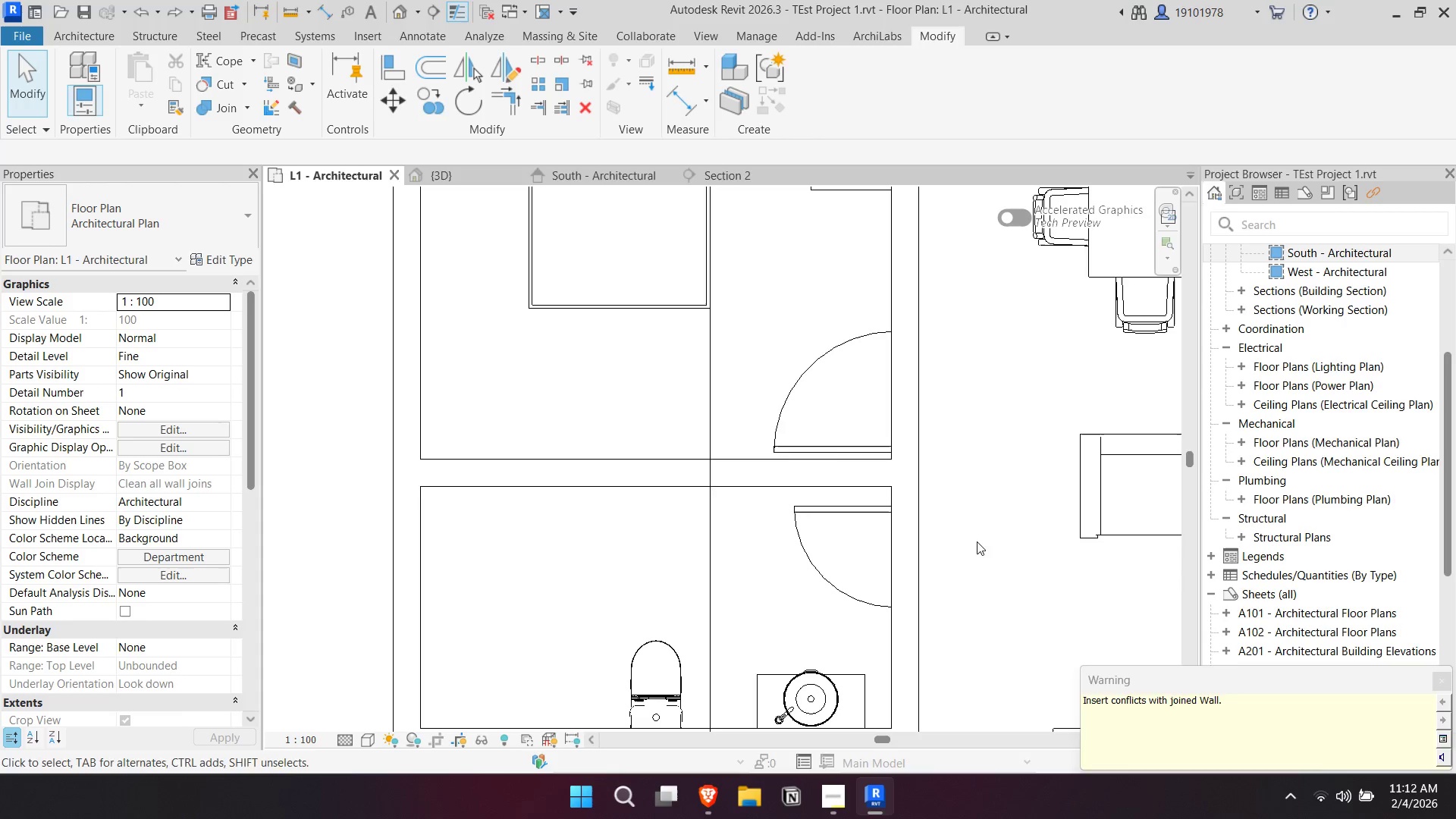 
key(Escape)
 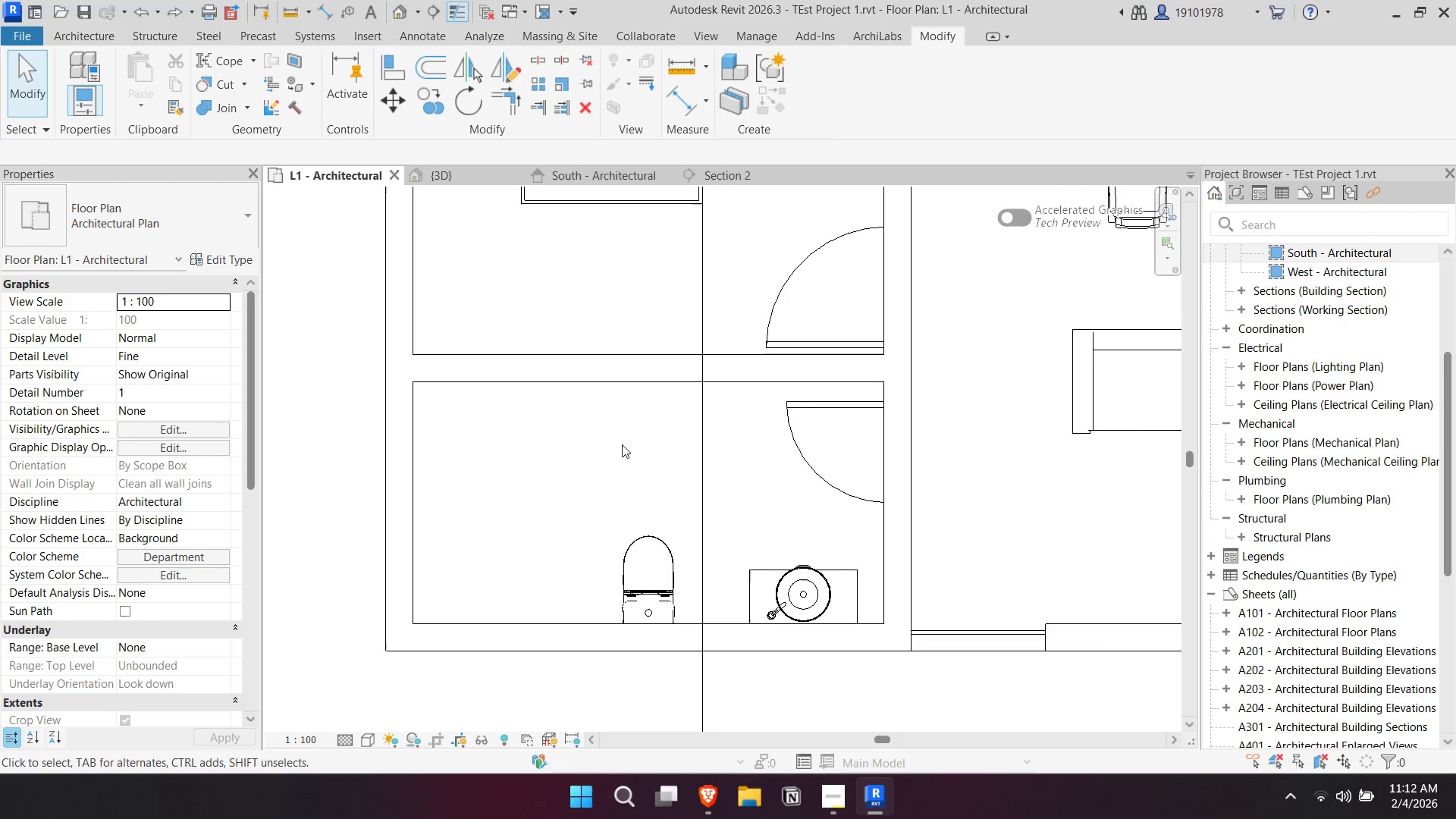 
scroll: coordinate [625, 446], scroll_direction: up, amount: 2.0
 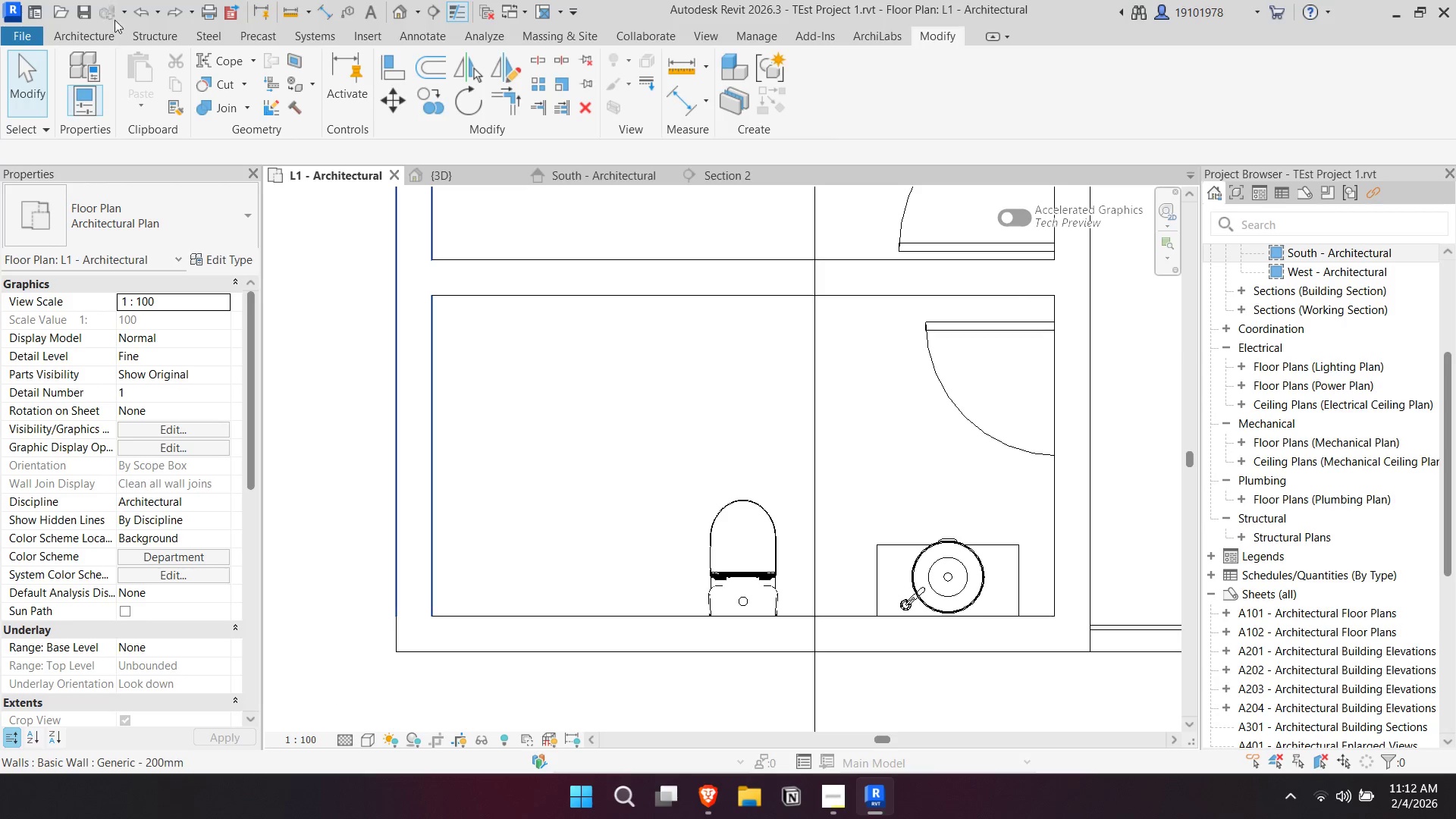 
left_click([93, 36])
 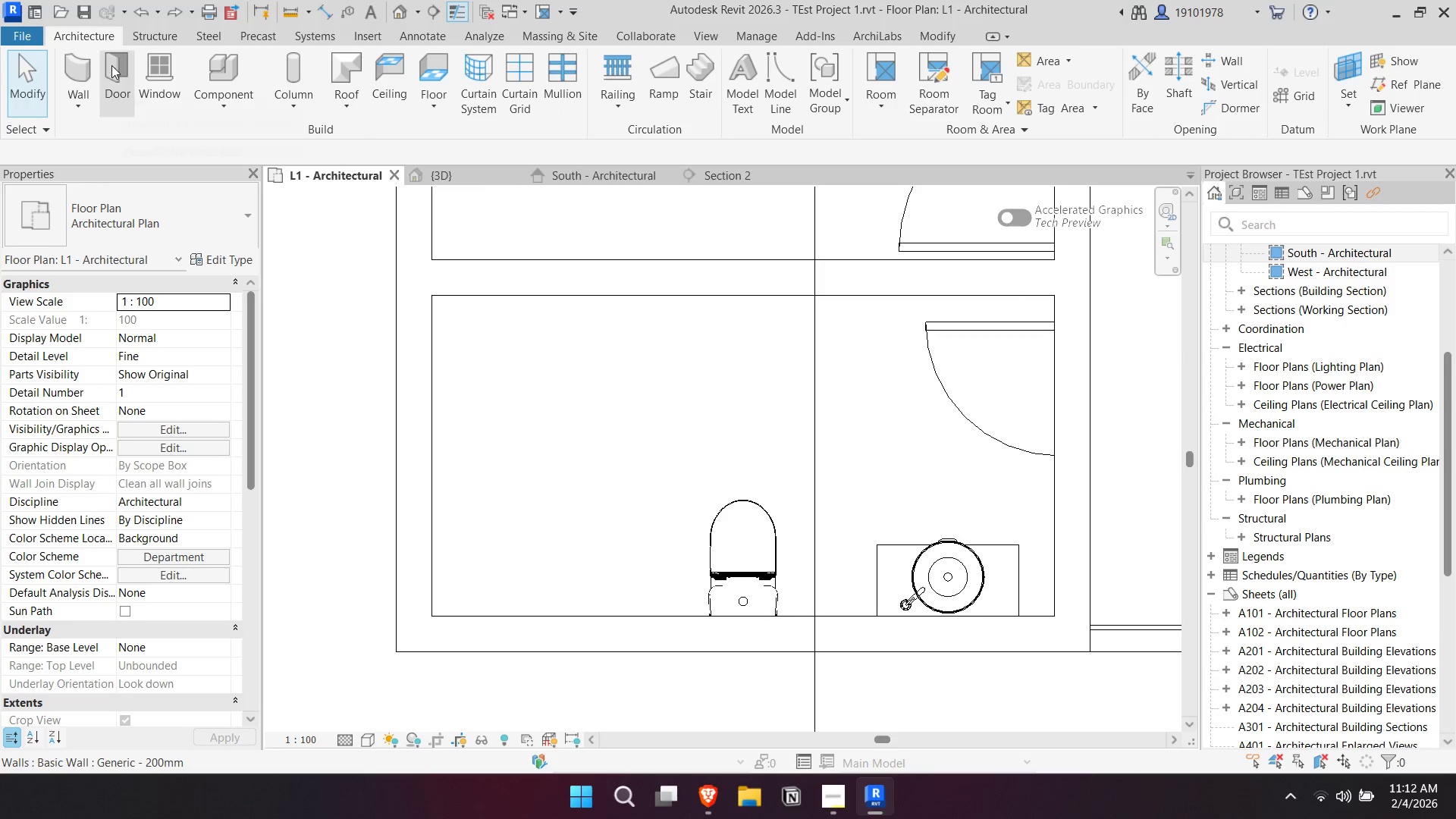 
left_click([111, 65])
 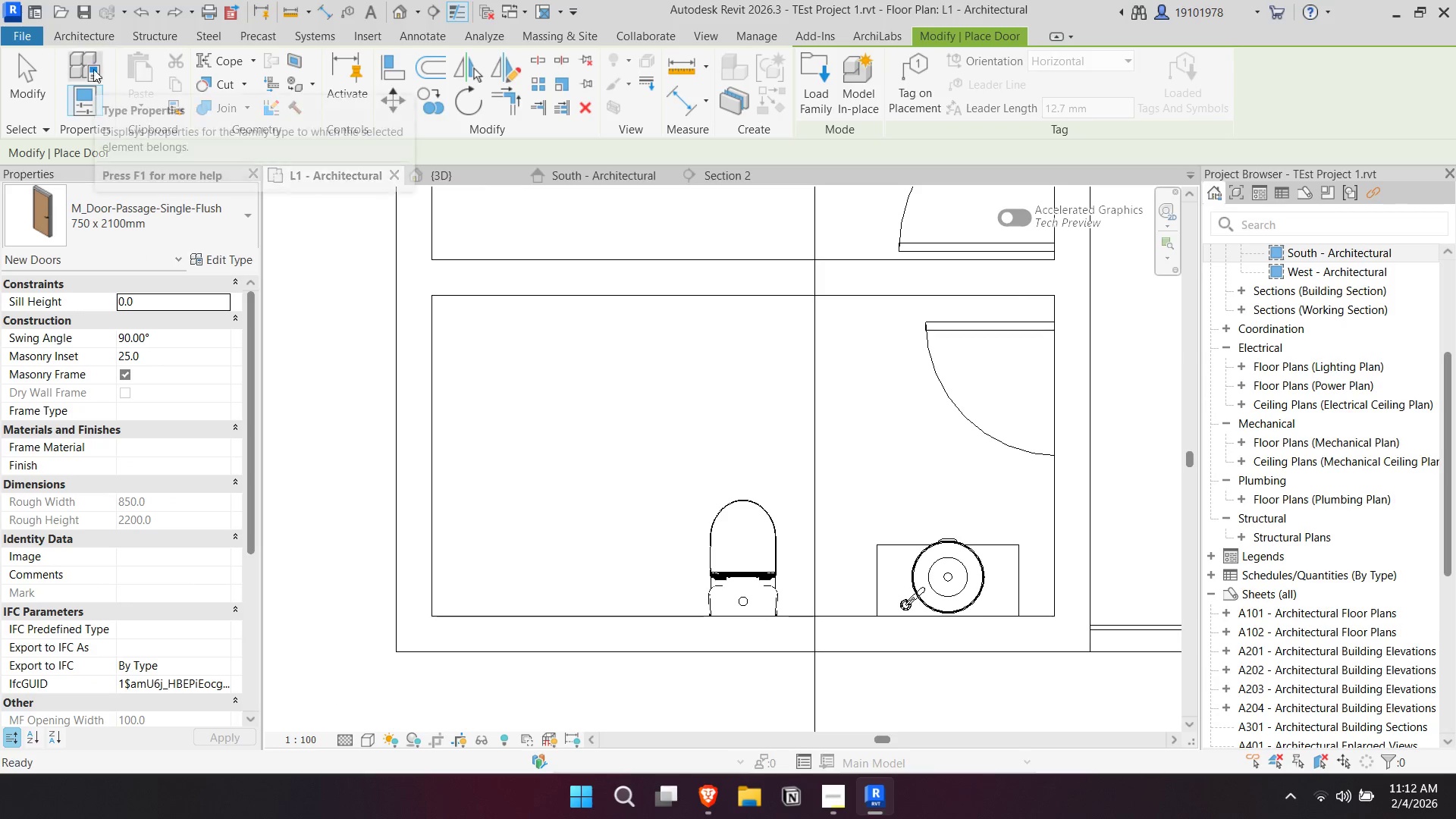 
key(Escape)
 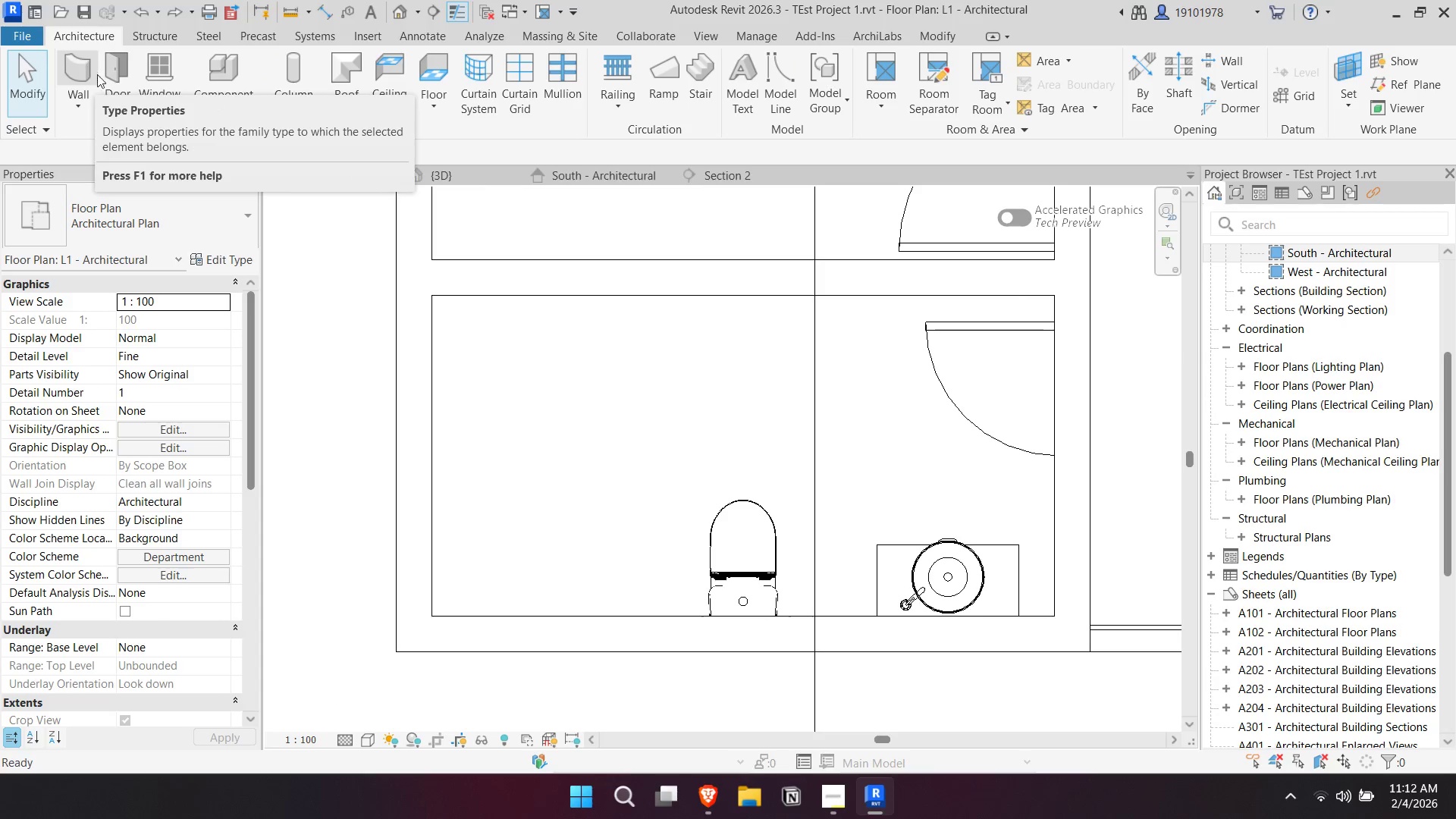 
left_click([82, 67])
 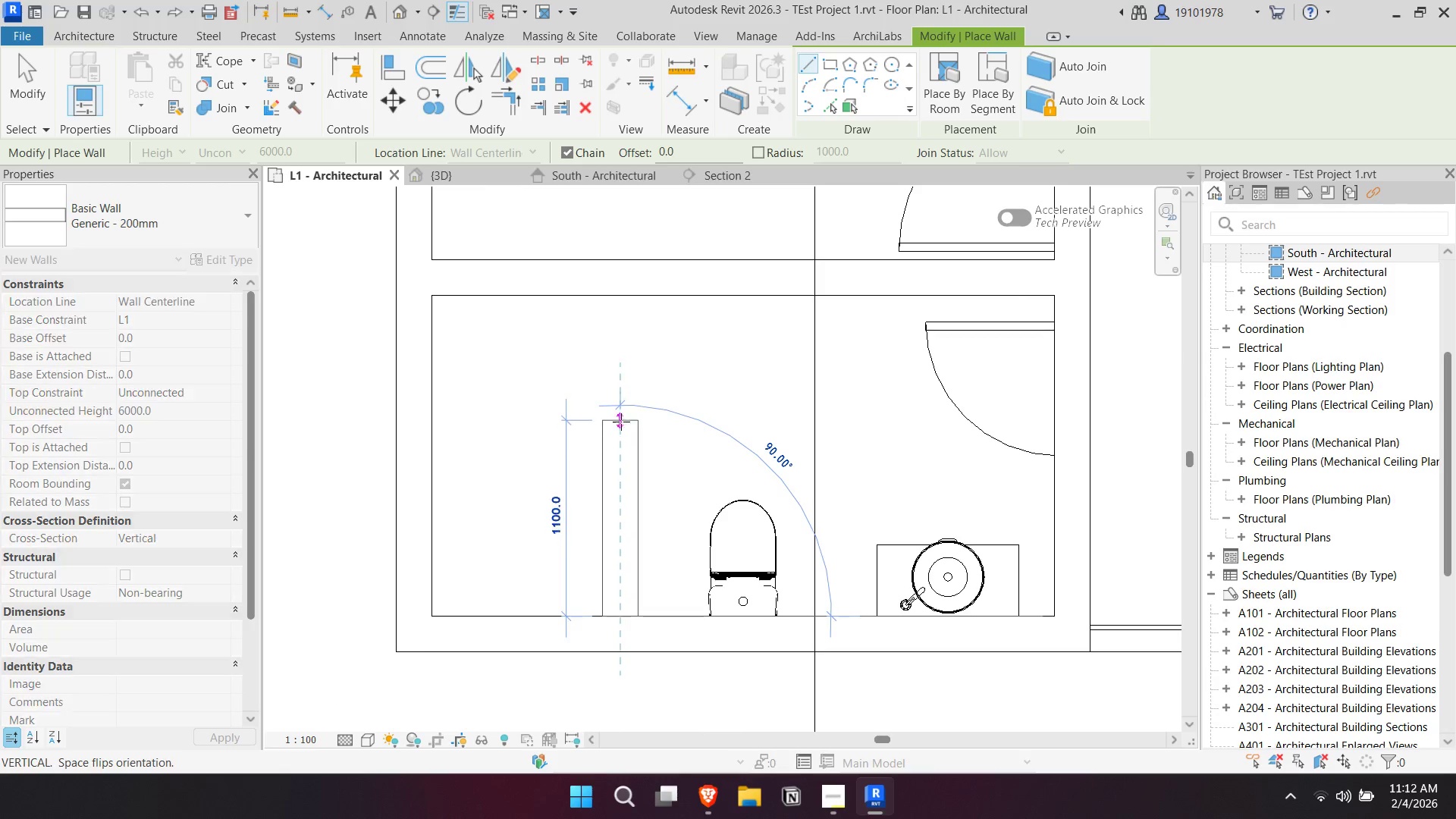 
left_click([163, 196])
 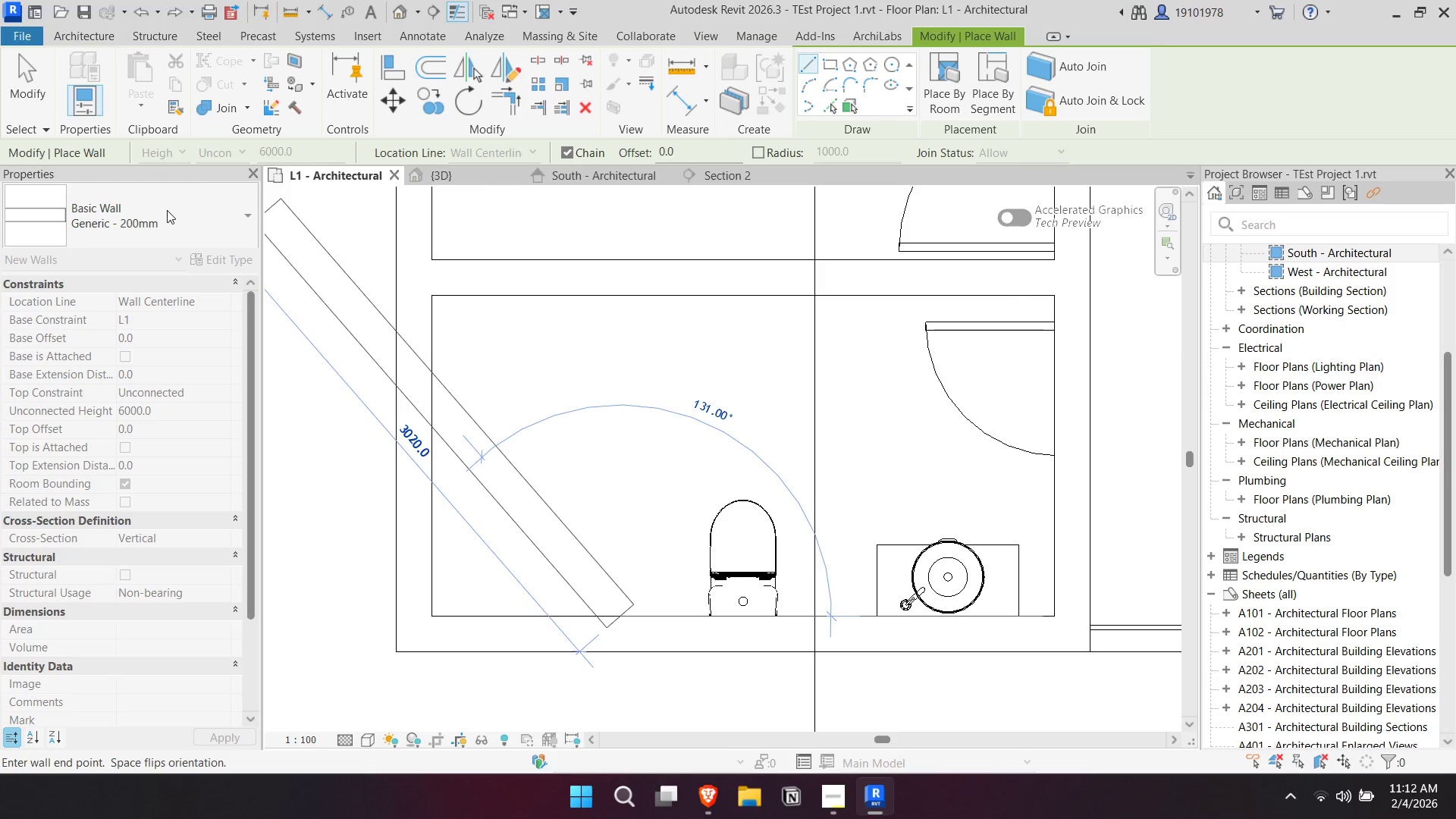 
key(Escape)
 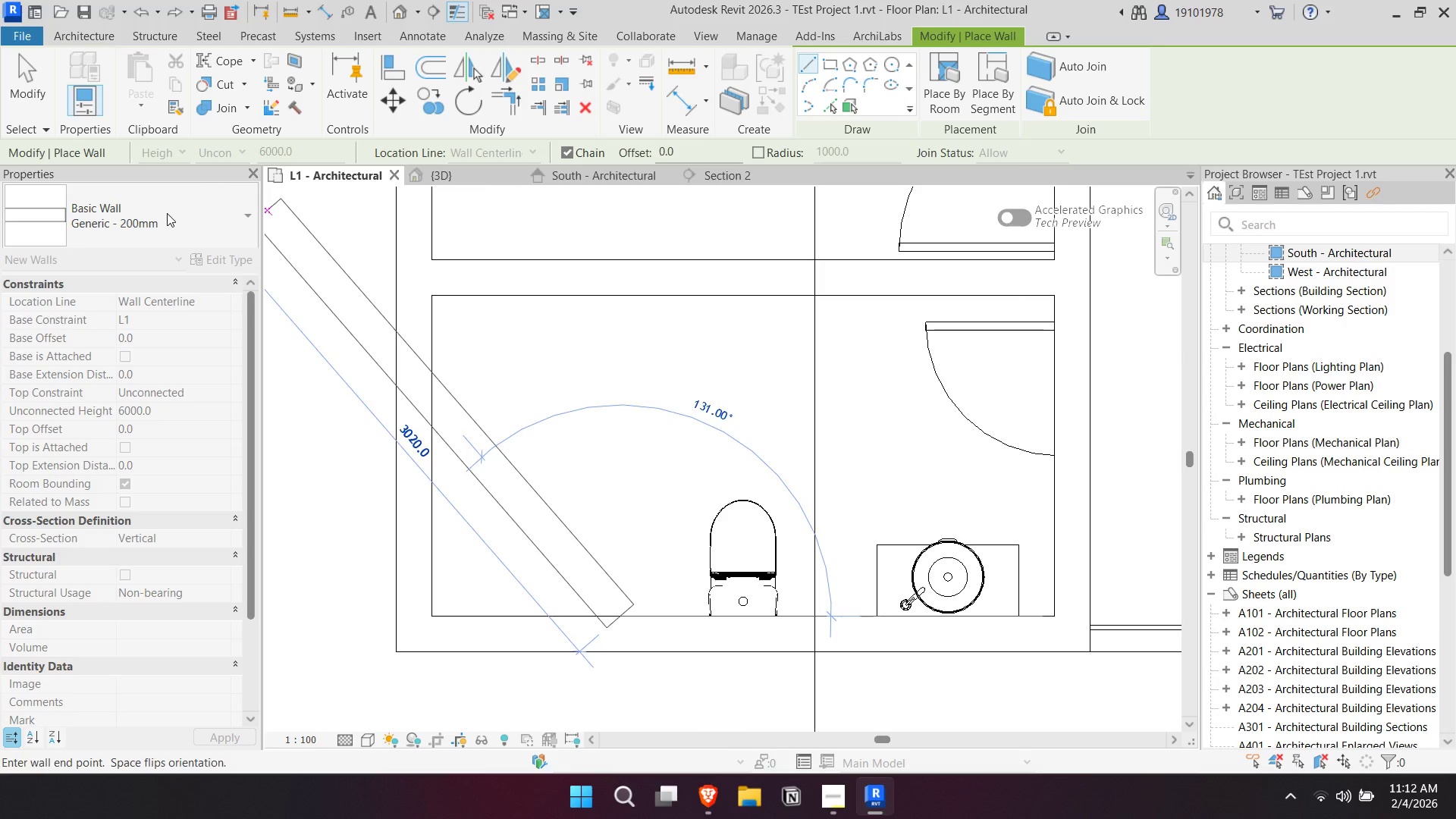 
key(Escape)
 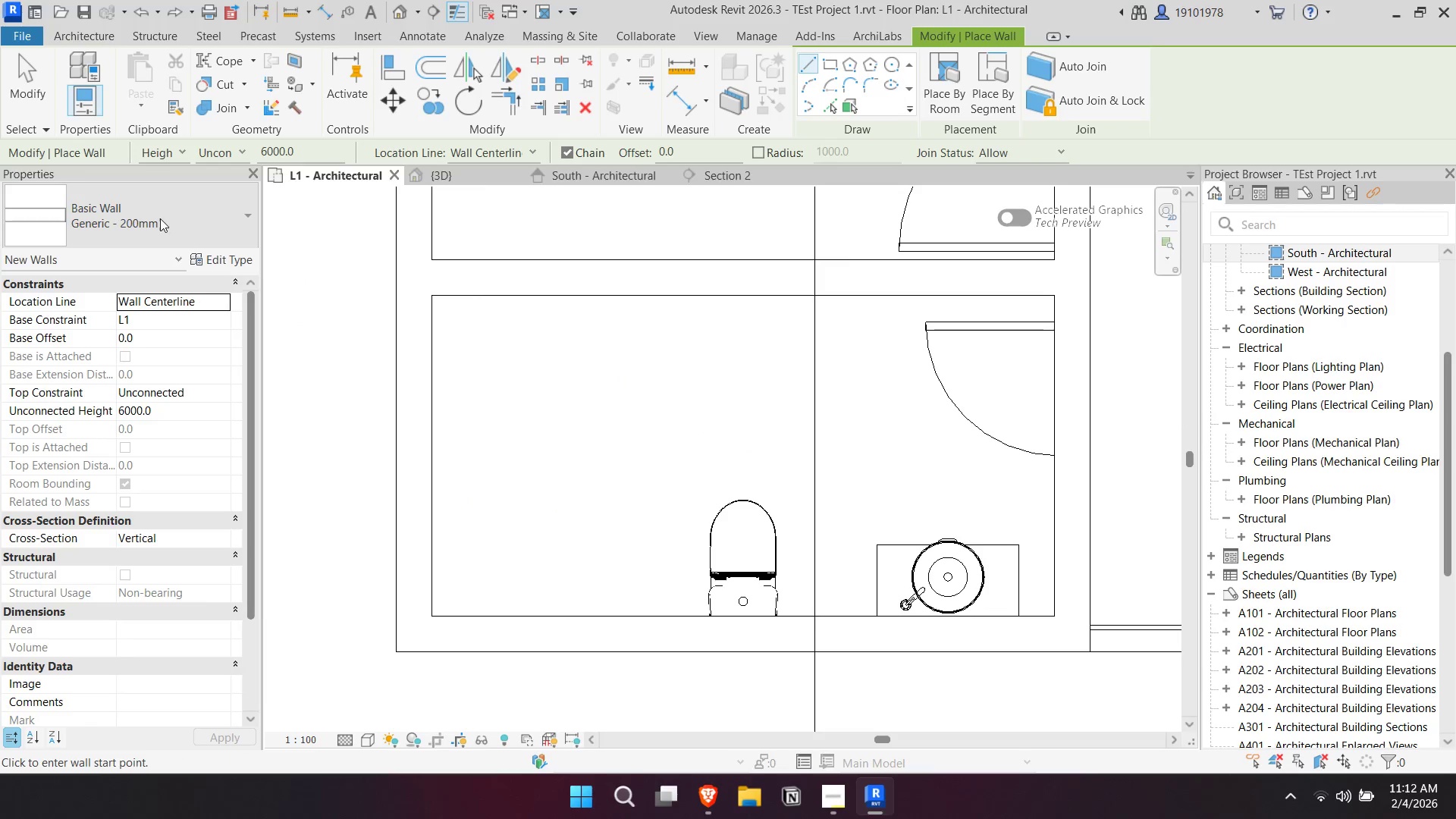 
left_click([160, 218])
 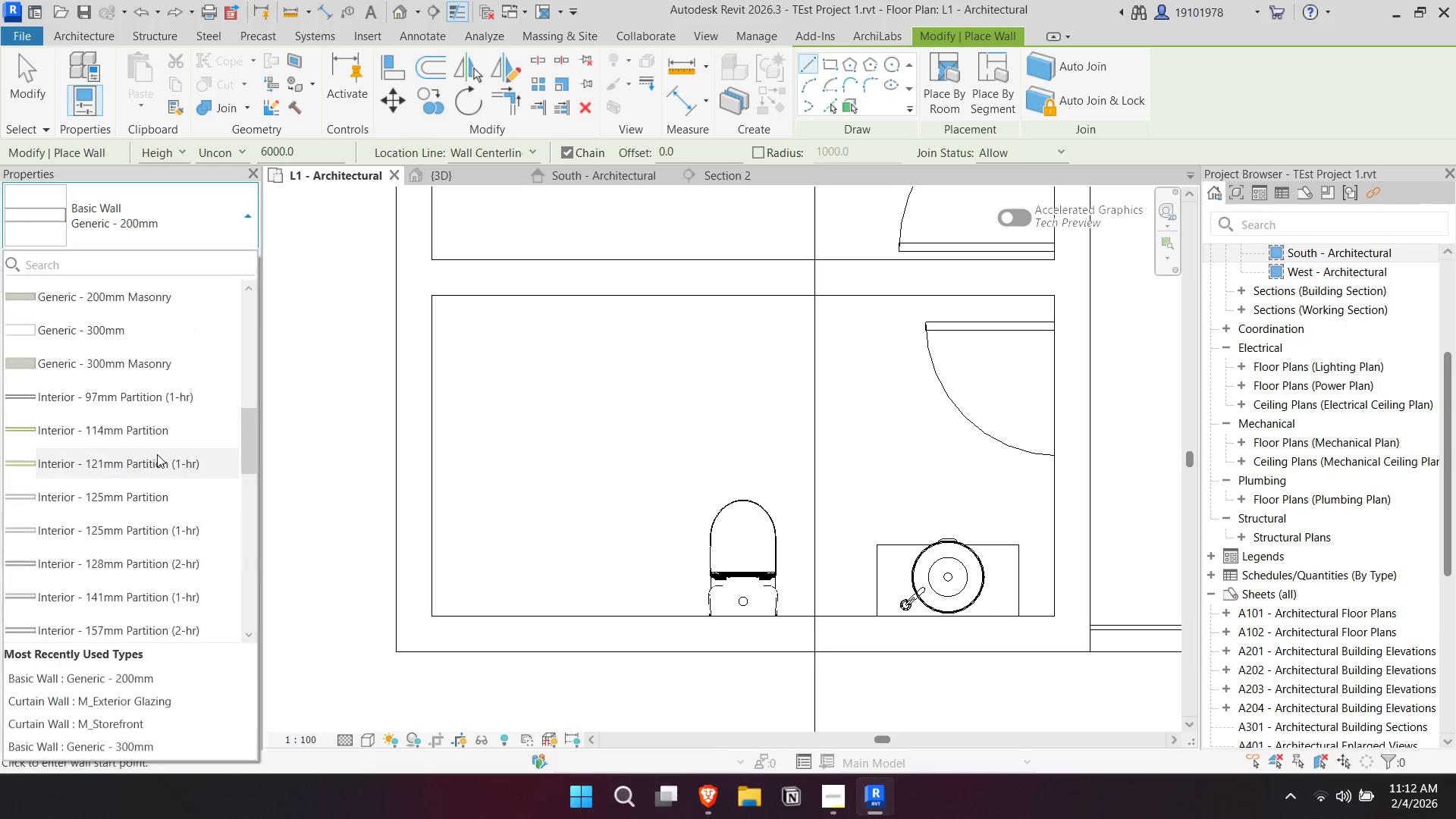 
scroll: coordinate [149, 450], scroll_direction: down, amount: 7.0
 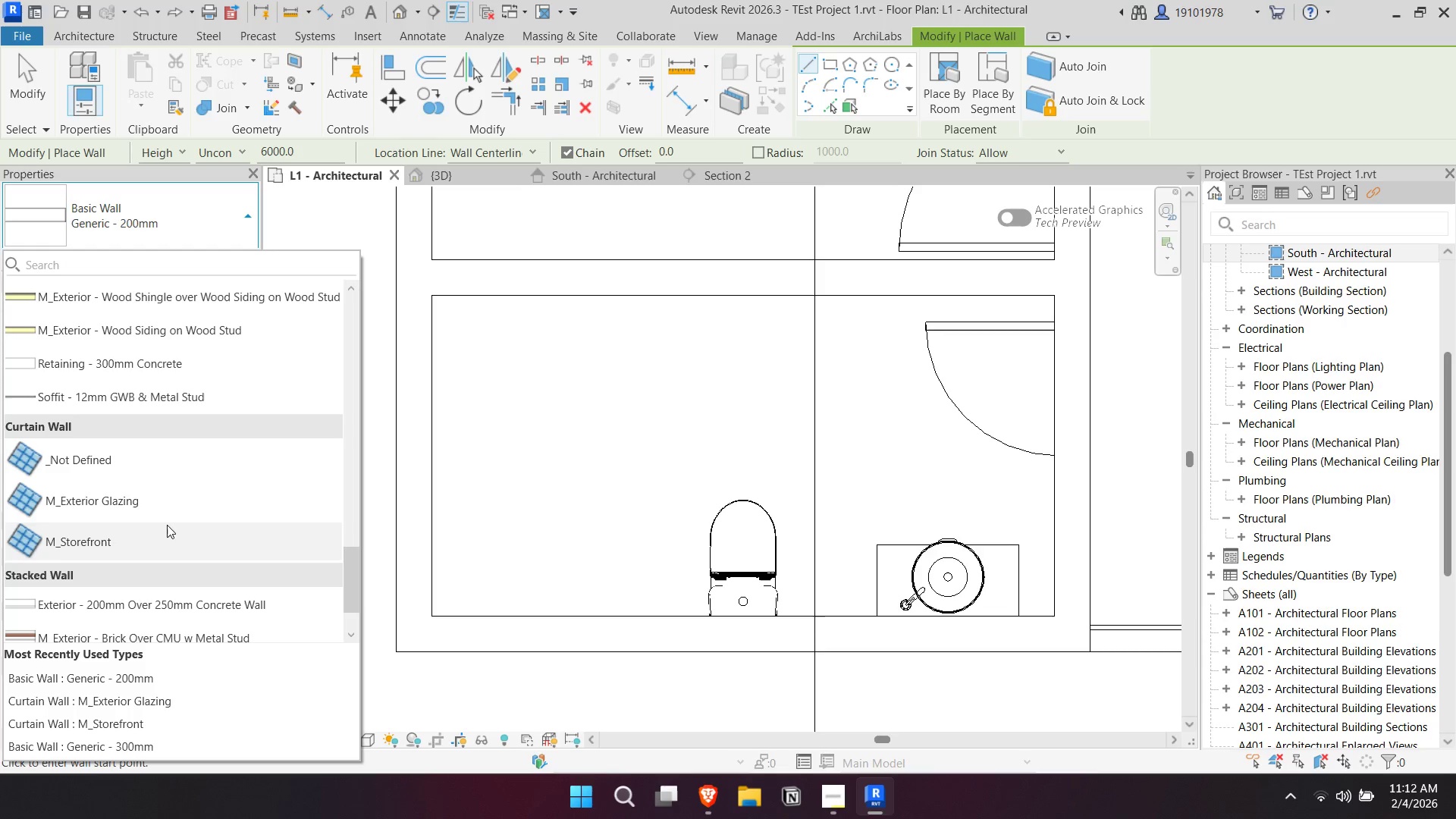 
left_click([162, 491])
 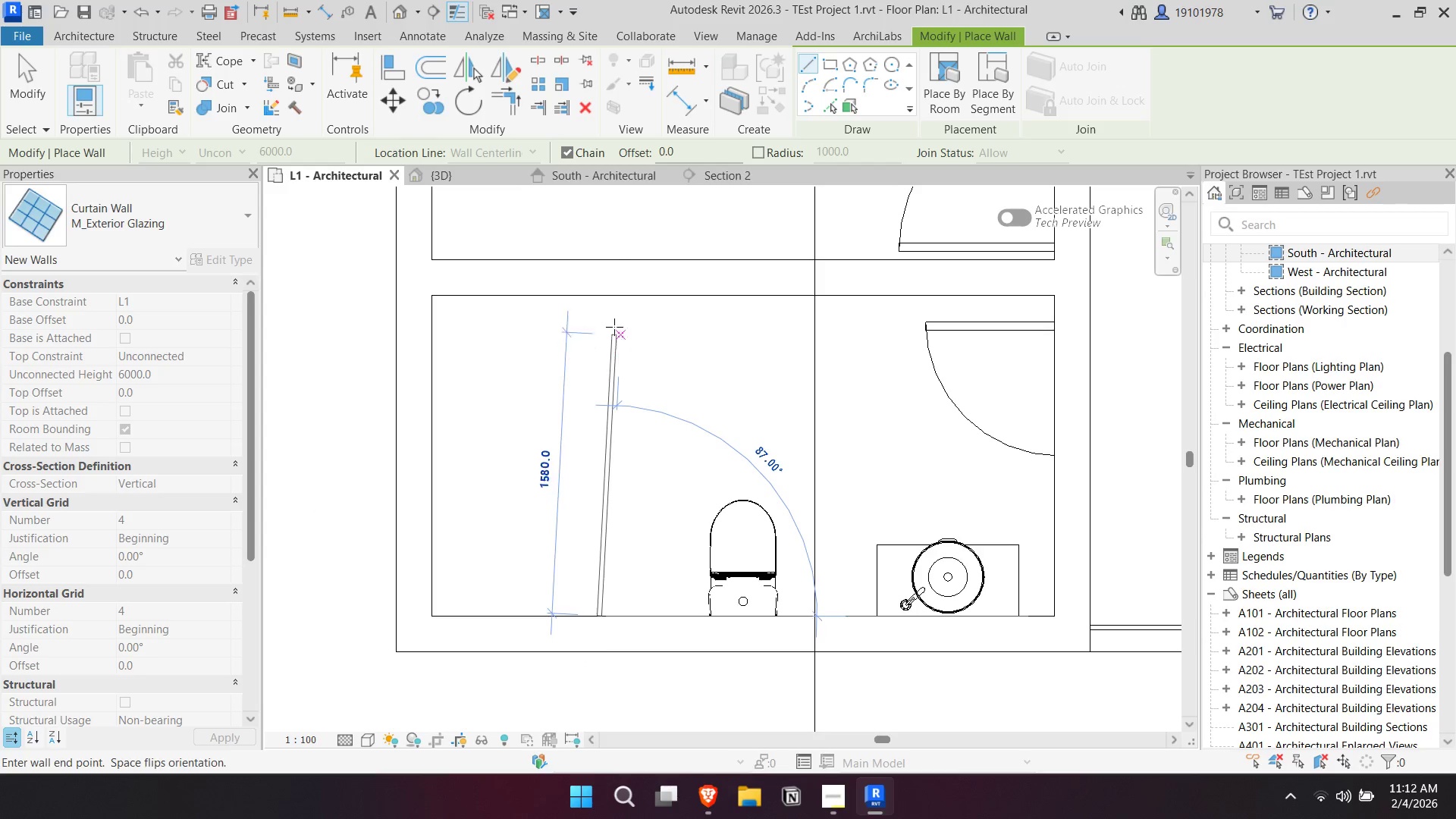 
left_click([601, 293])
 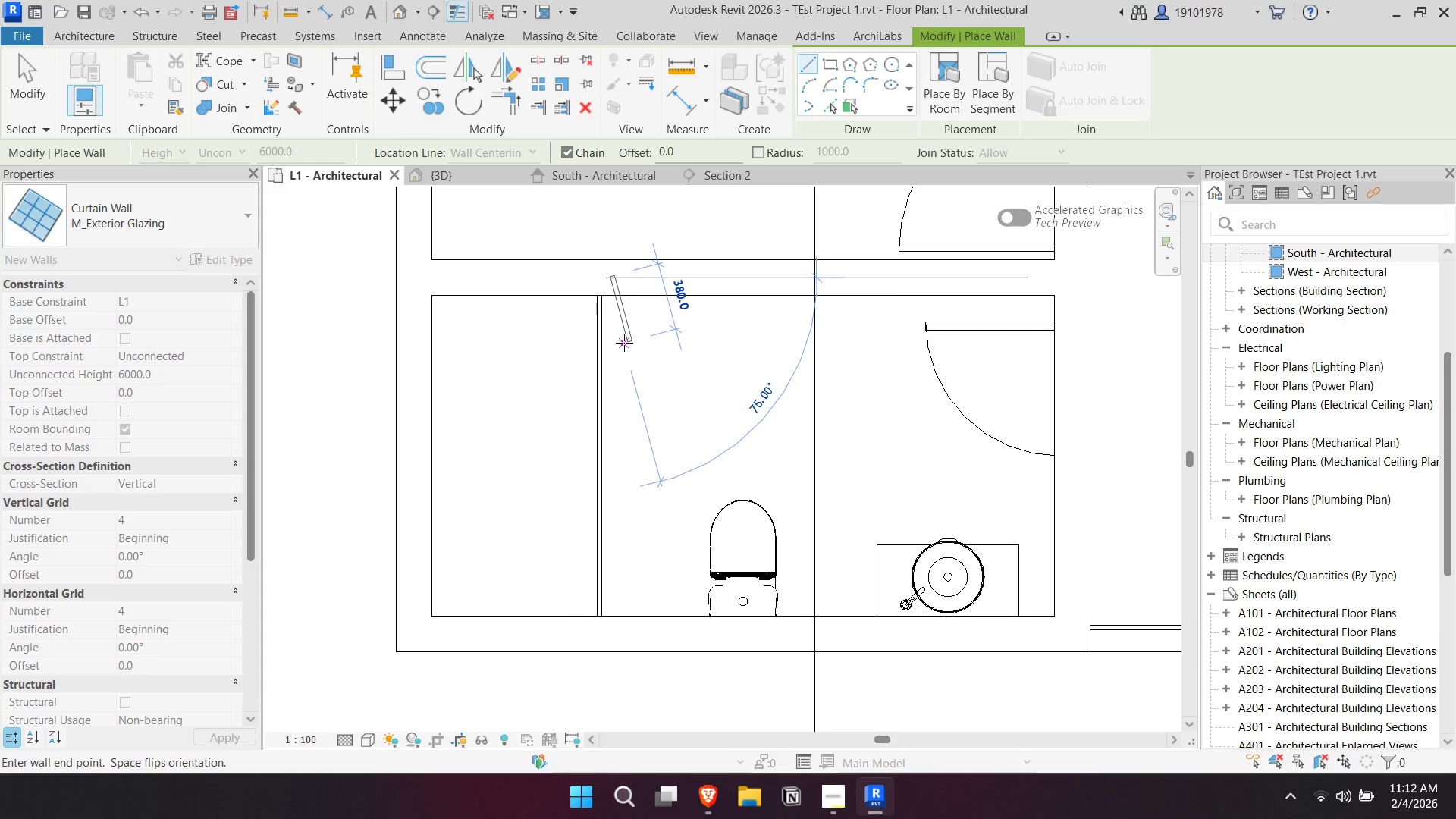 
key(Escape)
 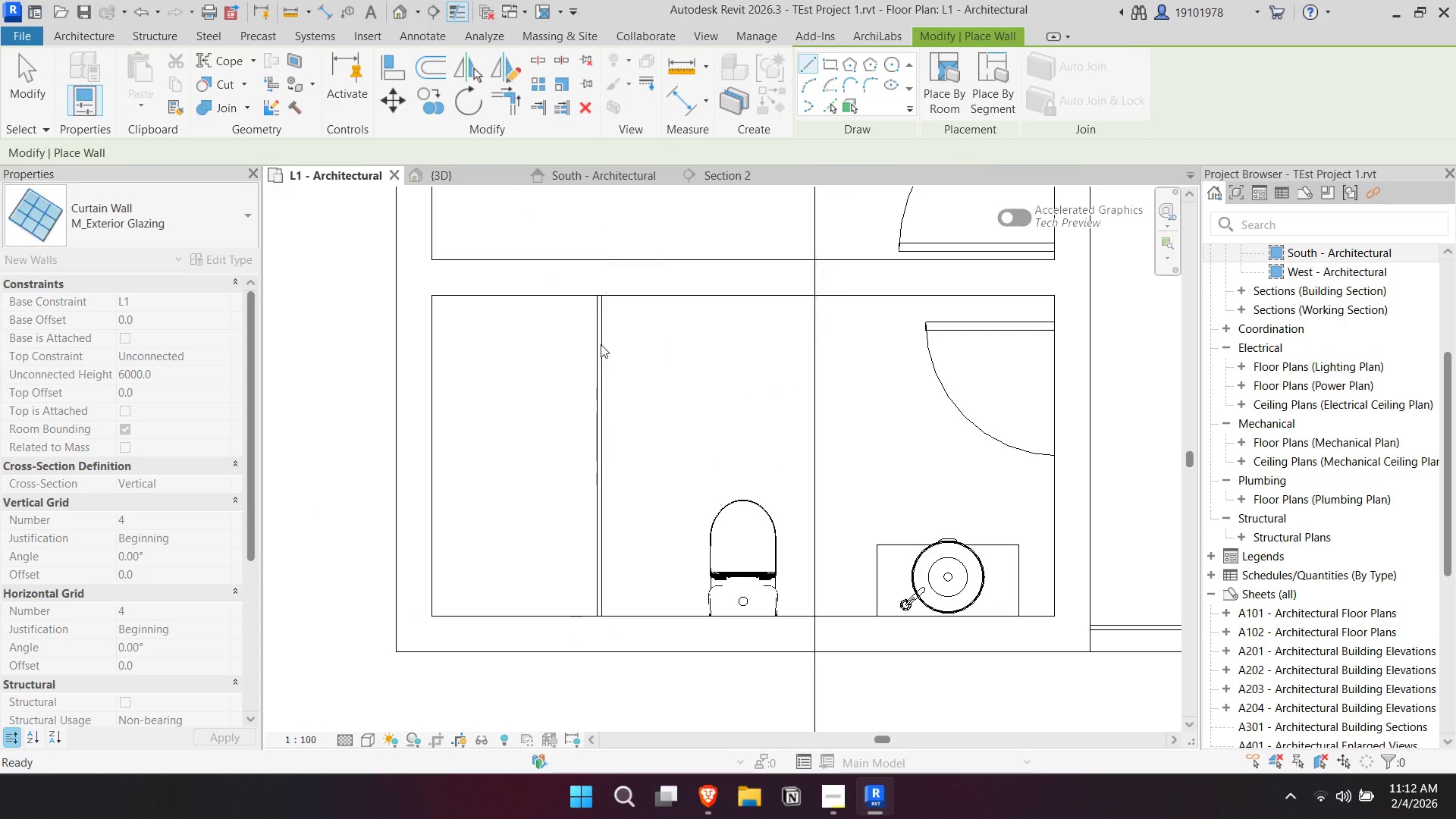 
key(Escape)
 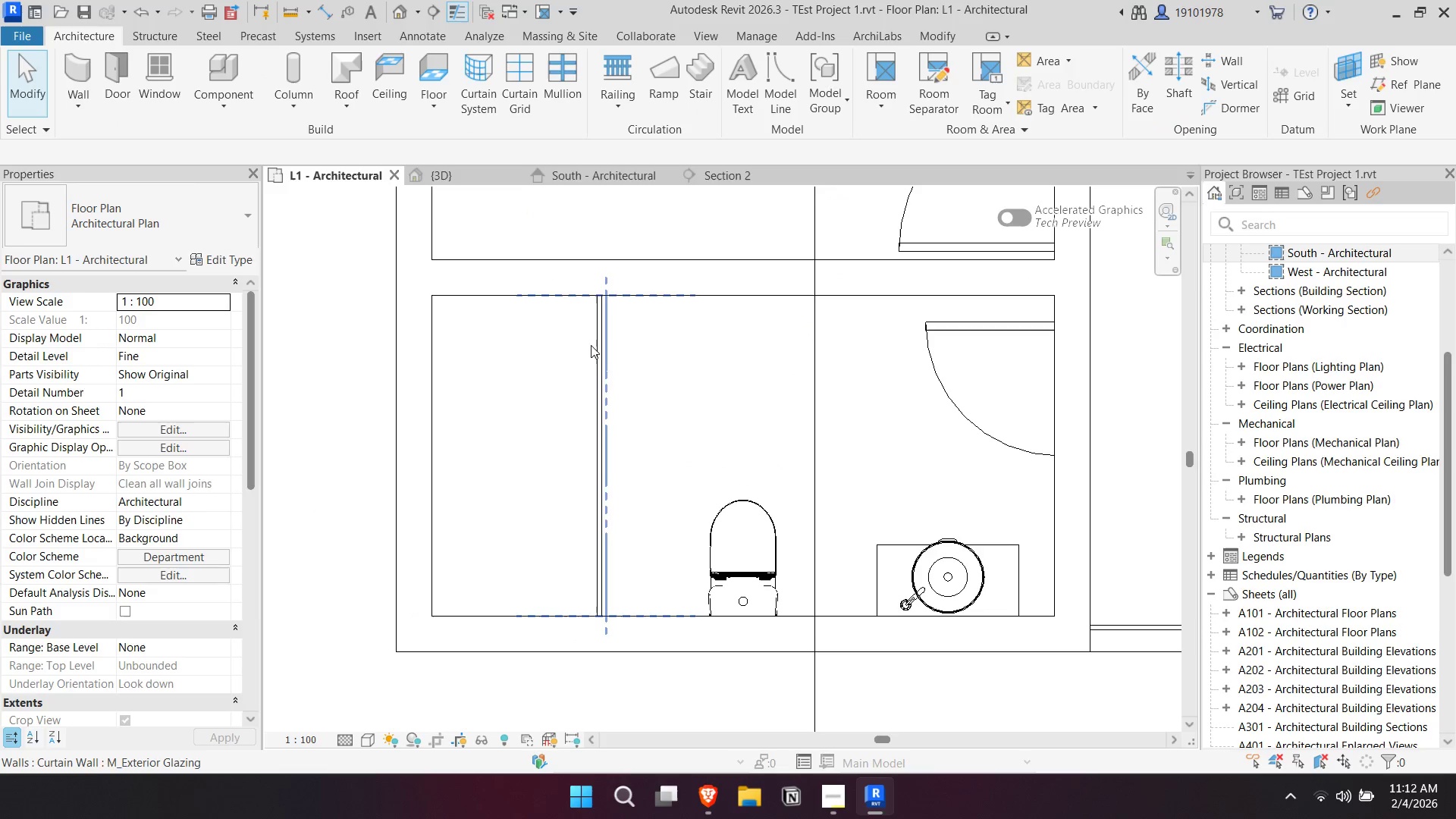 
left_click([593, 345])
 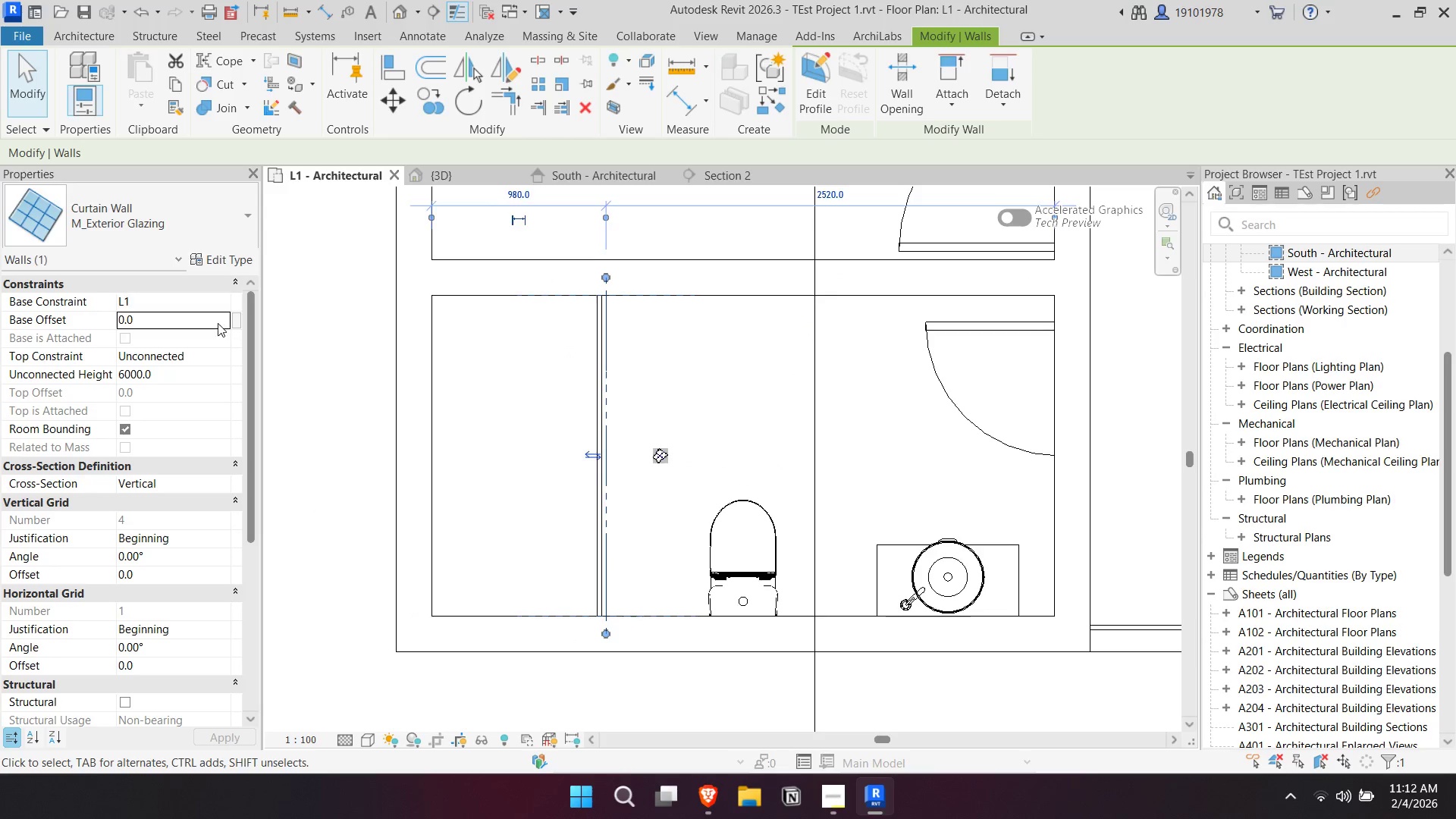 
double_click([222, 361])
 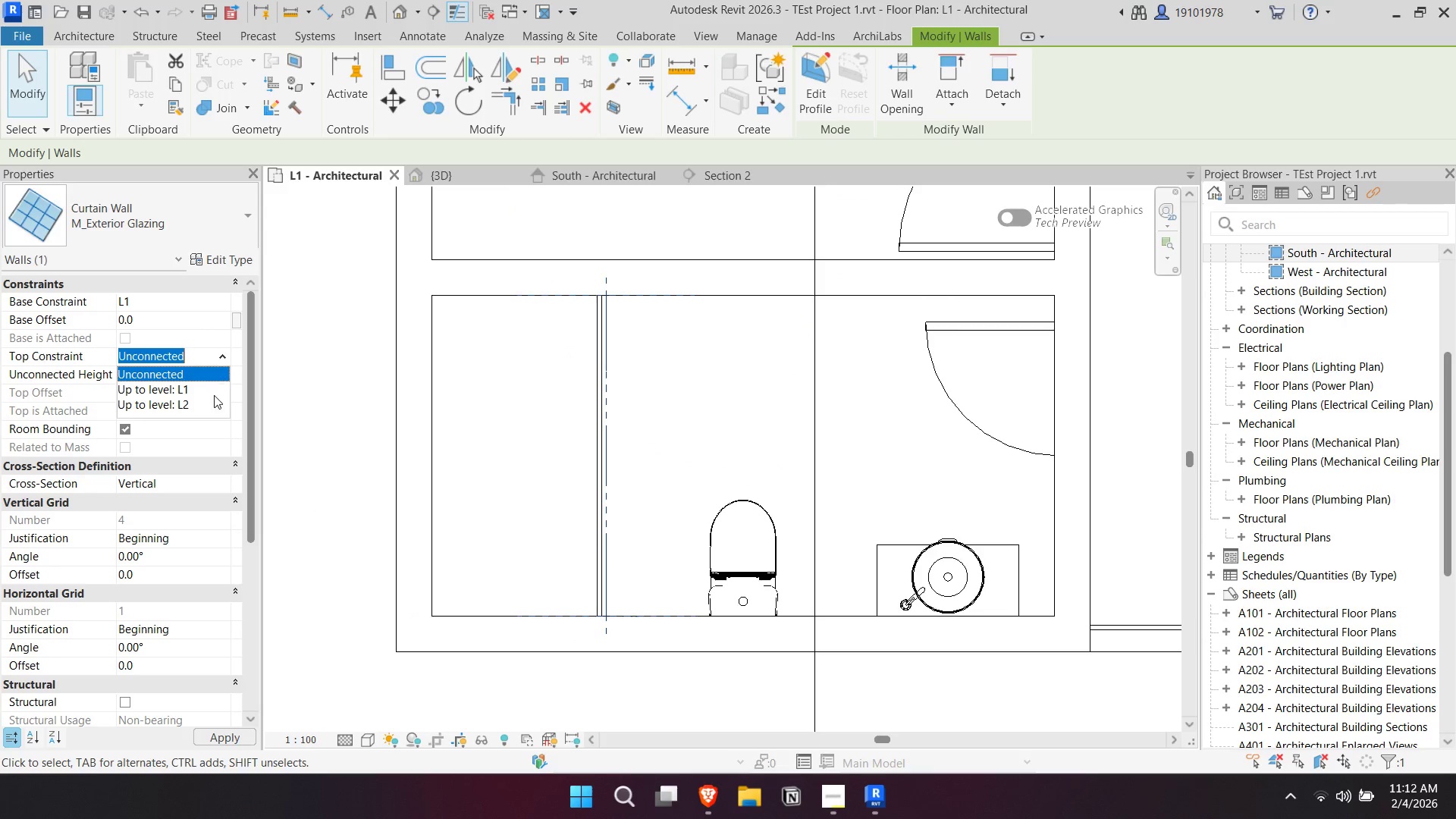 
left_click([212, 407])
 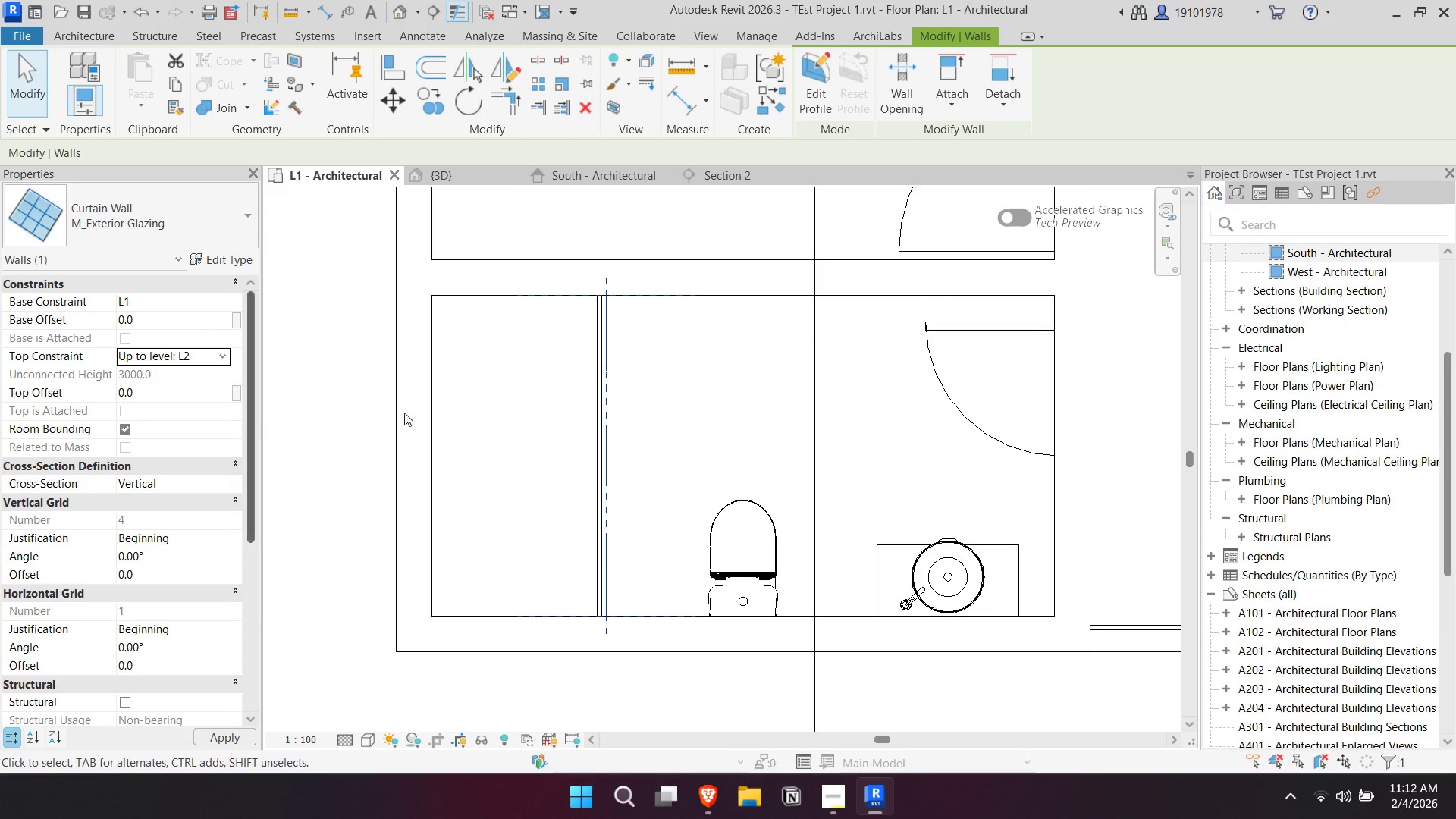 
key(Escape)
 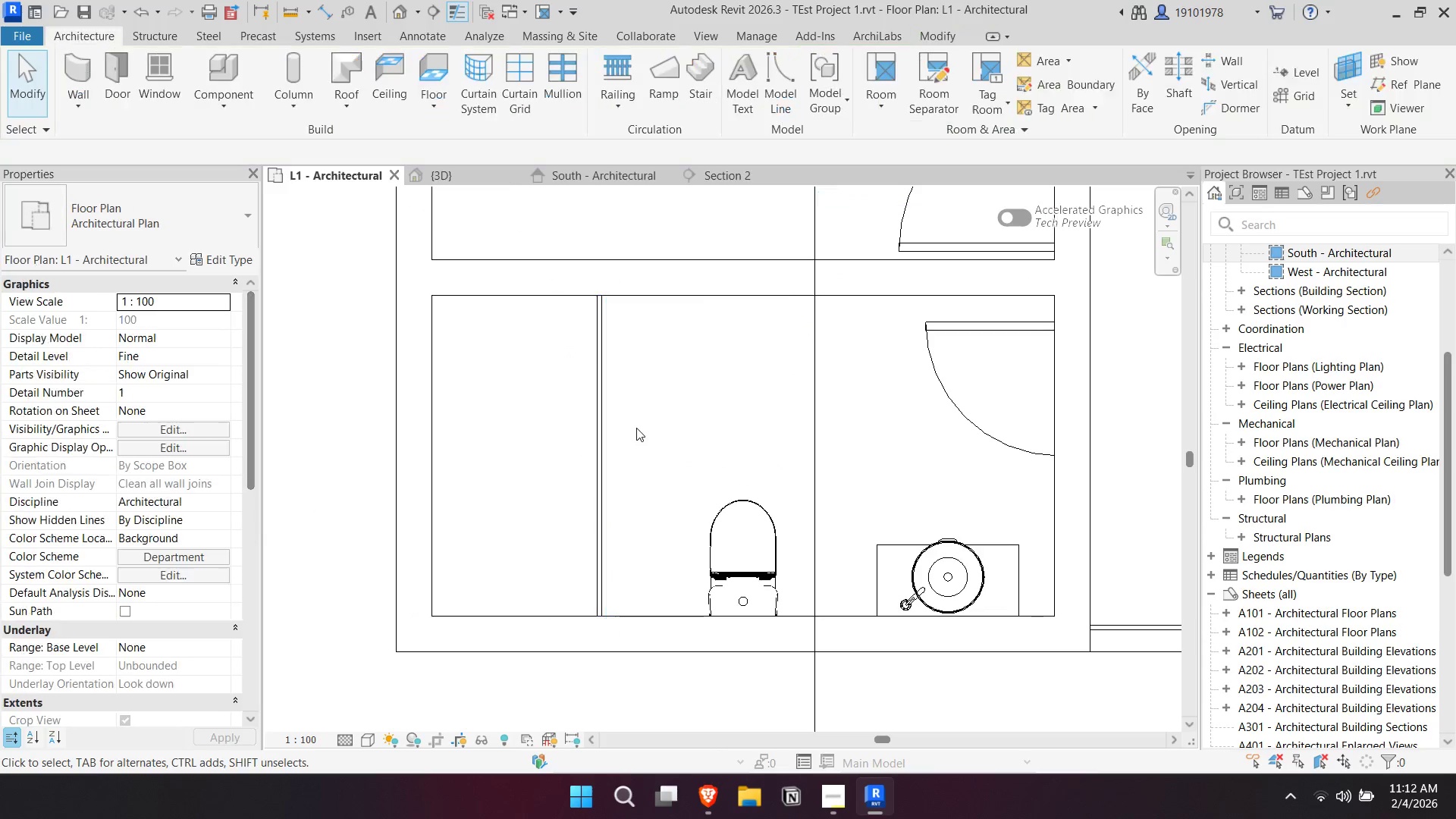 
scroll: coordinate [551, 466], scroll_direction: down, amount: 5.0
 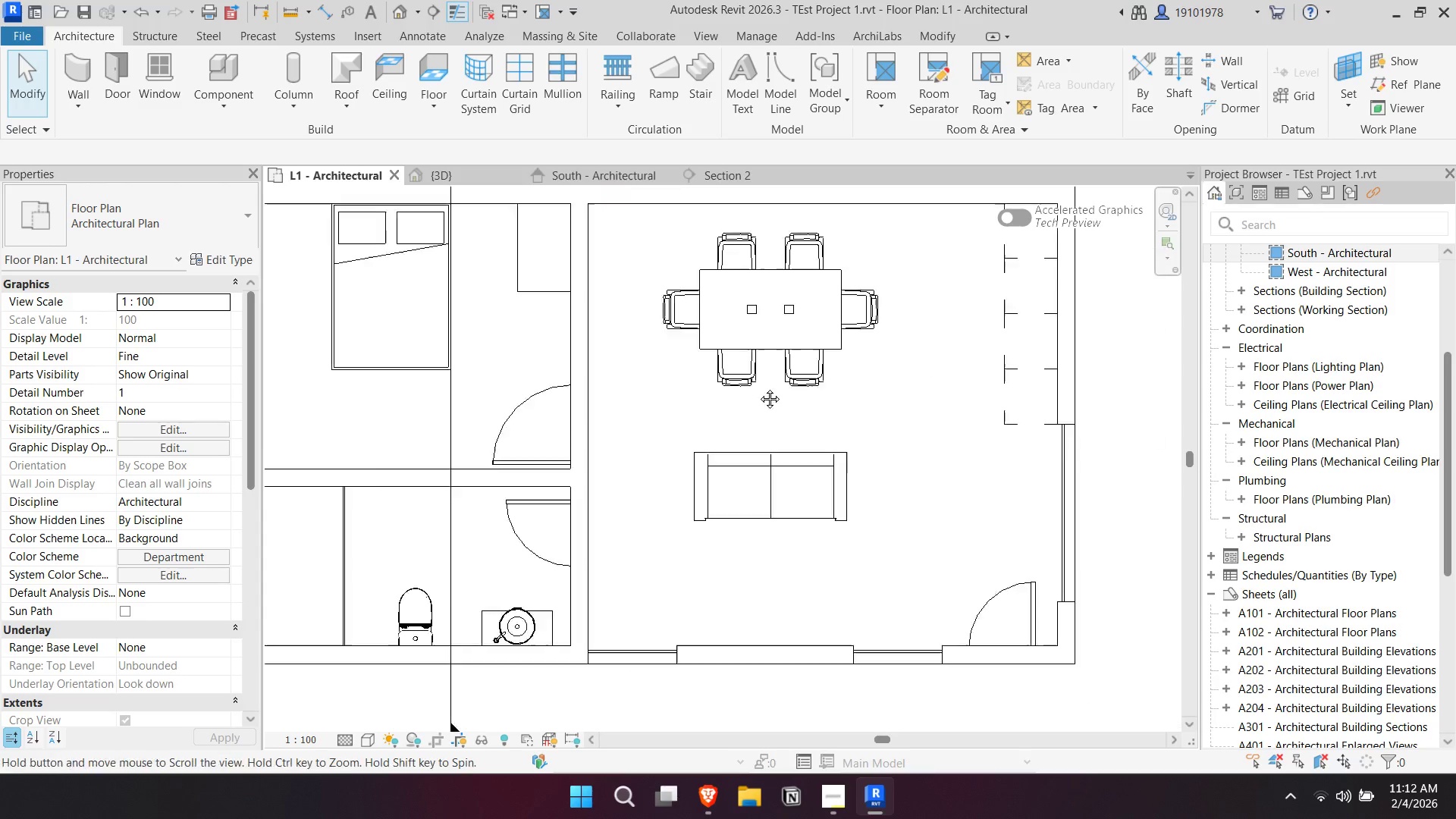 
scroll: coordinate [762, 375], scroll_direction: up, amount: 2.0
 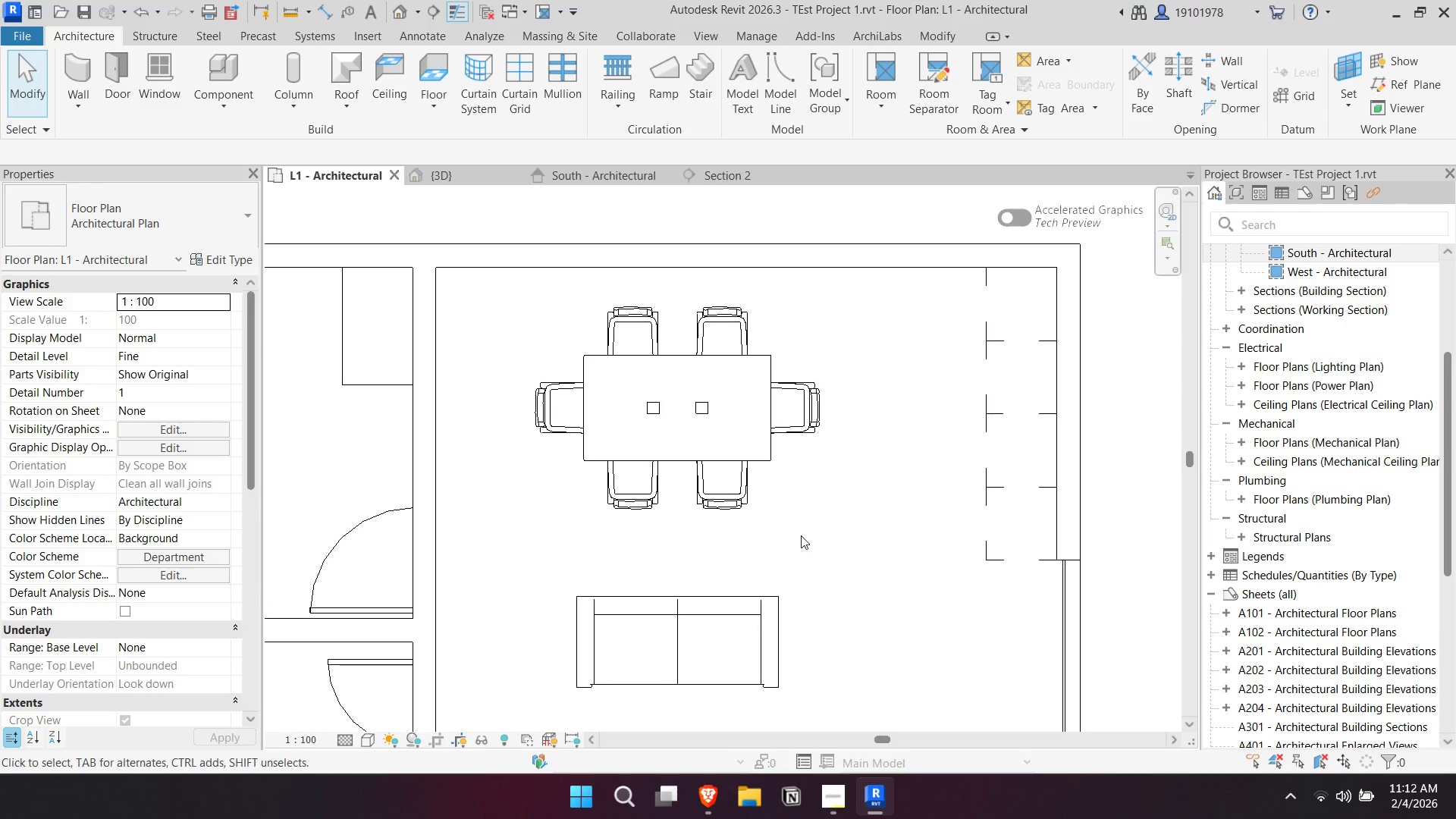 
scroll: coordinate [809, 511], scroll_direction: down, amount: 1.0
 